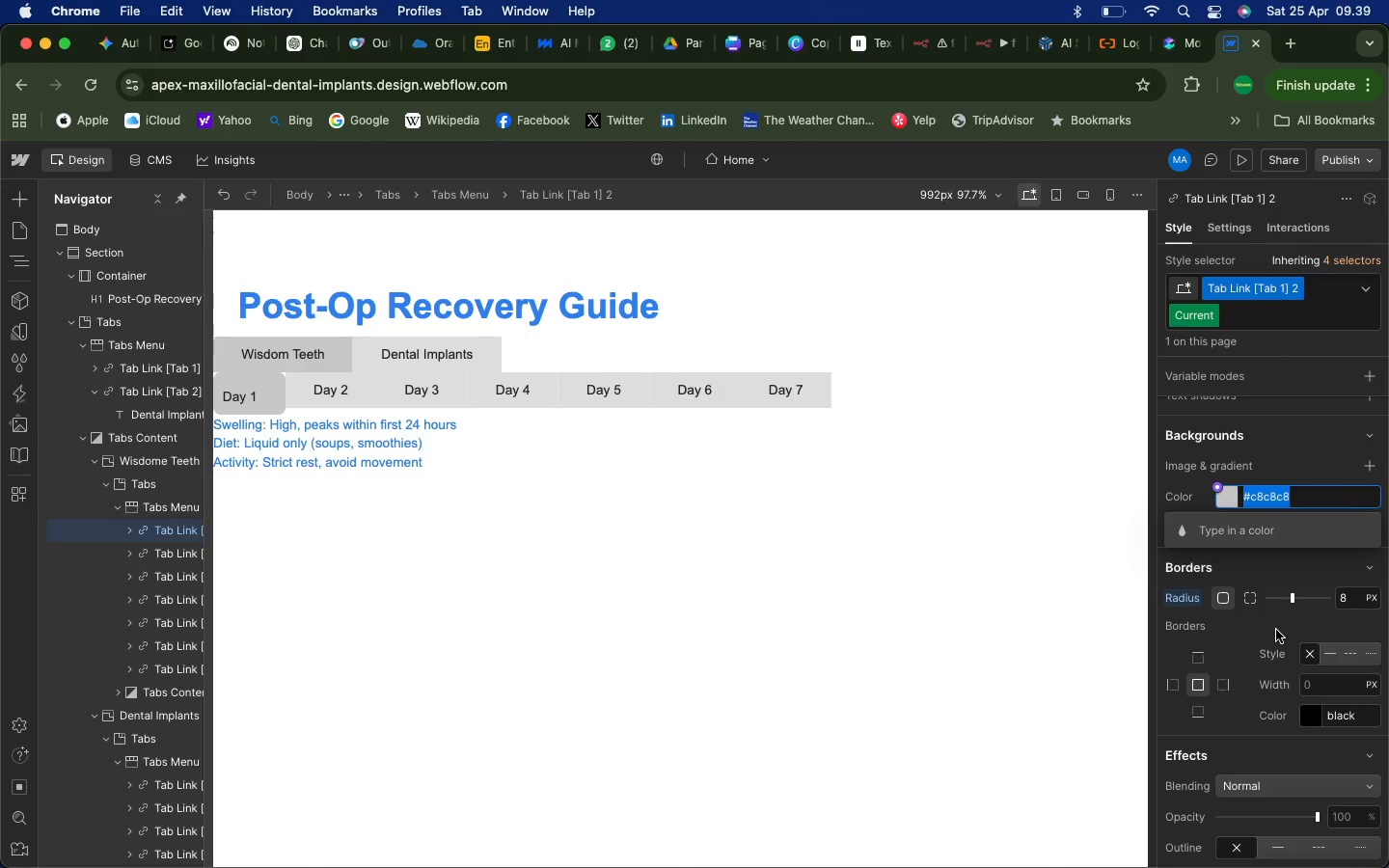 
type(blue)
 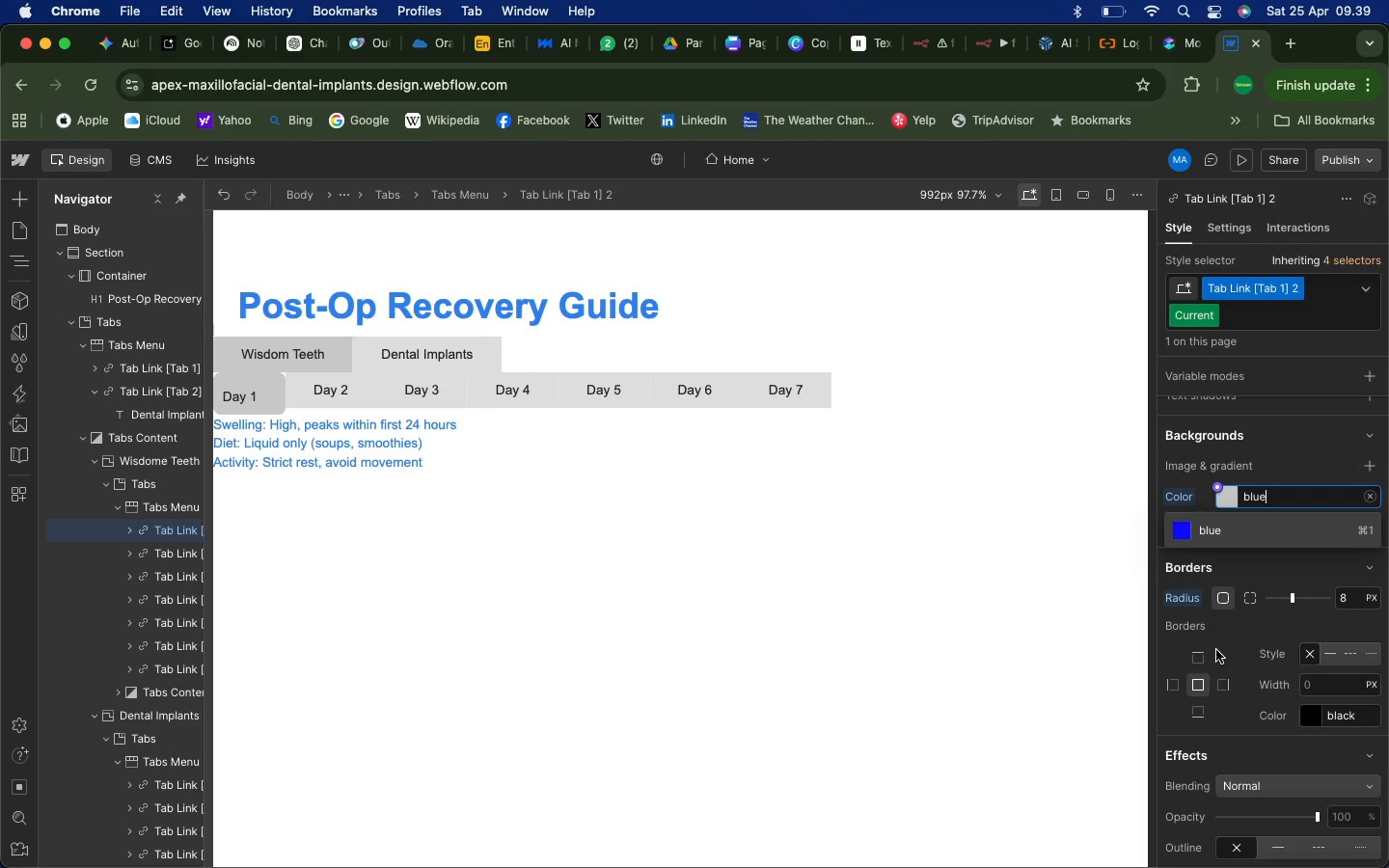 
left_click([1181, 530])
 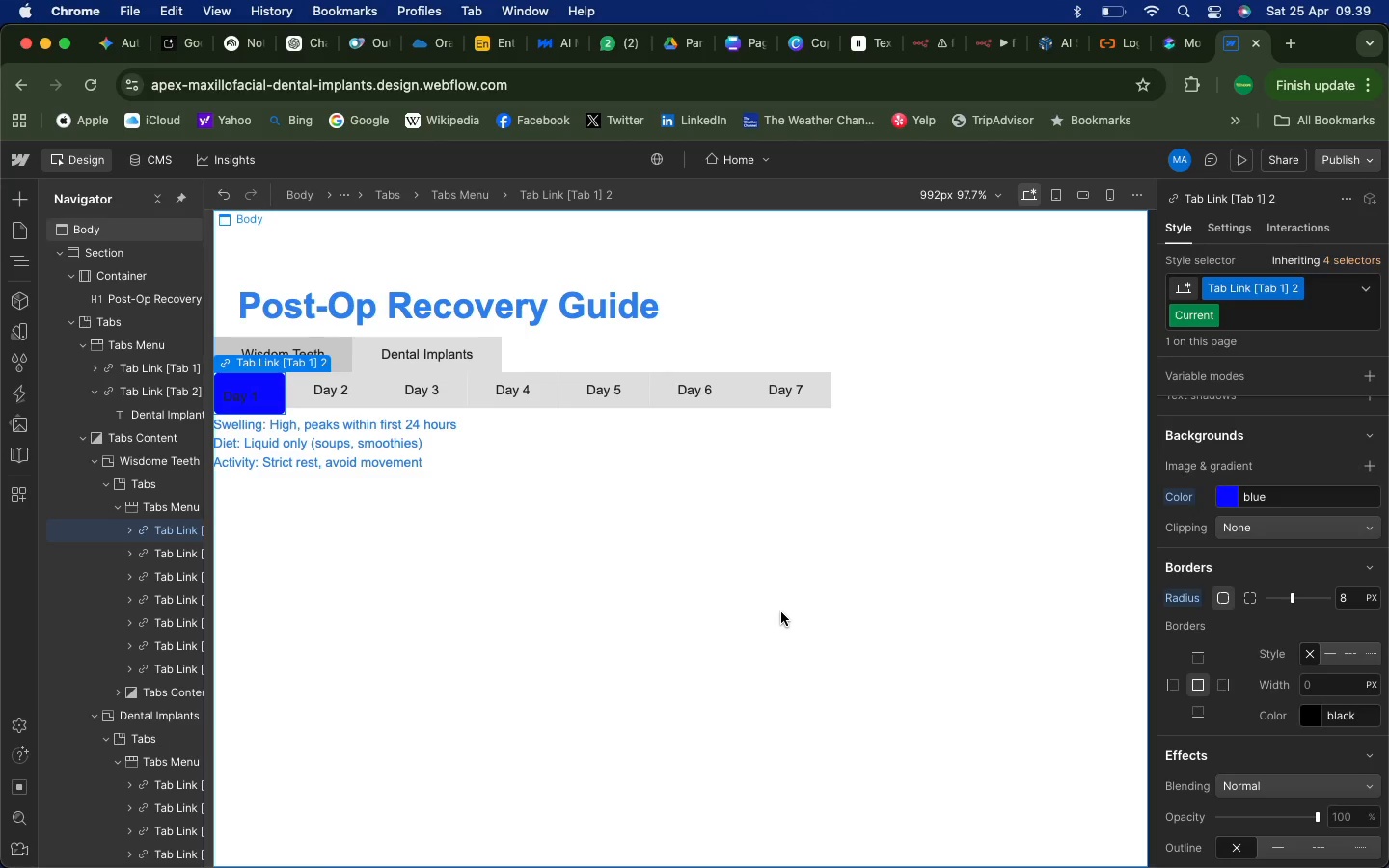 
wait(6.02)
 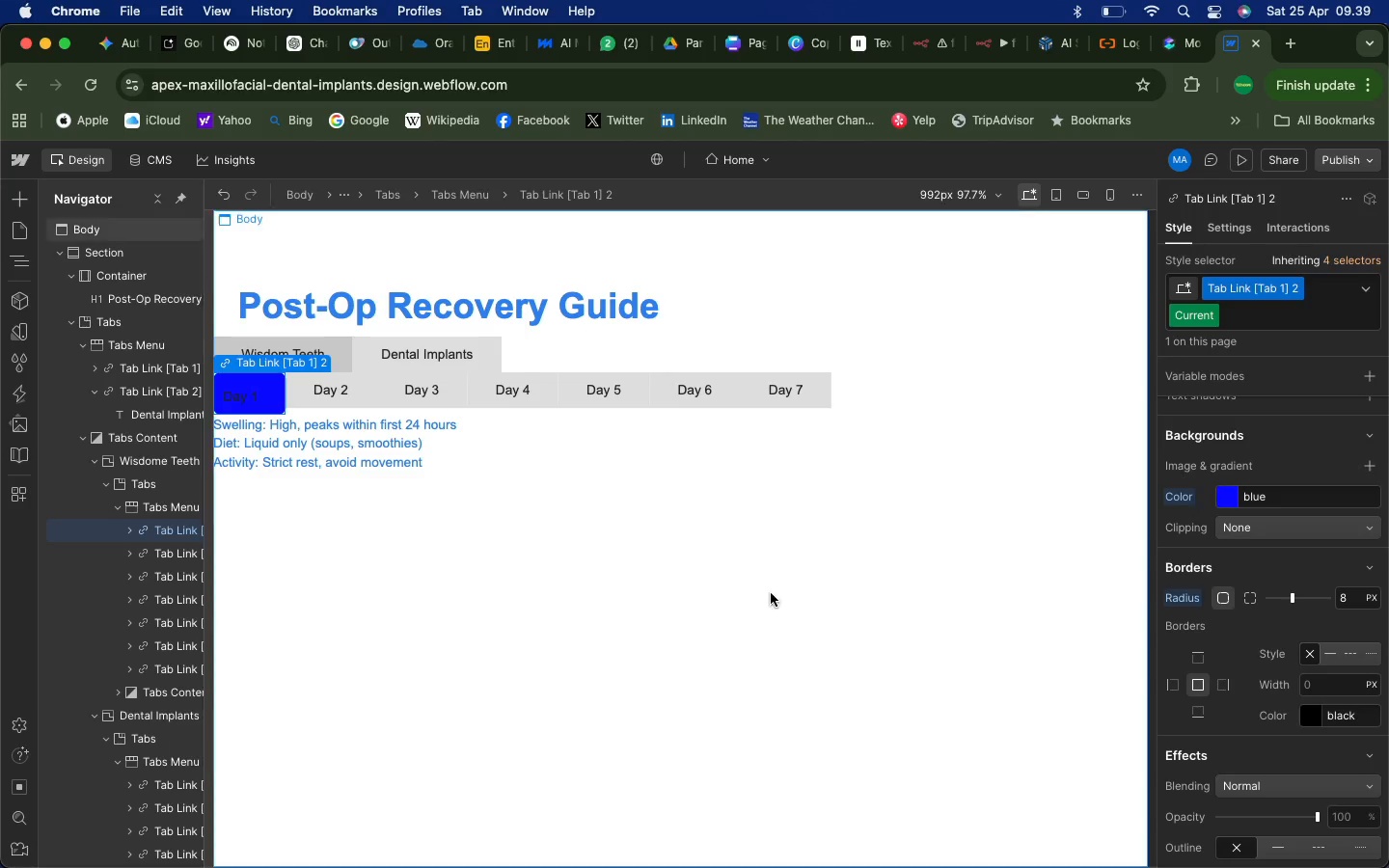 
left_click([442, 577])
 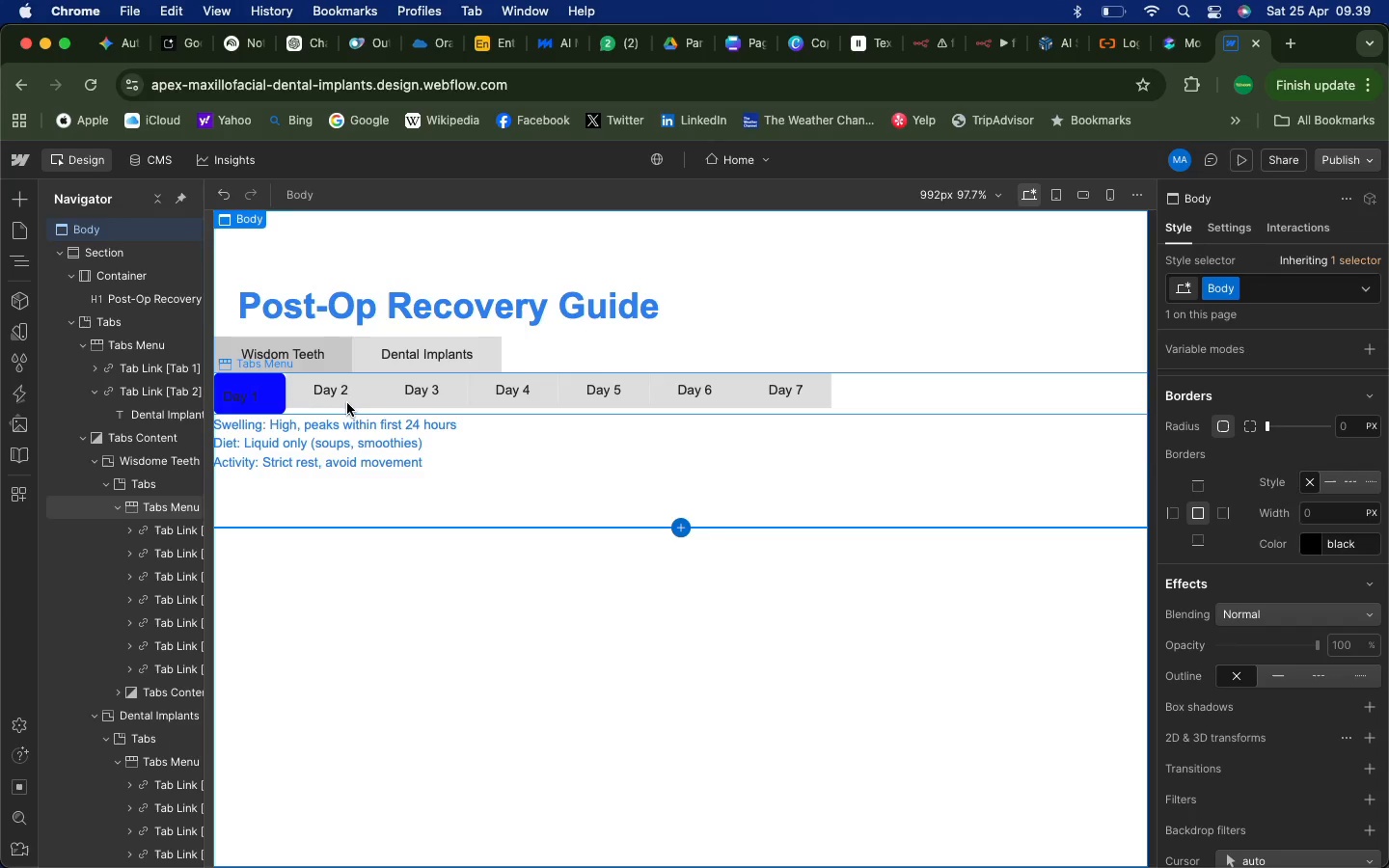 
left_click([356, 398])
 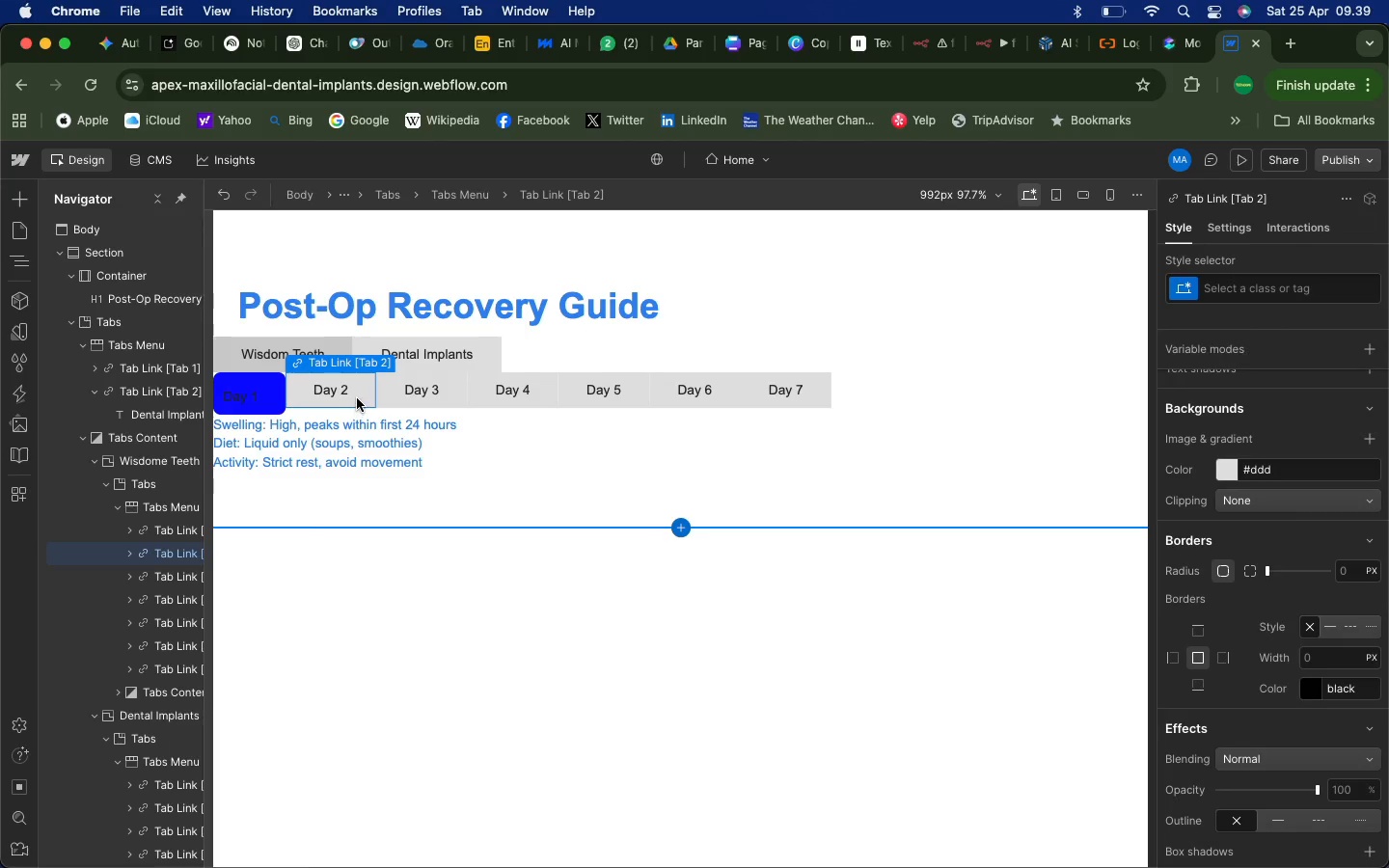 
left_click([357, 395])
 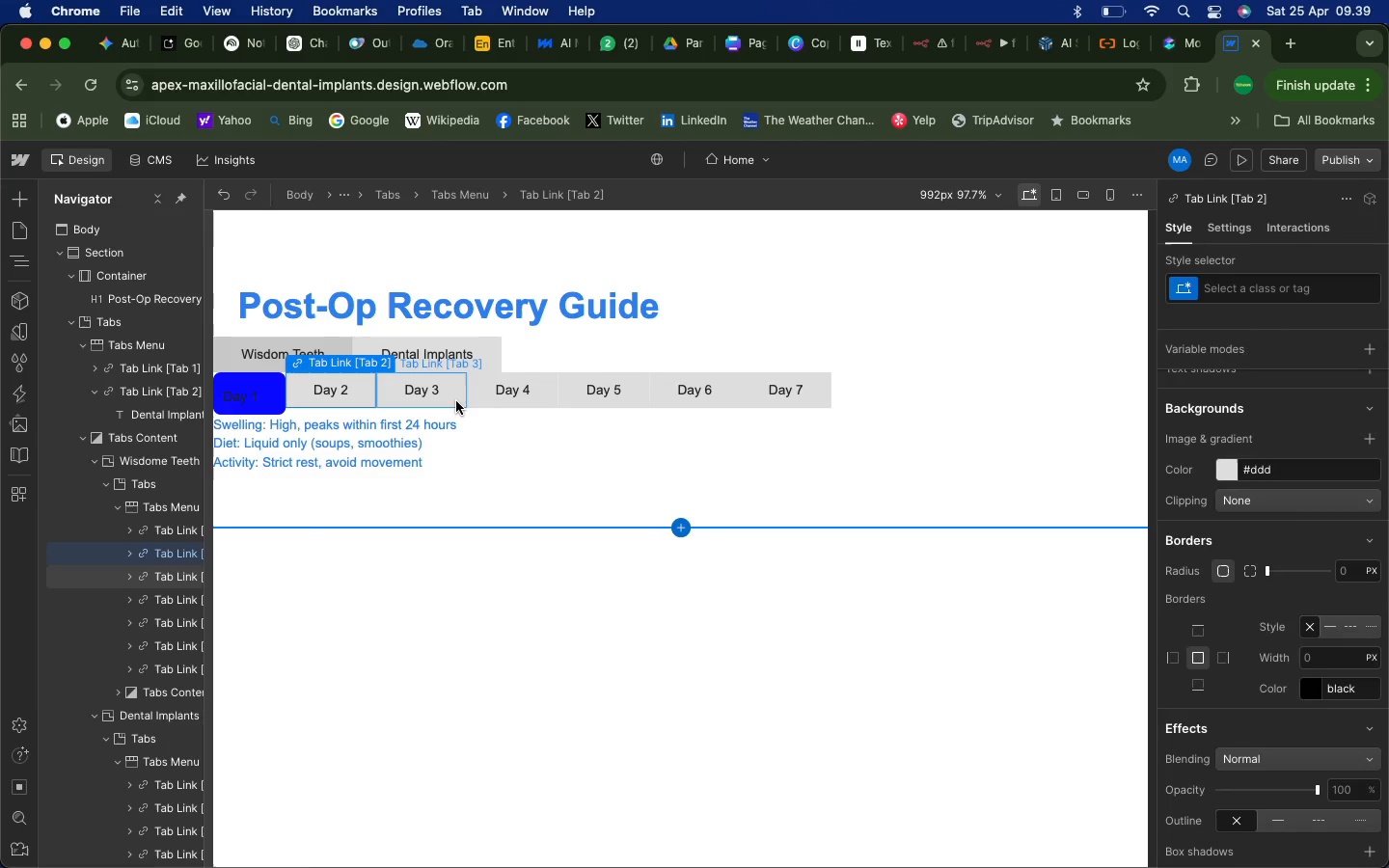 
left_click([456, 401])
 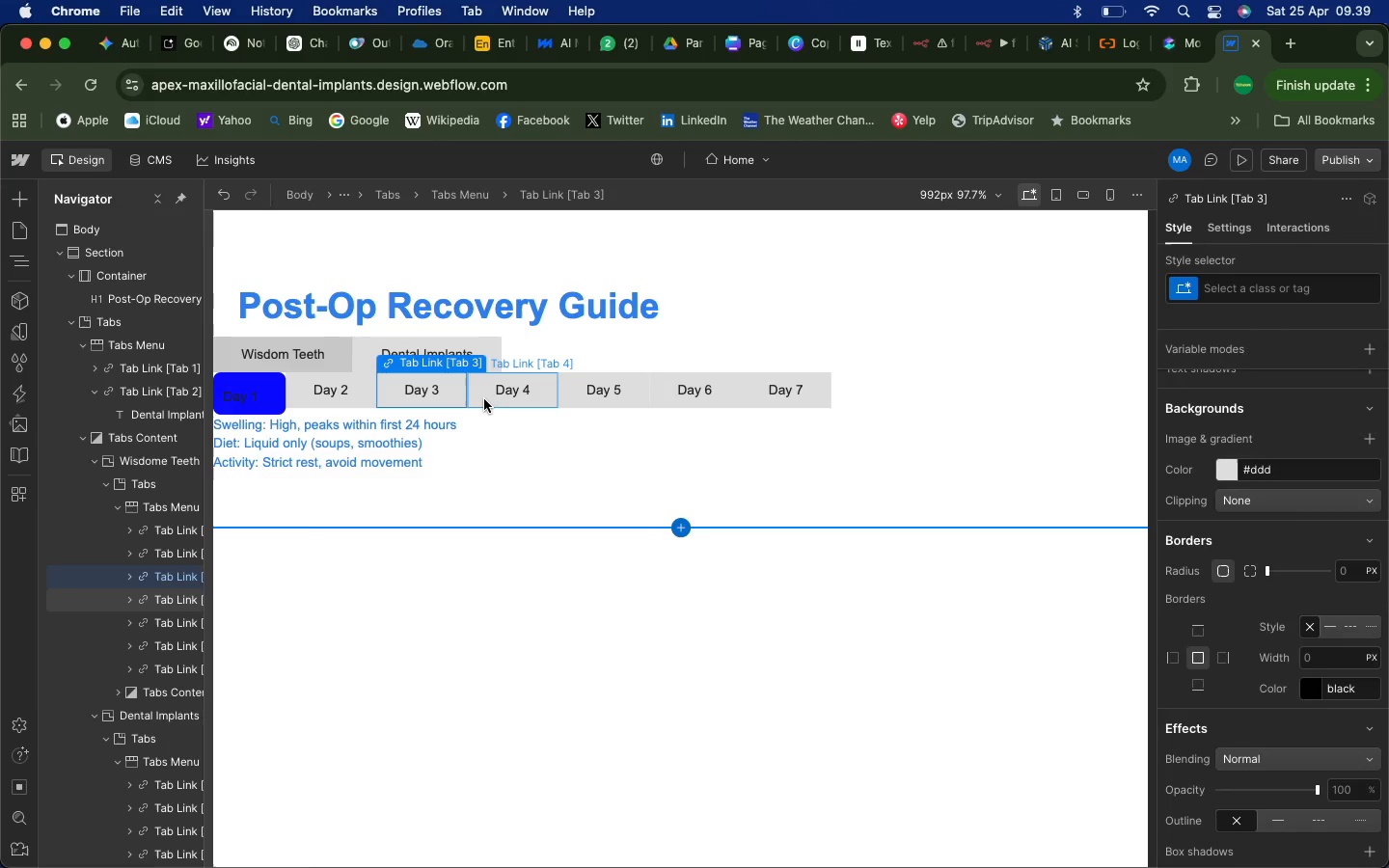 
left_click([484, 399])
 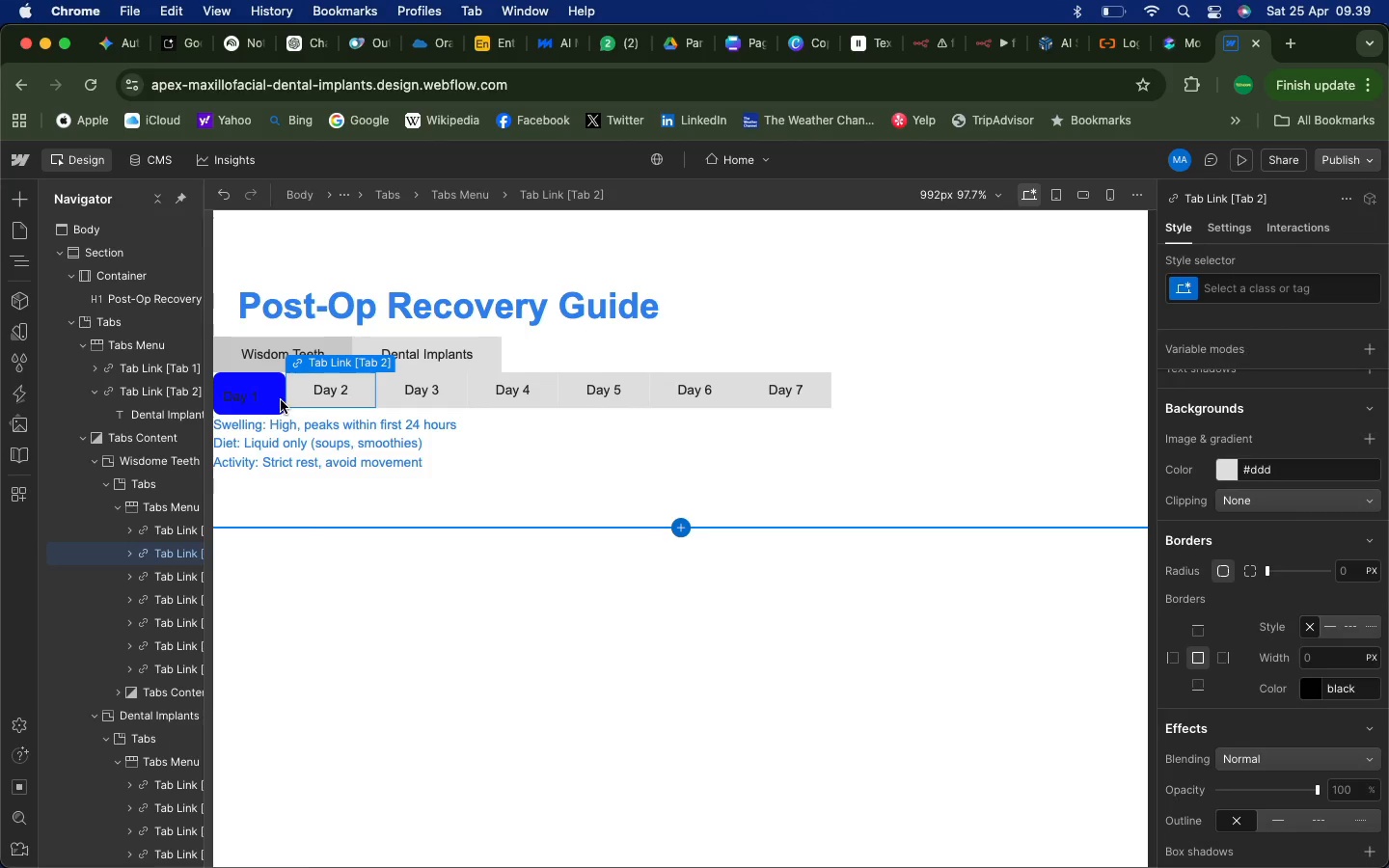 
left_click([275, 398])
 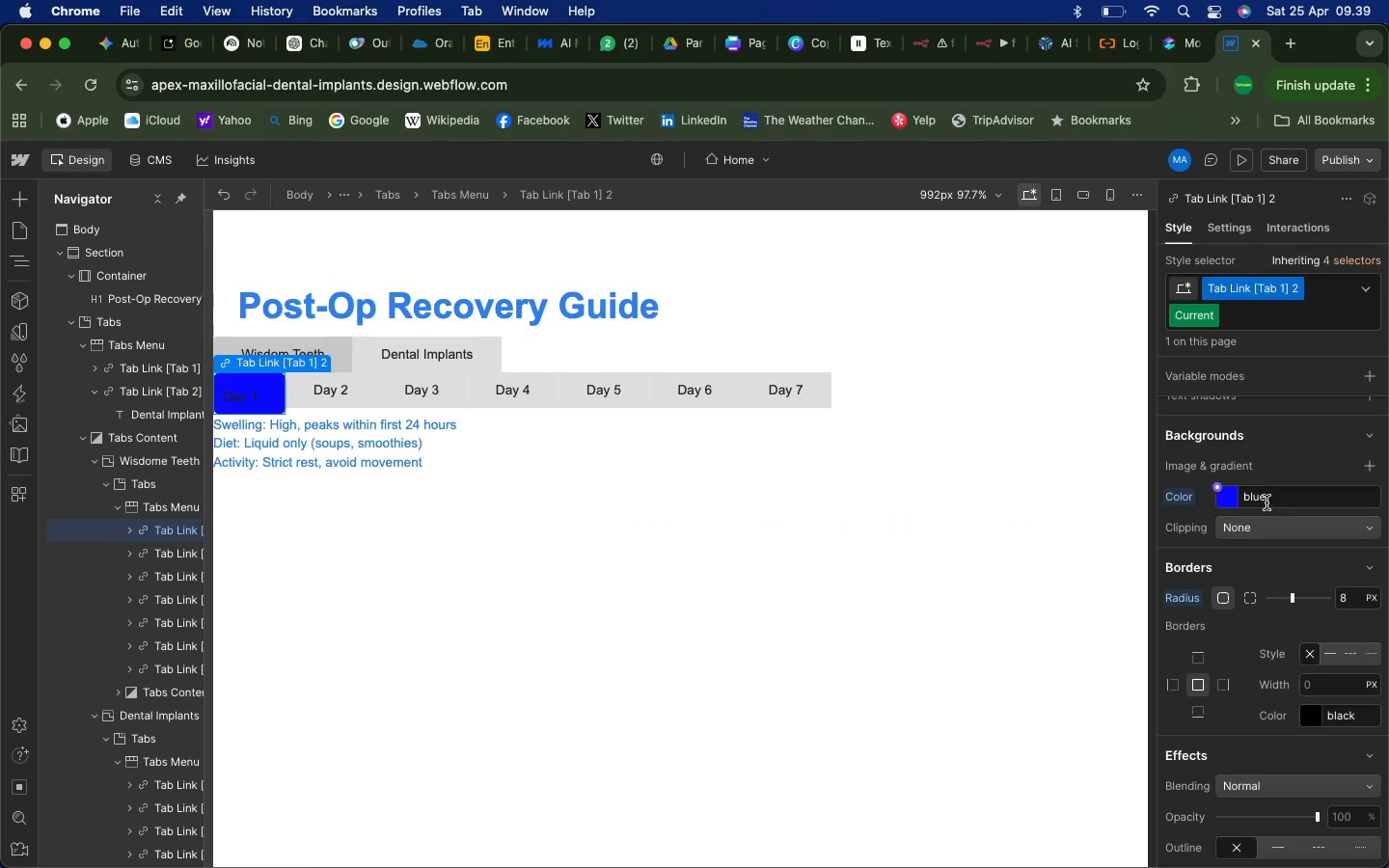 
left_click([1268, 499])
 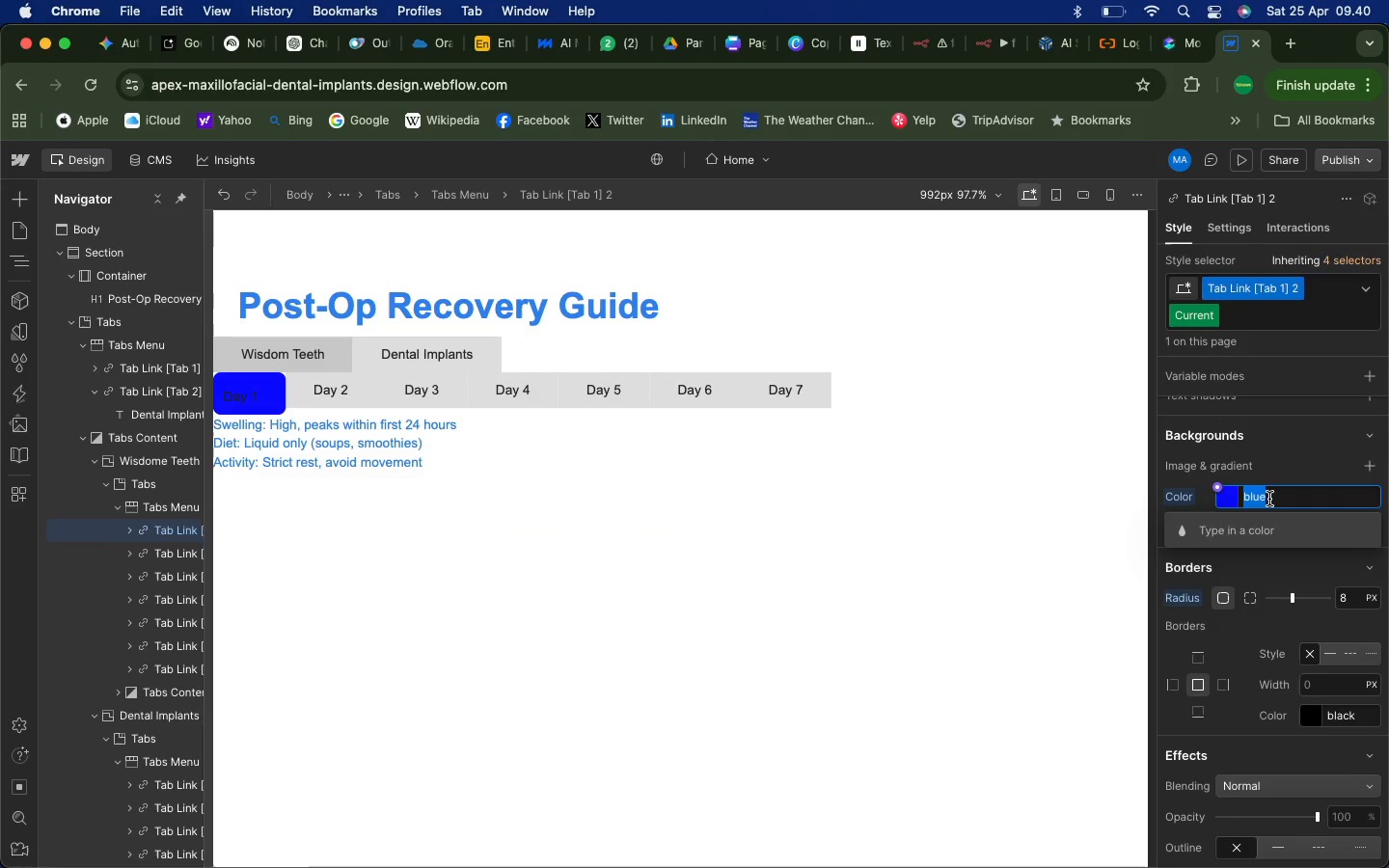 
type(light grey)
key(Backspace)
key(Backspace)
key(Backspace)
key(Backspace)
key(Backspace)
key(Backspace)
key(Backspace)
key(Backspace)
key(Backspace)
key(Backspace)
type(grey)
 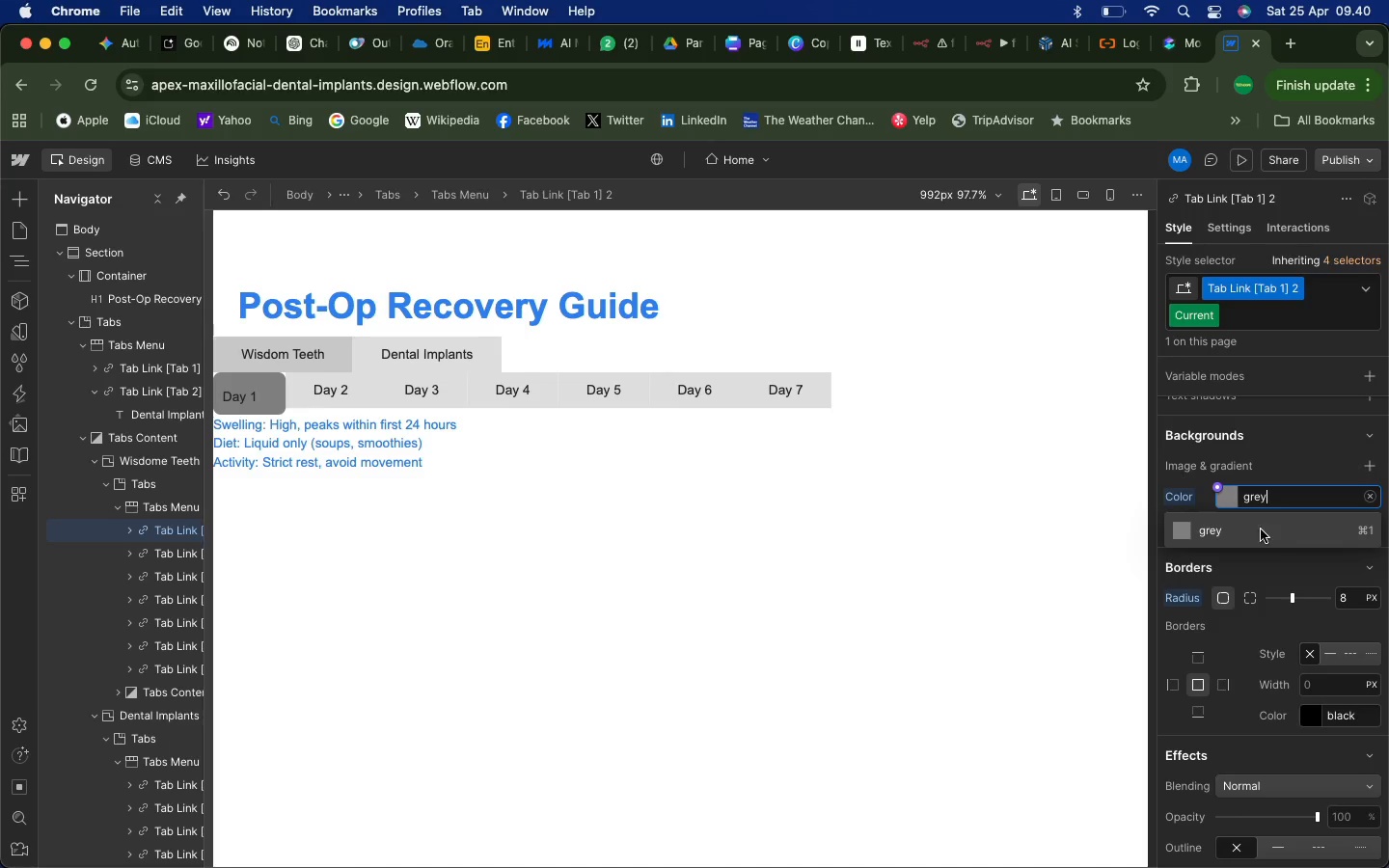 
left_click([1212, 530])
 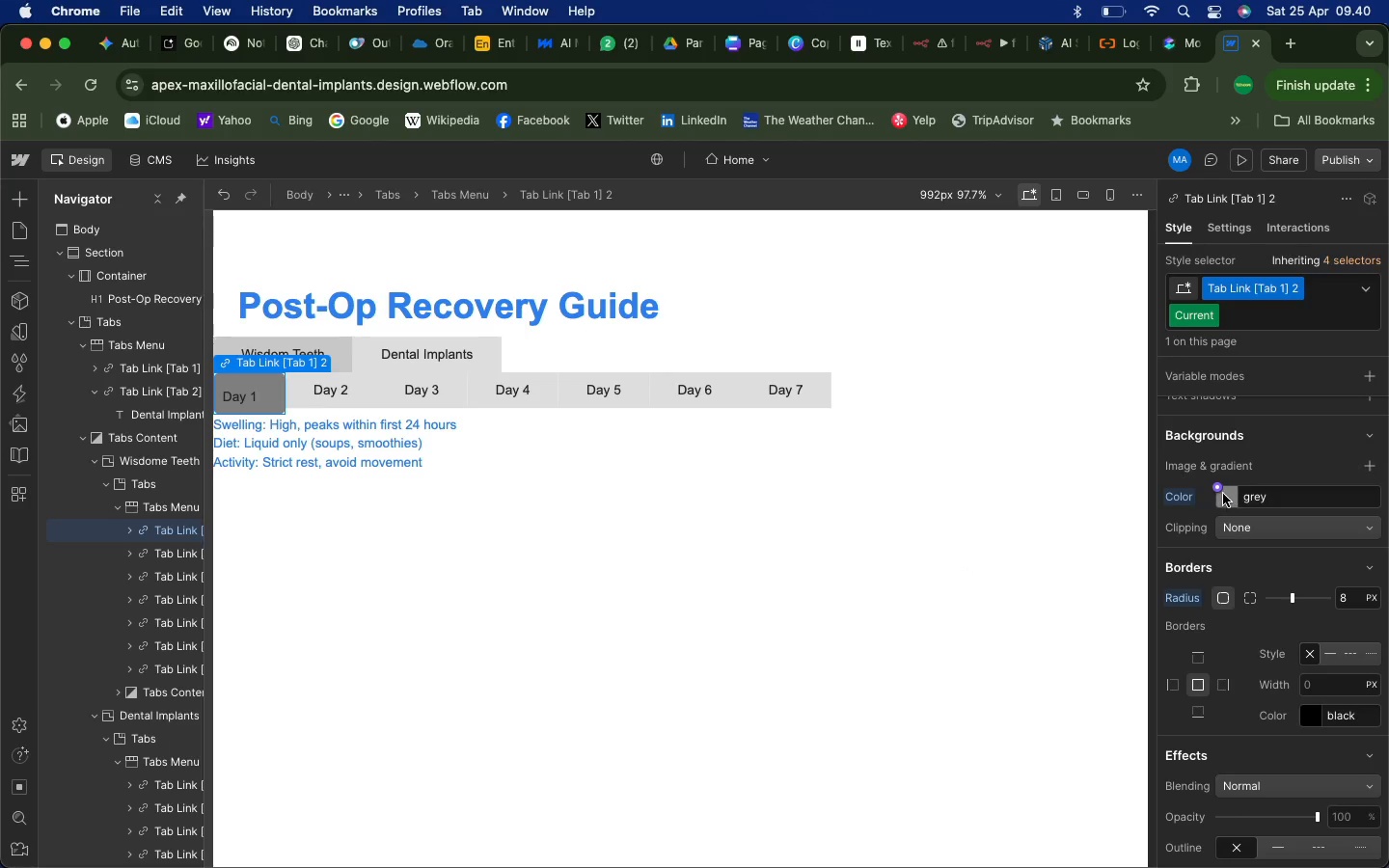 
wait(5.28)
 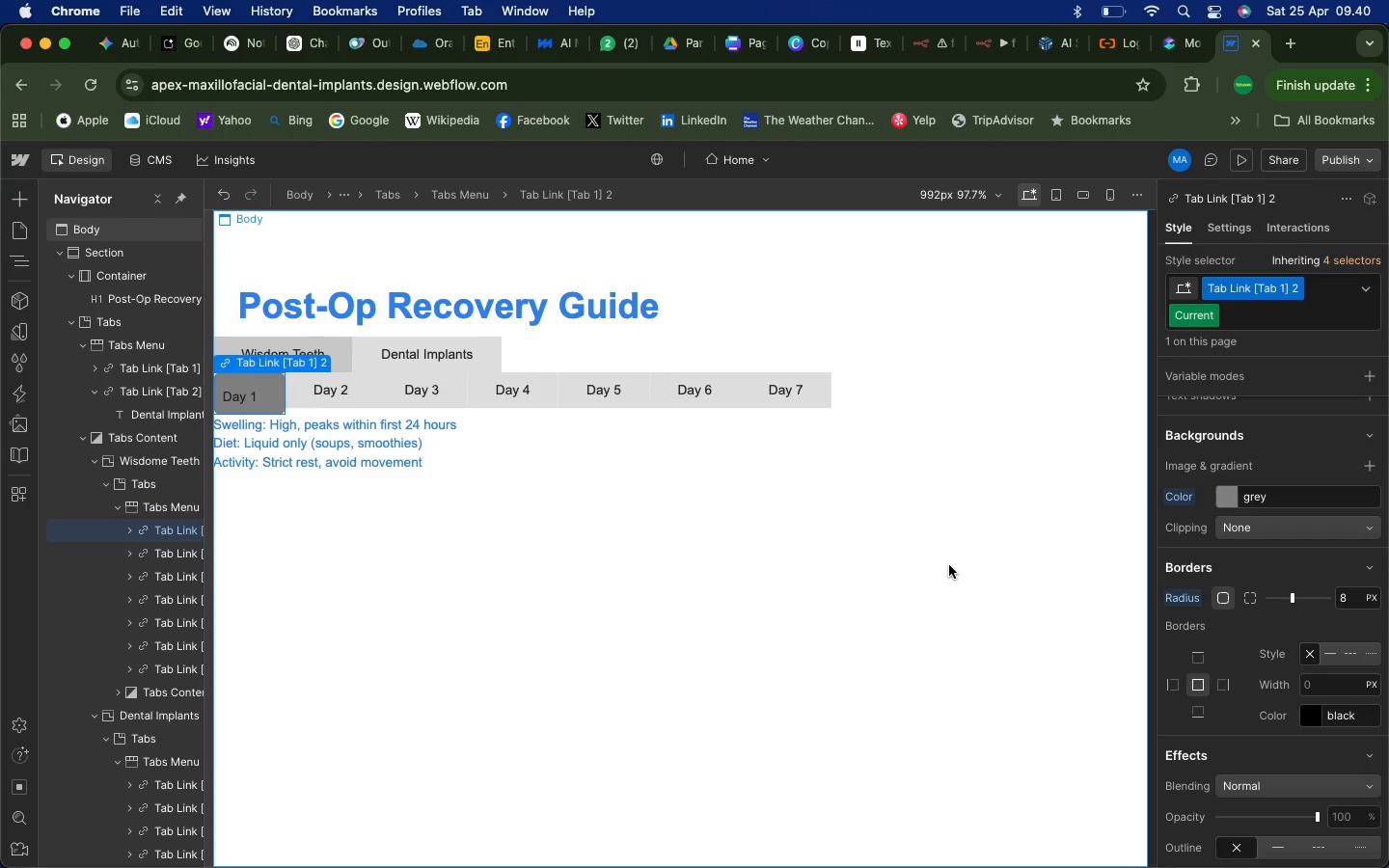 
left_click([1234, 498])
 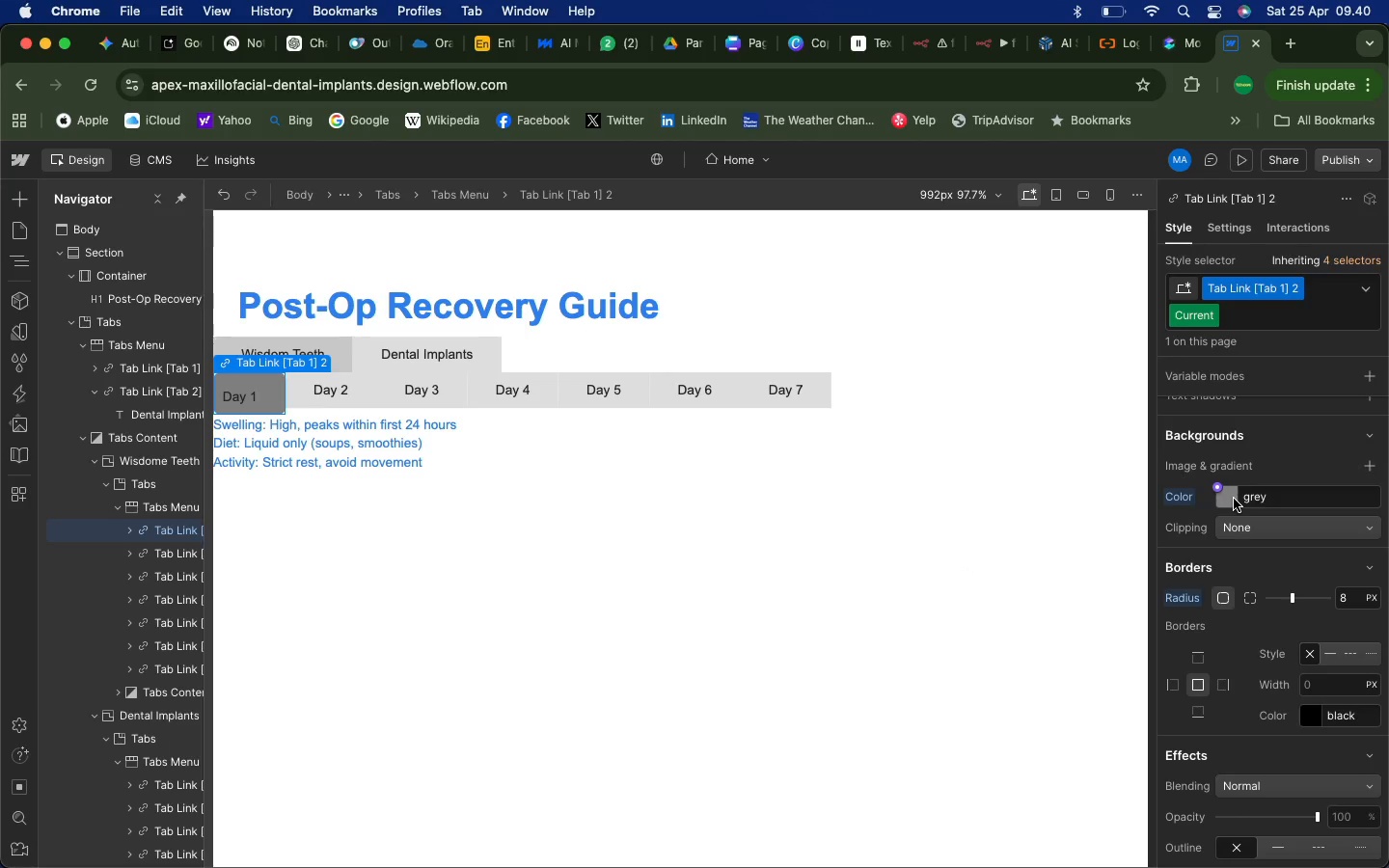 
double_click([1234, 498])
 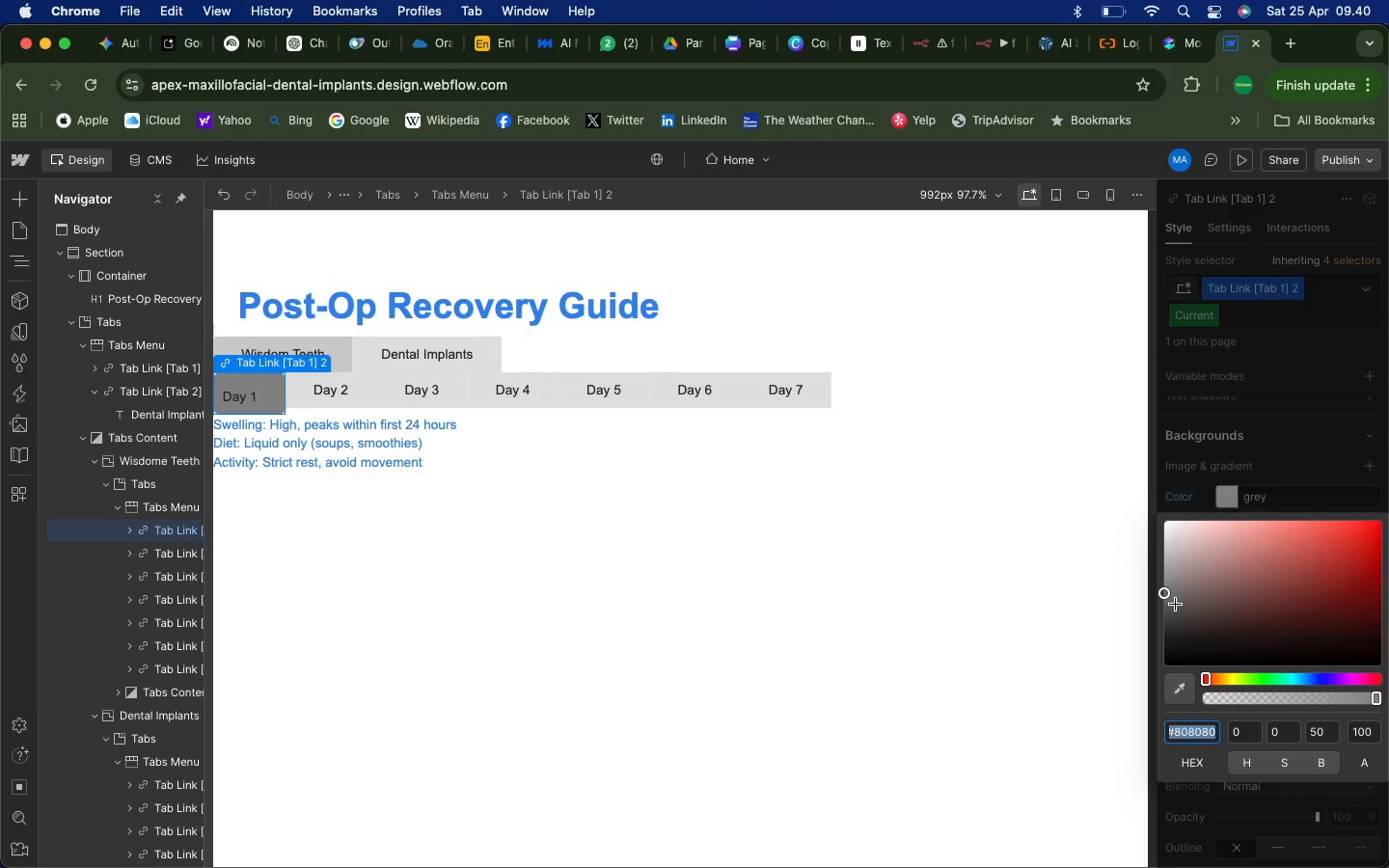 
left_click_drag(start_coordinate=[1166, 592], to_coordinate=[1166, 545])
 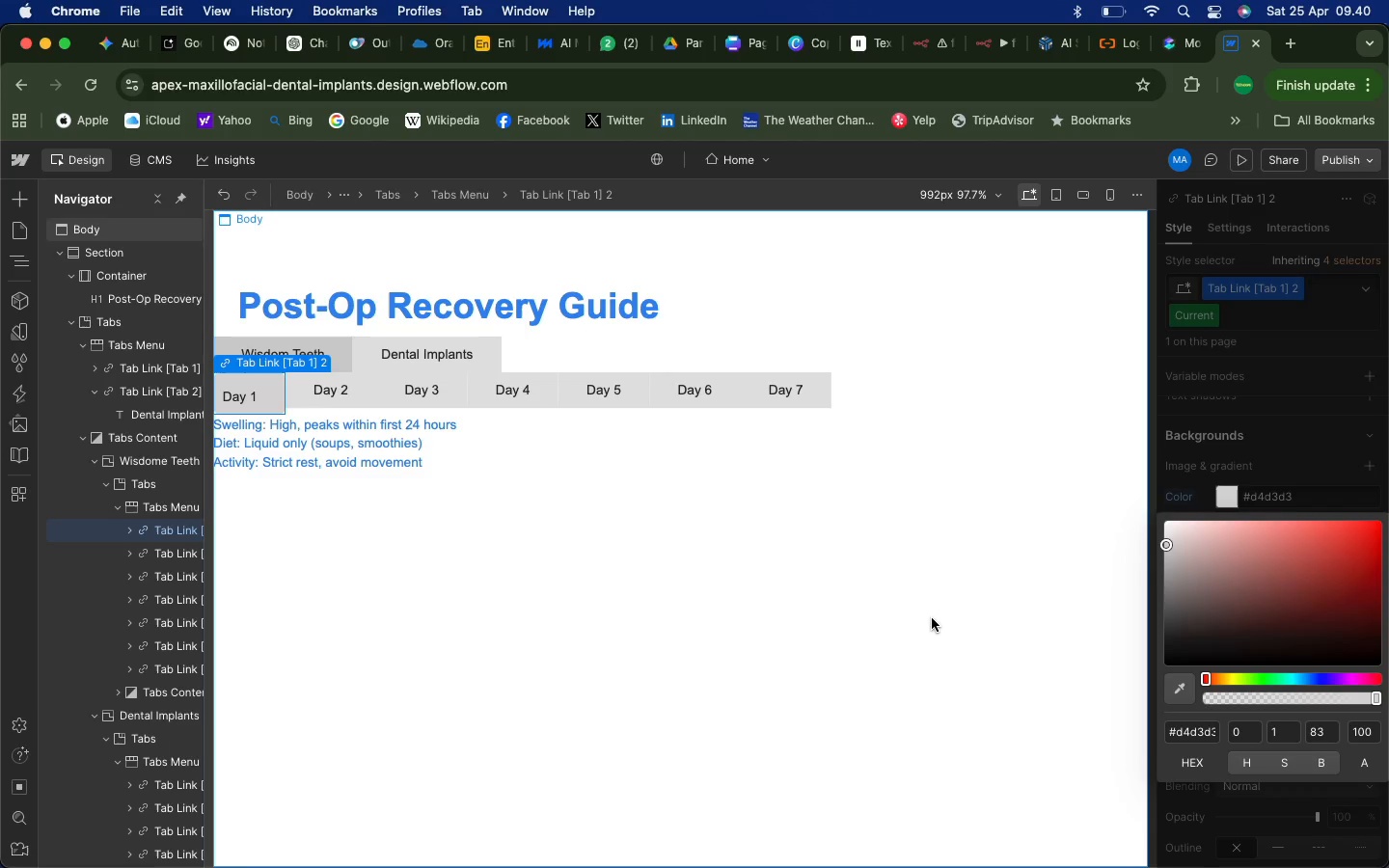 
left_click([930, 616])
 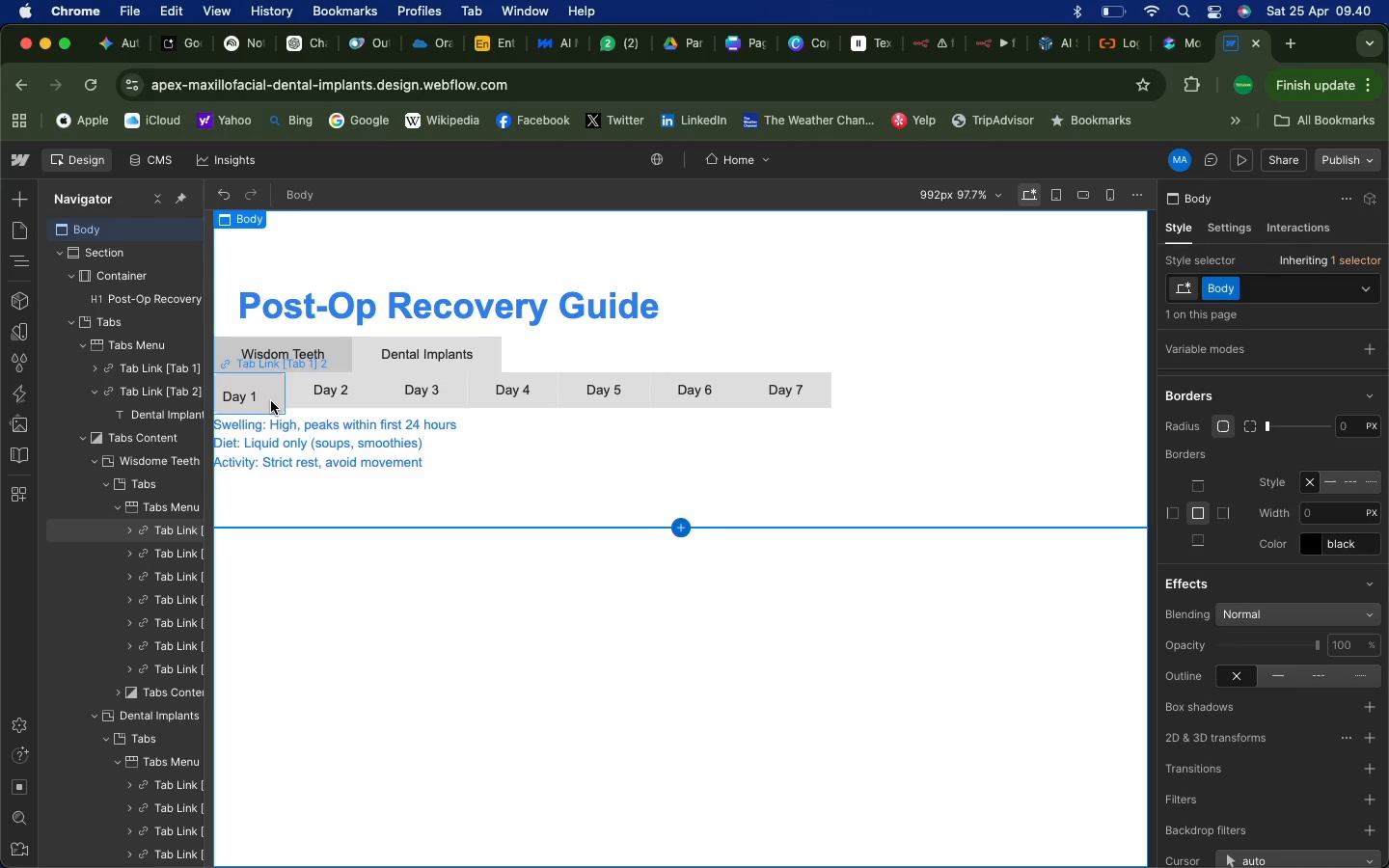 
wait(6.59)
 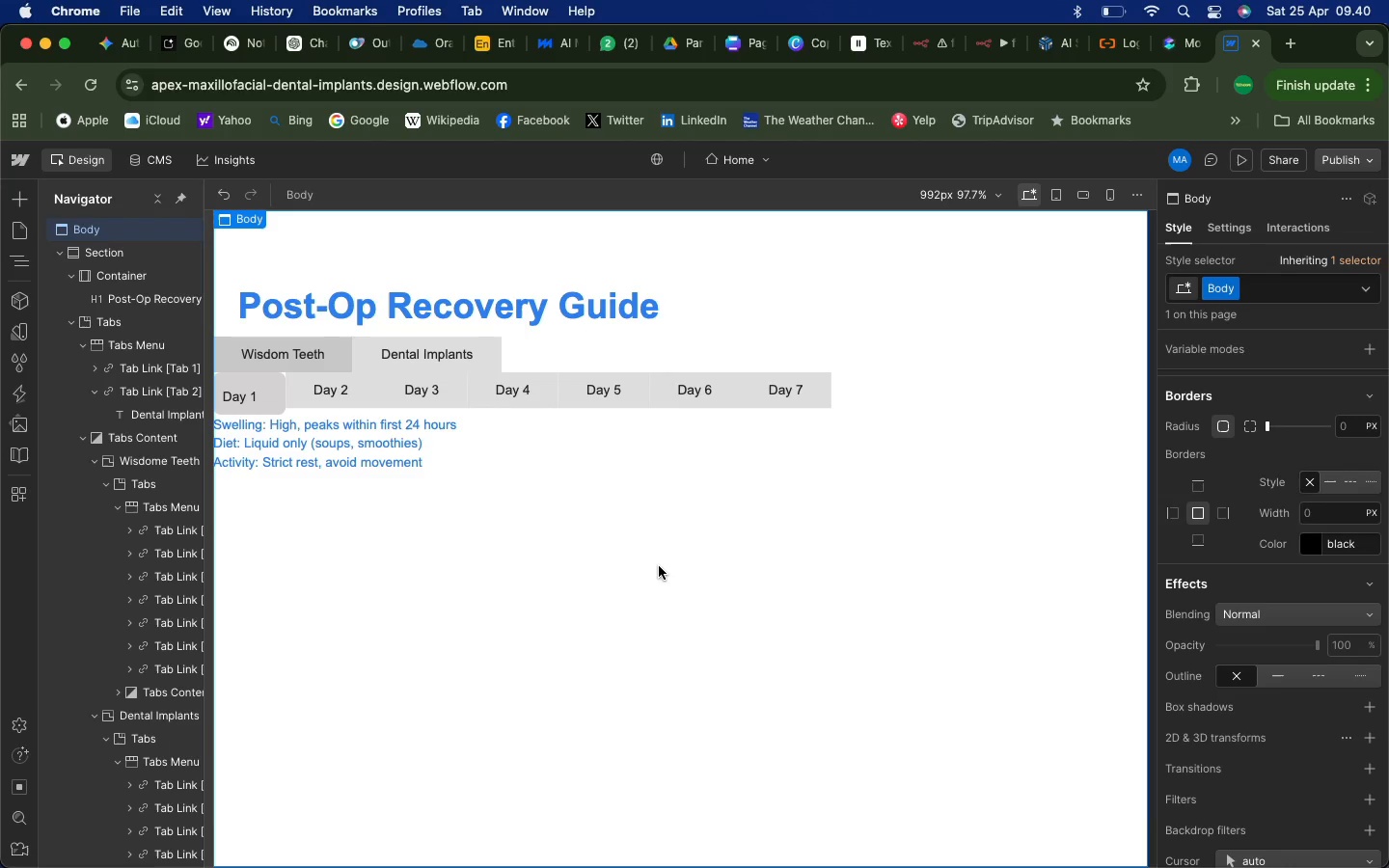 
left_click([270, 393])
 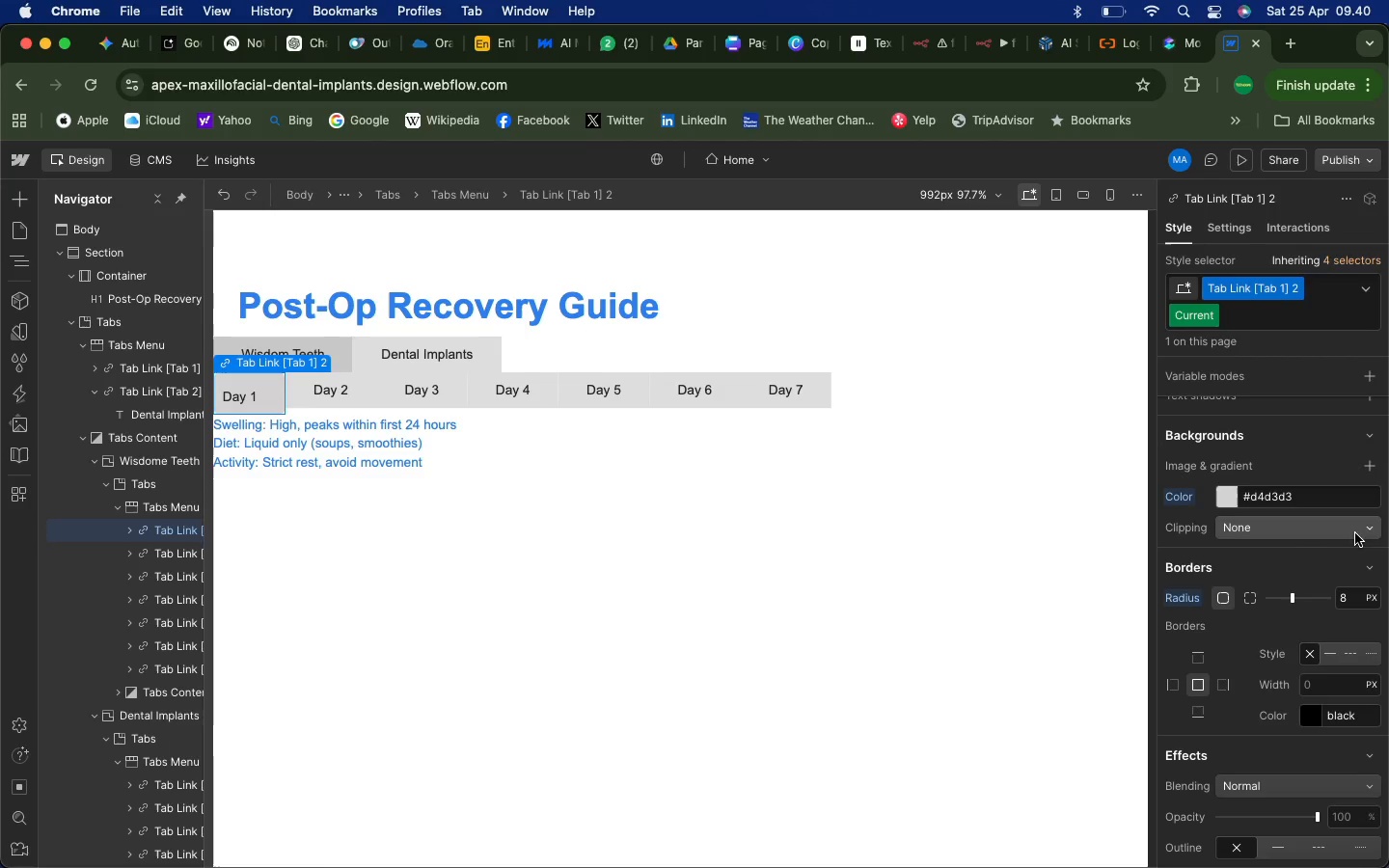 
wait(7.78)
 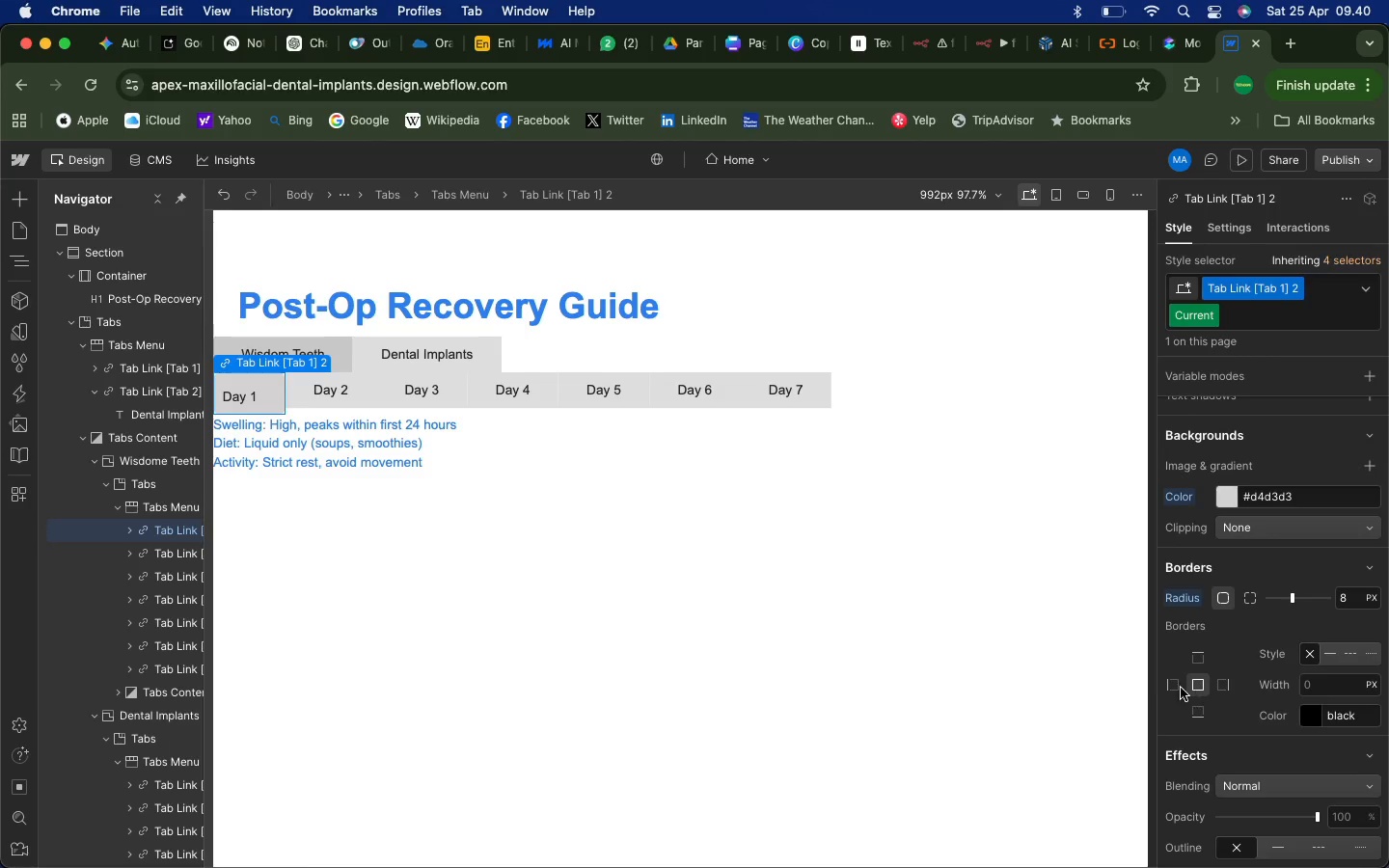 
scroll: coordinate [1273, 658], scroll_direction: down, amount: 2.0
 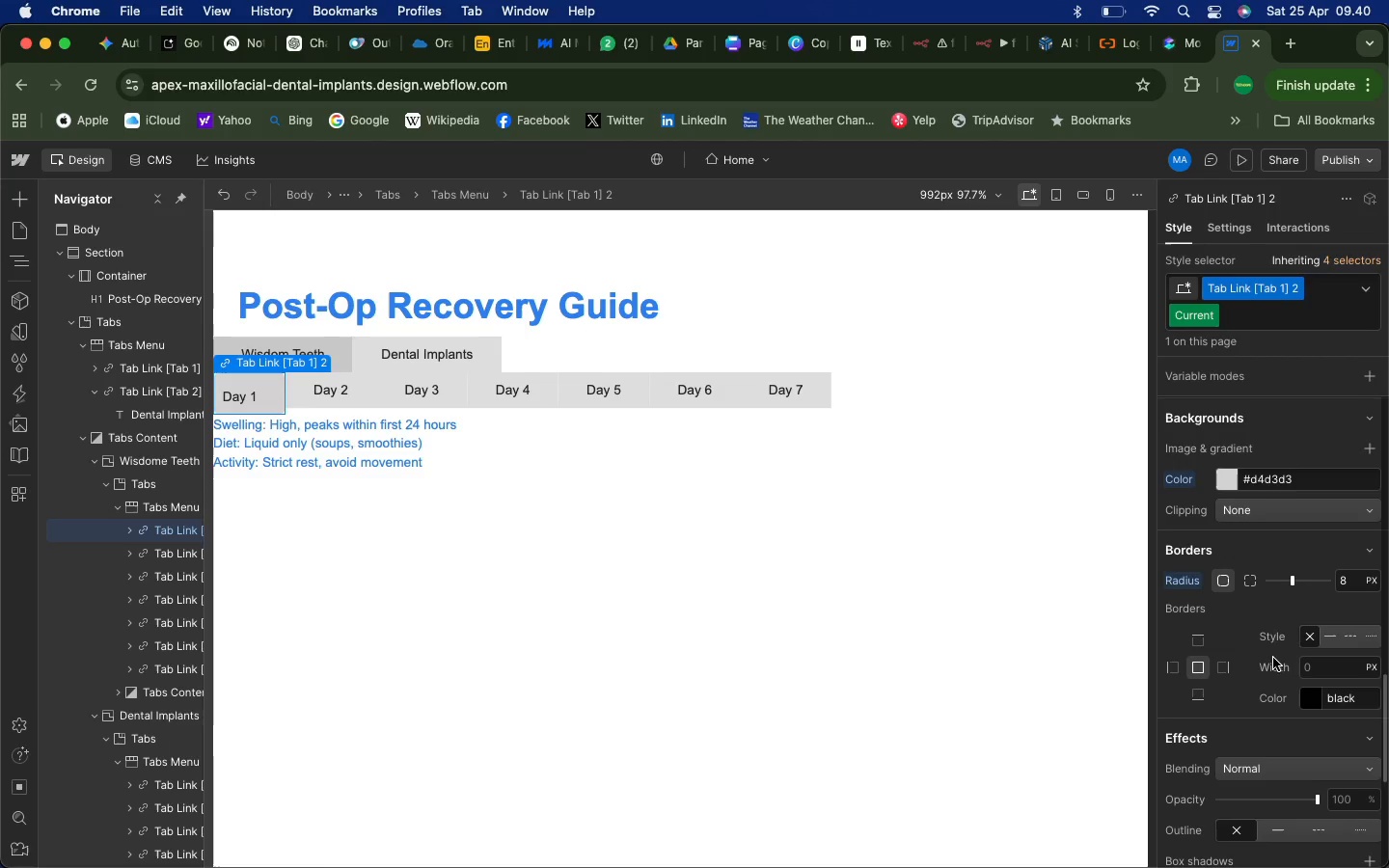 
scroll: coordinate [1273, 658], scroll_direction: up, amount: 4.0
 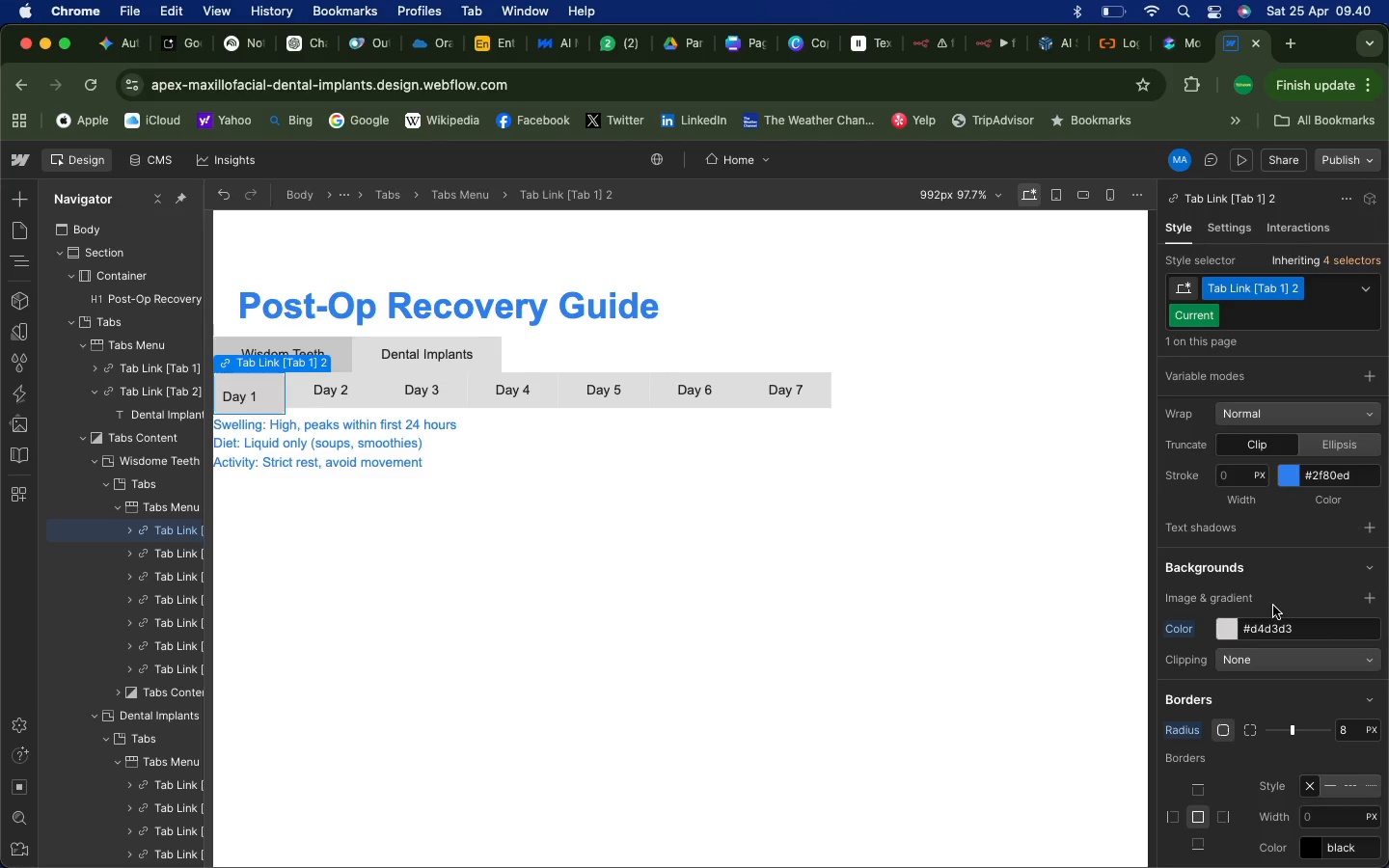 
wait(11.58)
 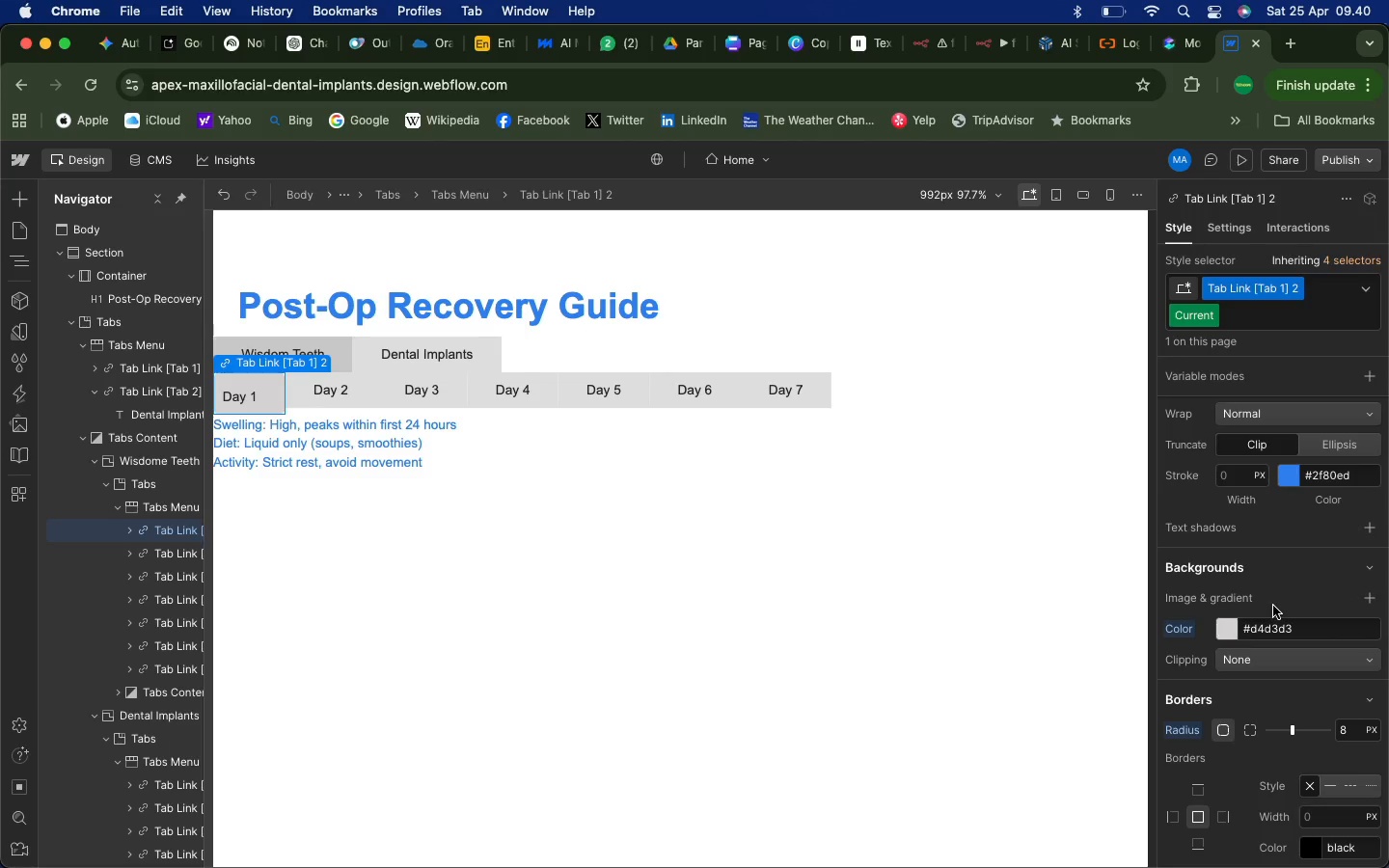 
scroll: coordinate [1250, 768], scroll_direction: down, amount: 18.0
 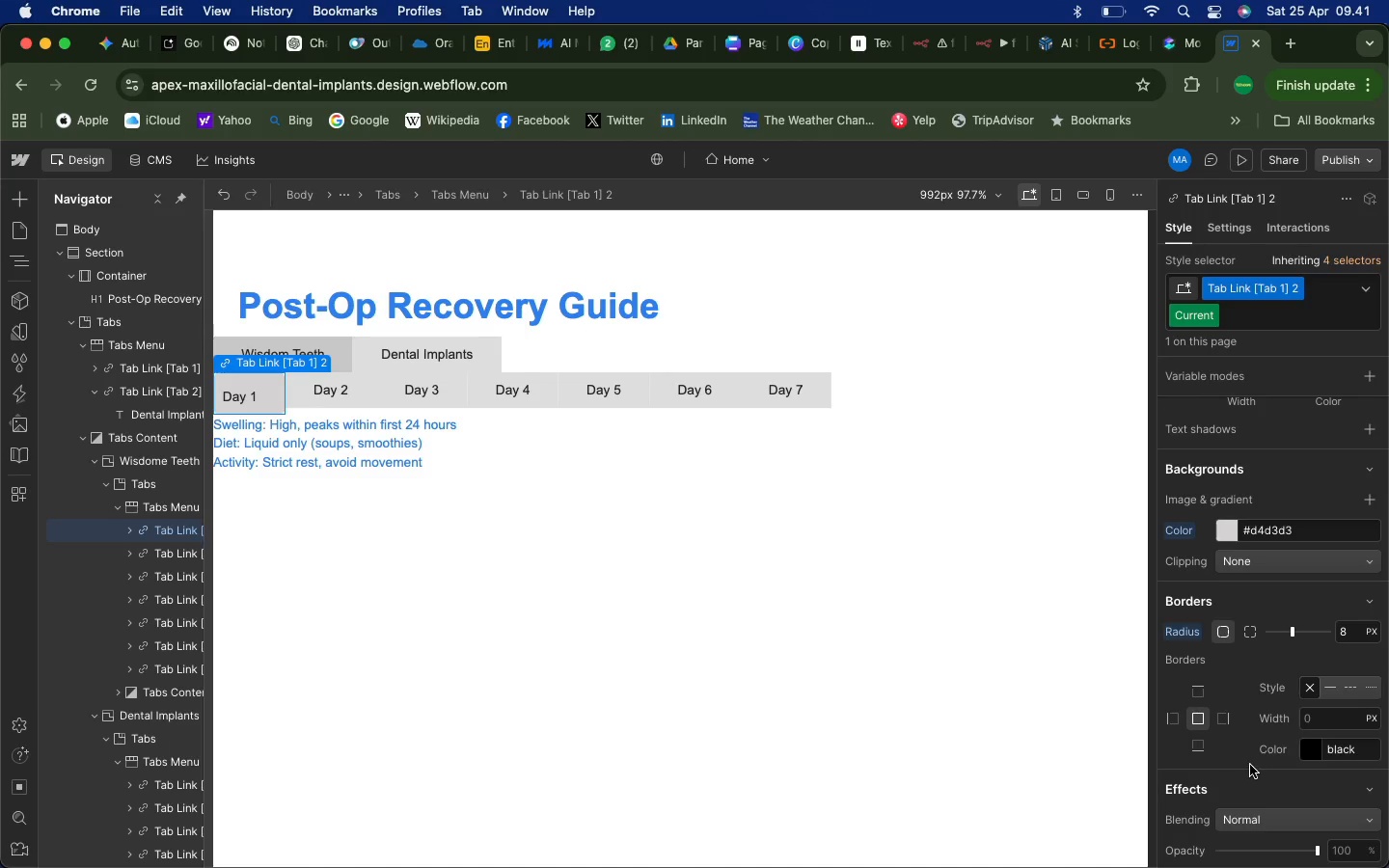 
scroll: coordinate [1250, 765], scroll_direction: up, amount: 3.0
 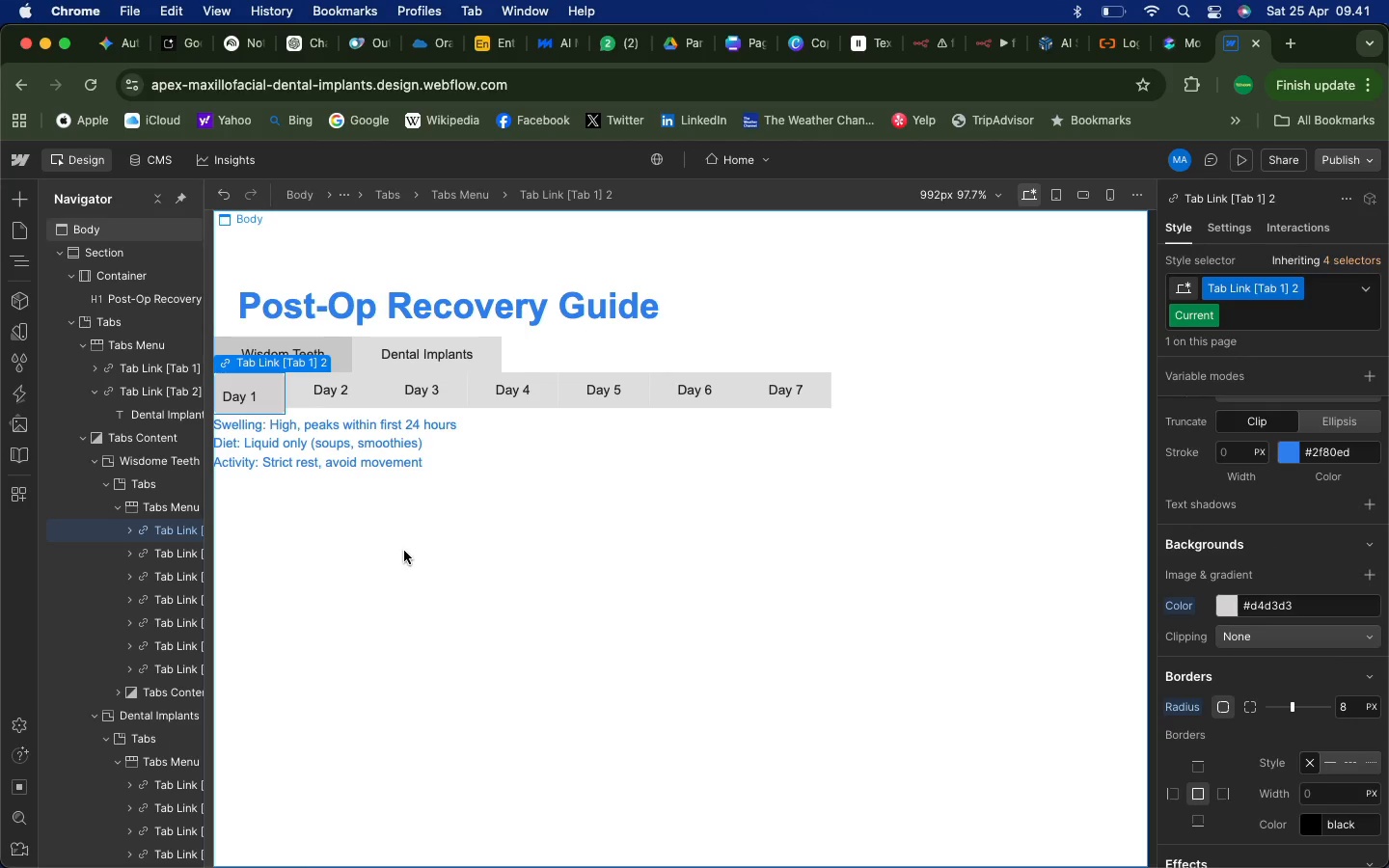 
wait(5.15)
 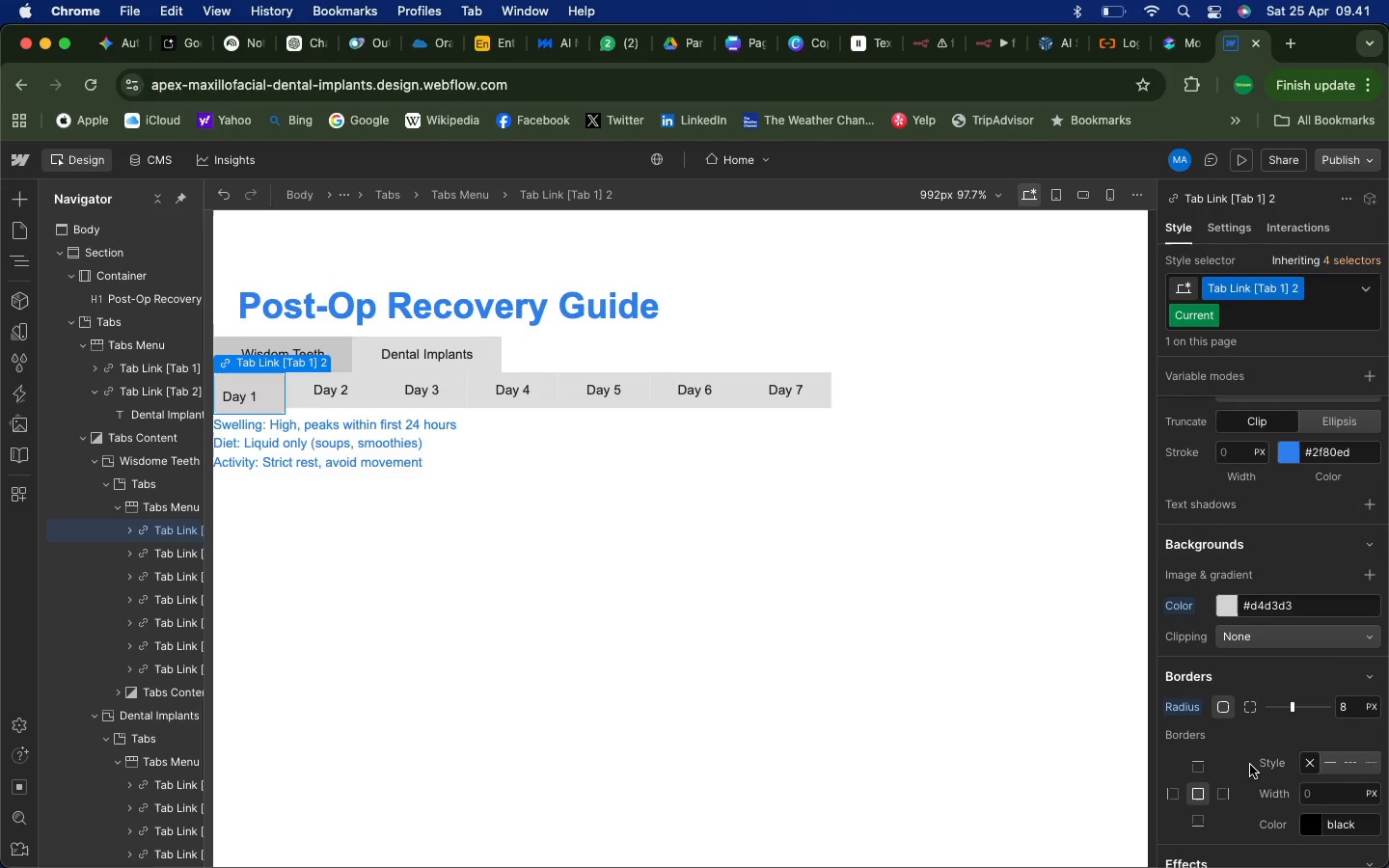 
left_click([354, 393])
 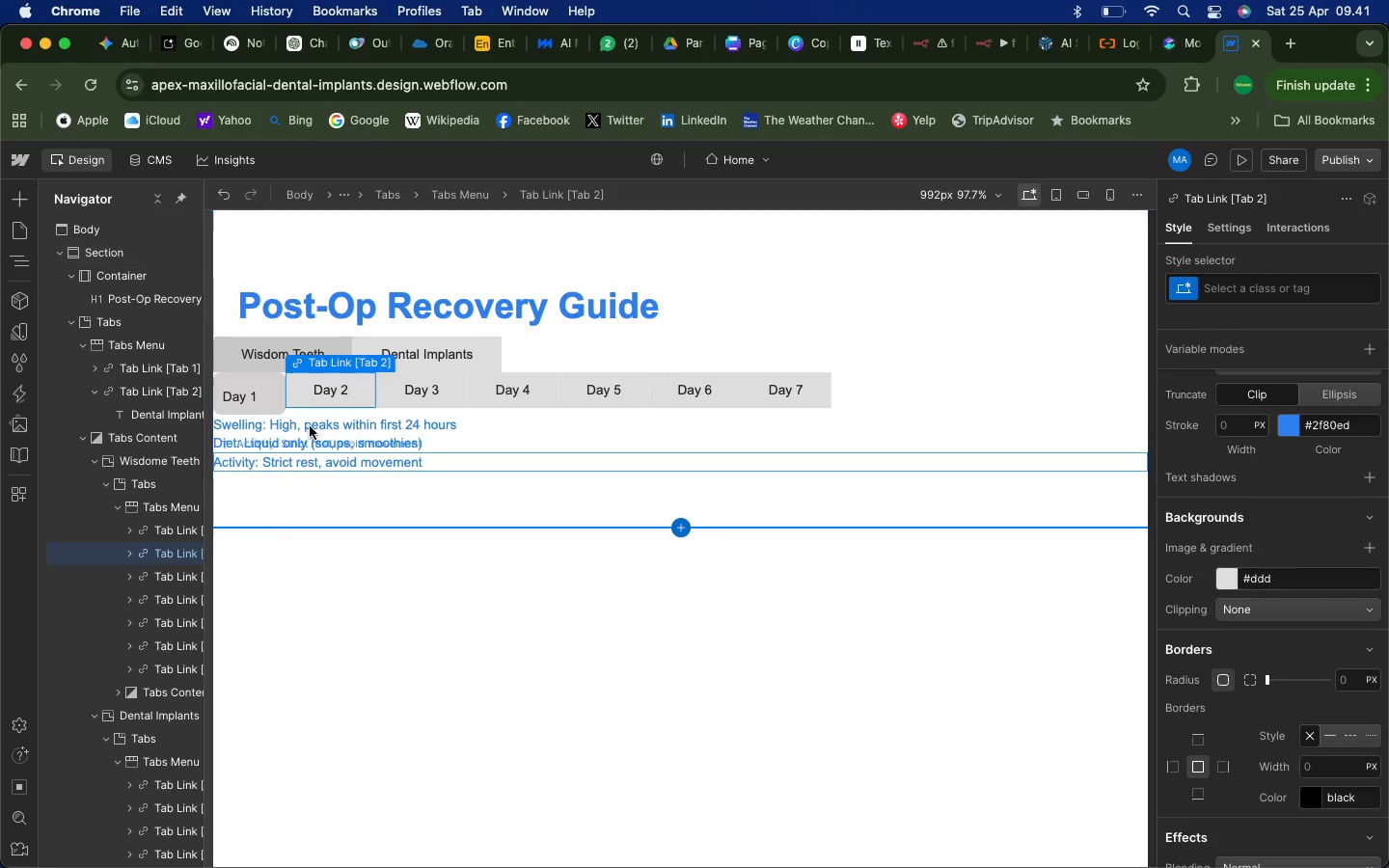 
wait(5.13)
 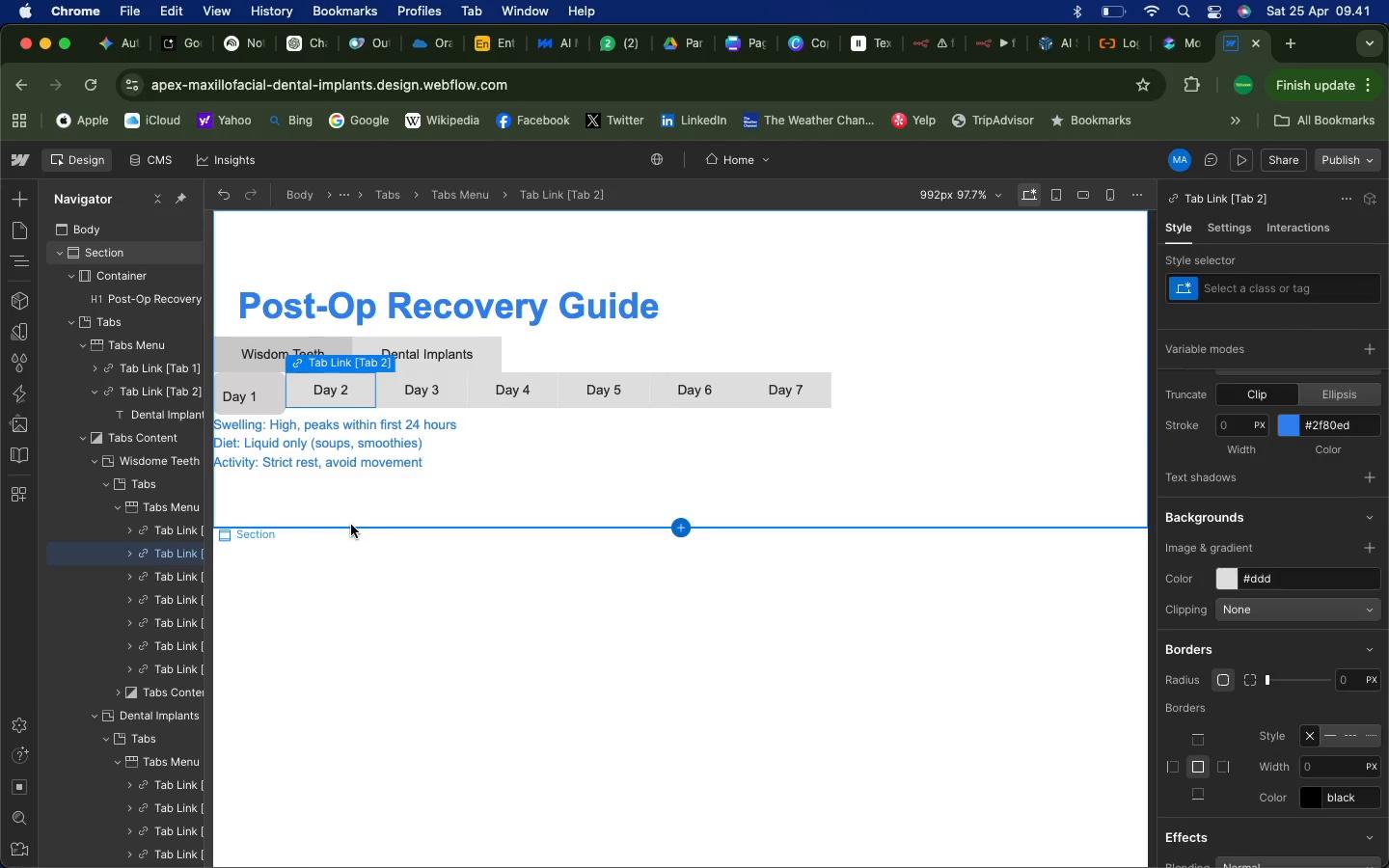 
left_click([449, 392])
 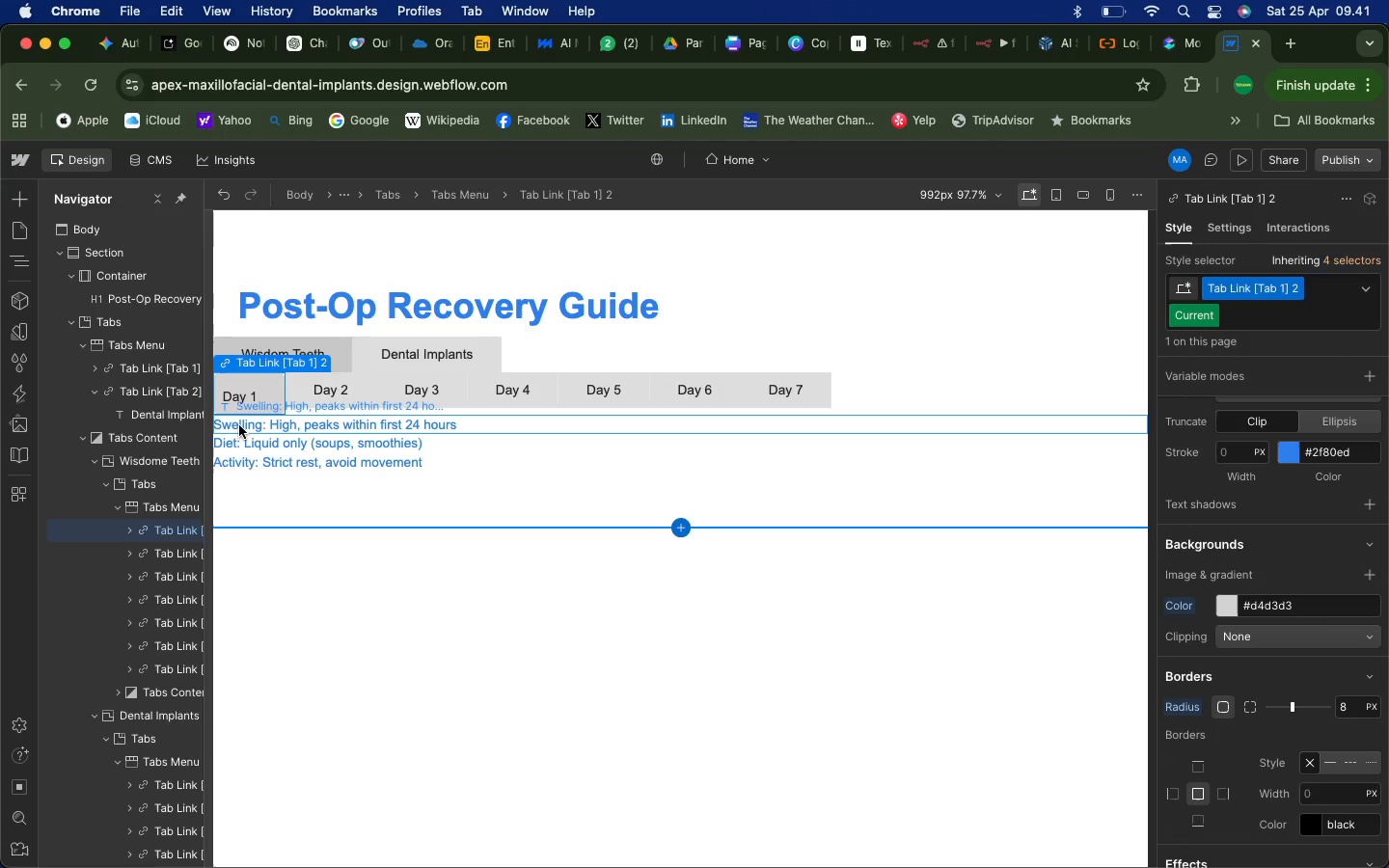 
wait(10.45)
 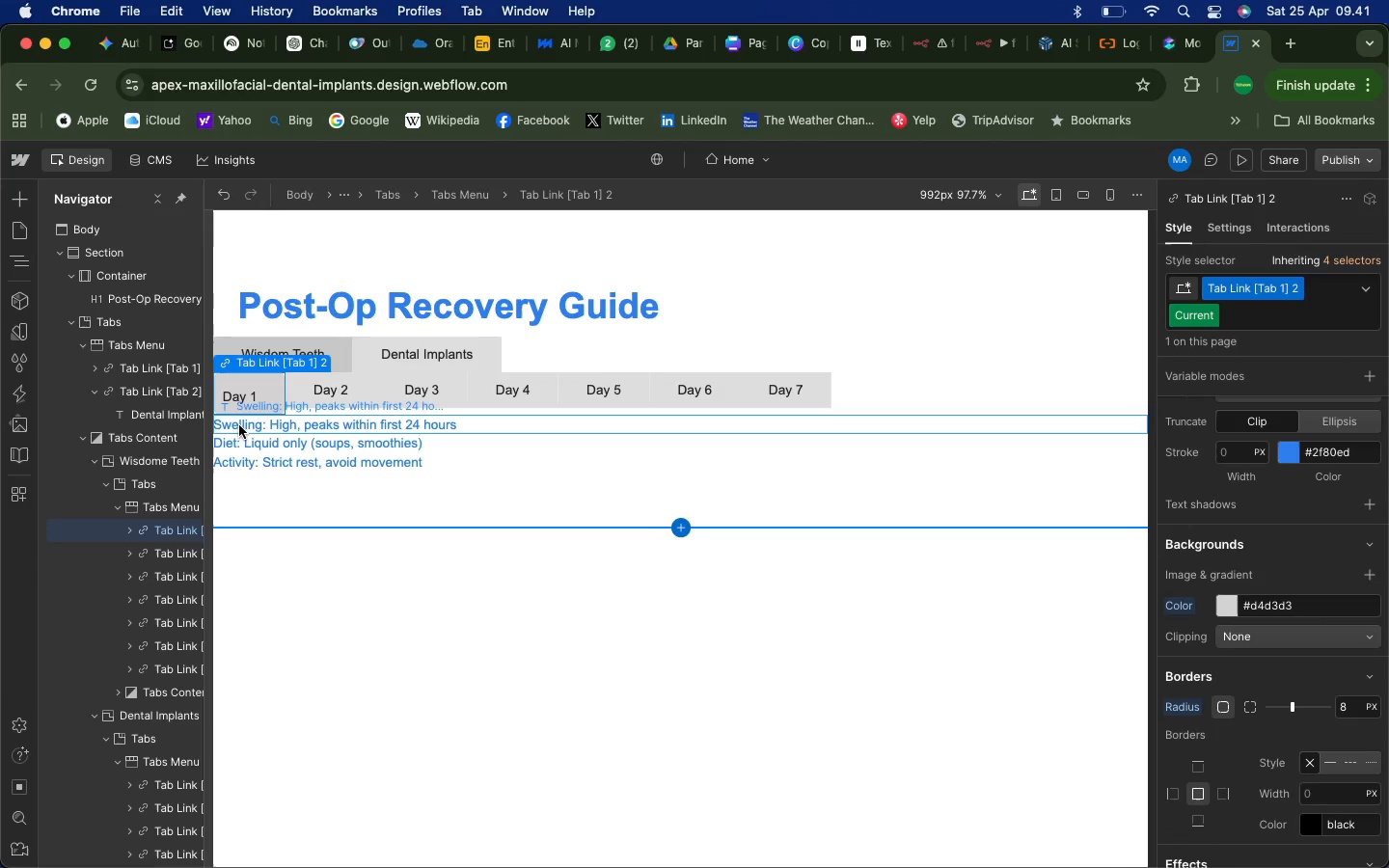 
scroll: coordinate [1334, 562], scroll_direction: down, amount: 5.0
 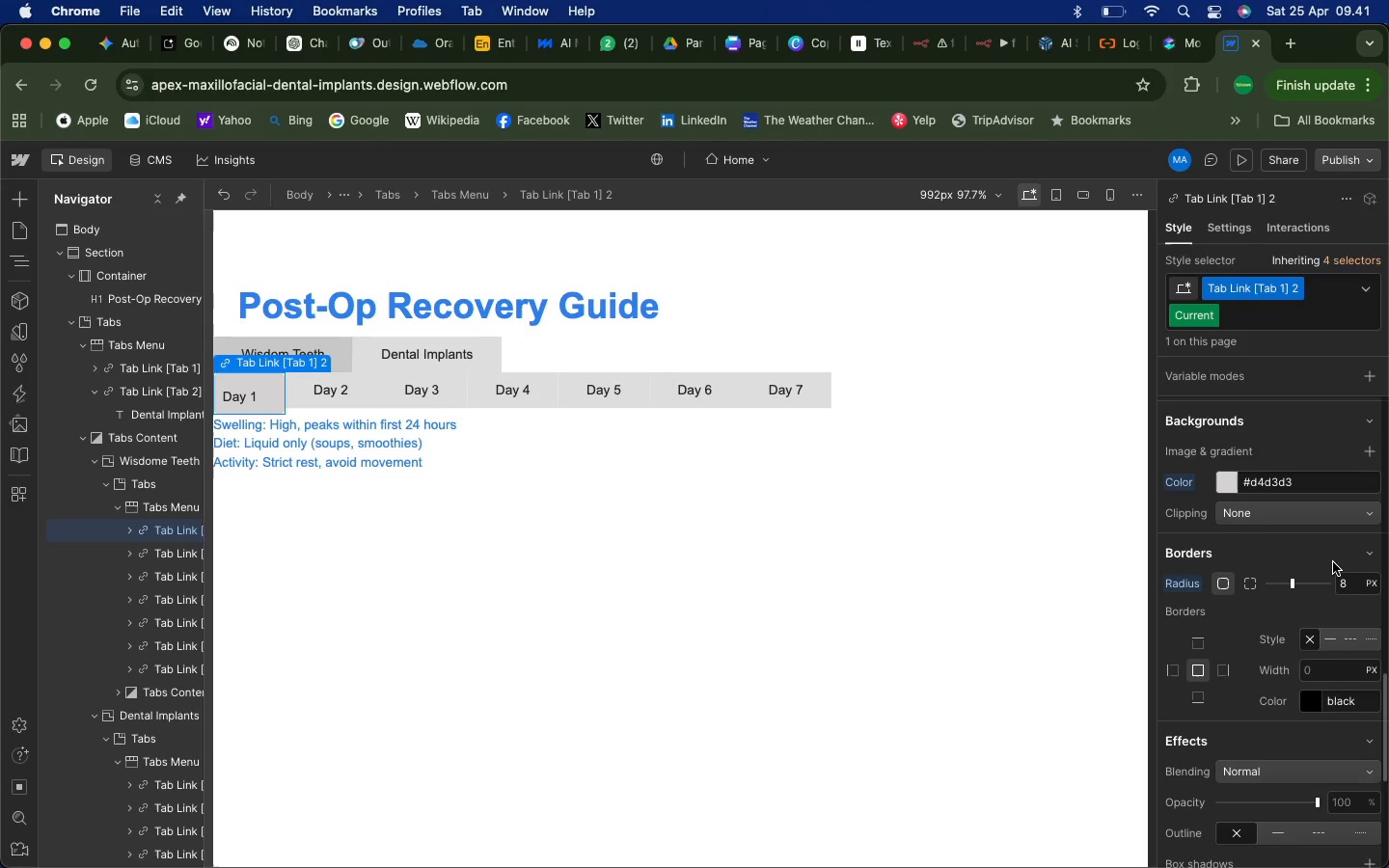 
scroll: coordinate [1332, 567], scroll_direction: up, amount: 51.0
 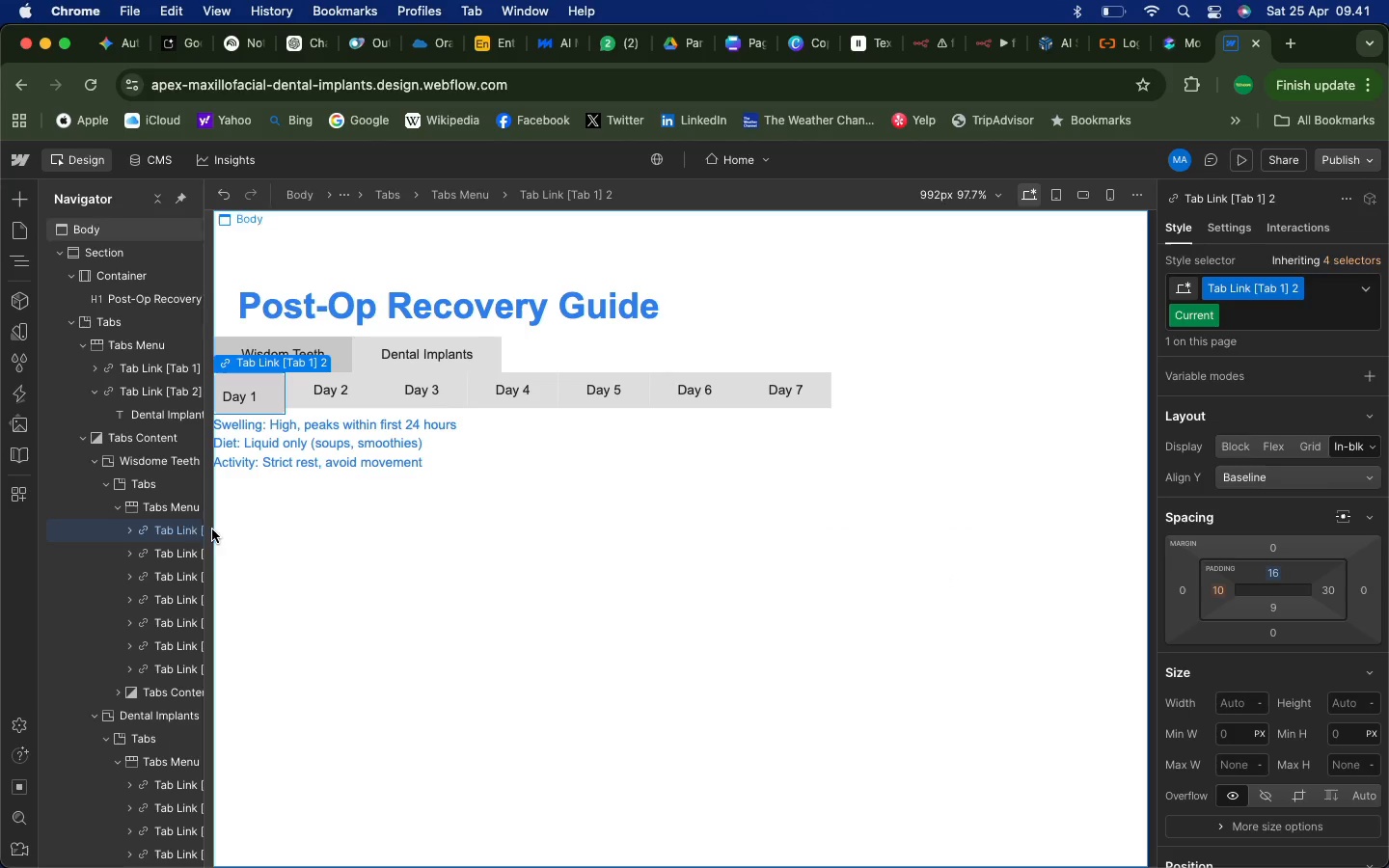 
left_click([167, 510])
 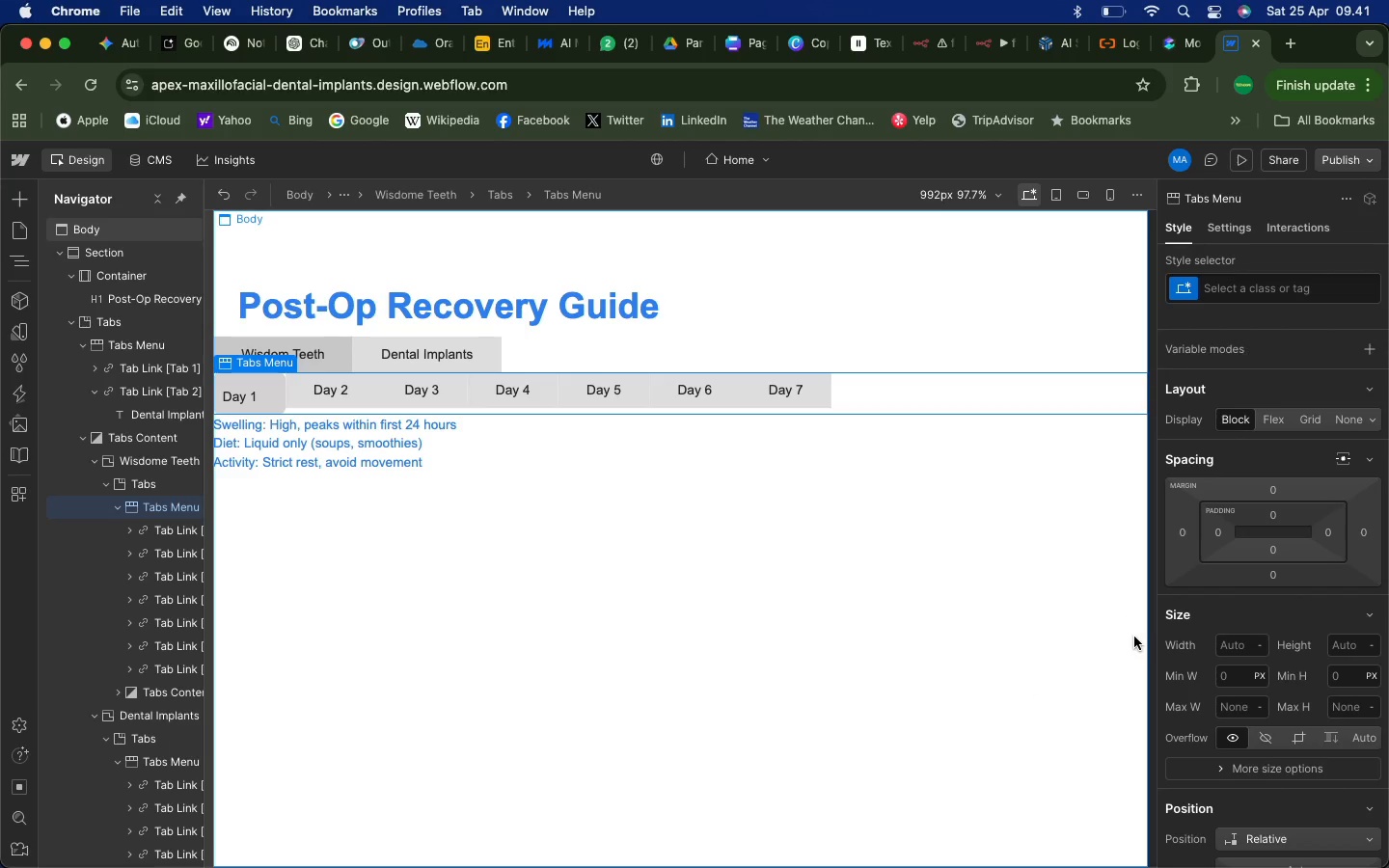 
wait(6.01)
 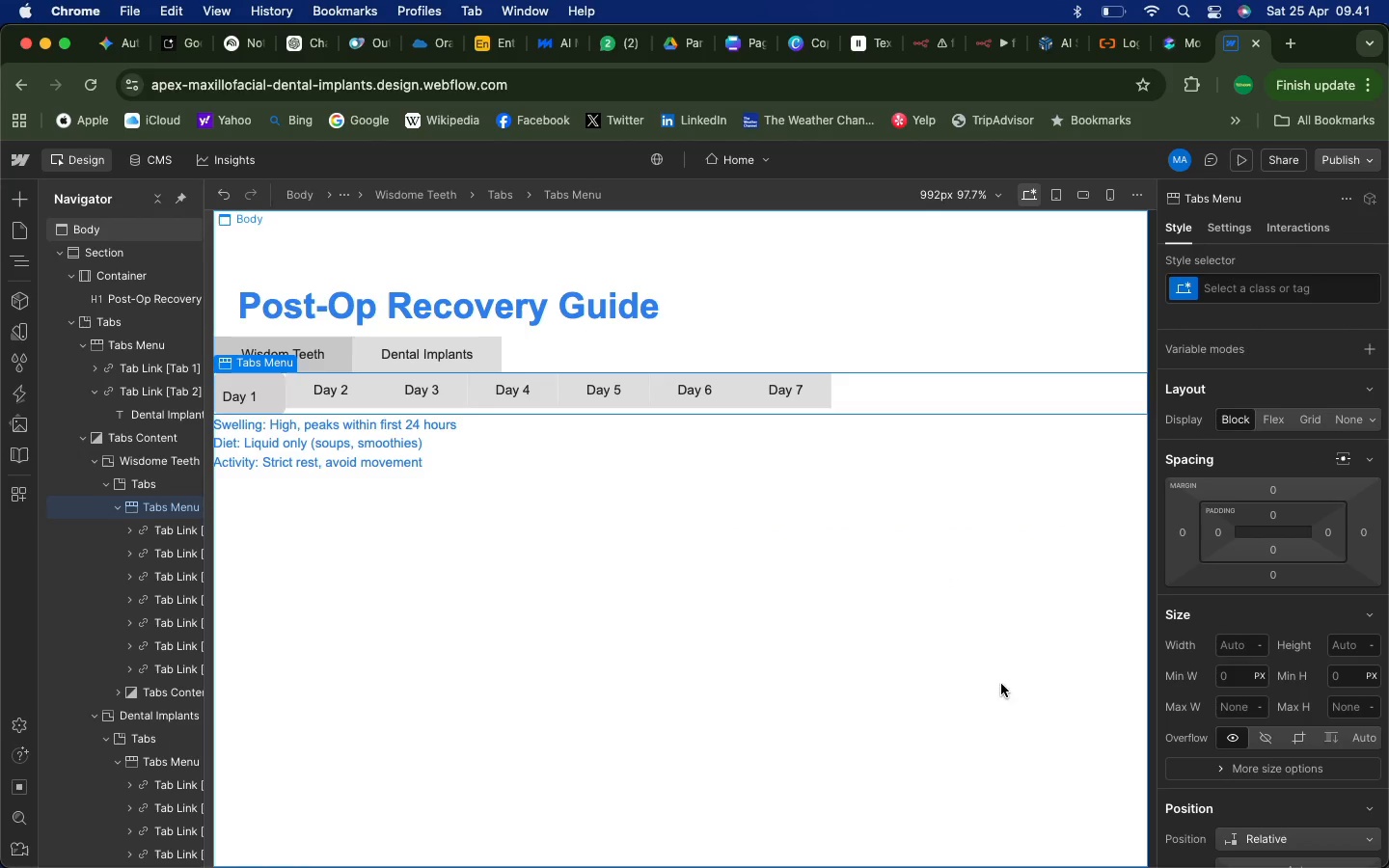 
scroll: coordinate [1242, 775], scroll_direction: up, amount: 1.0
 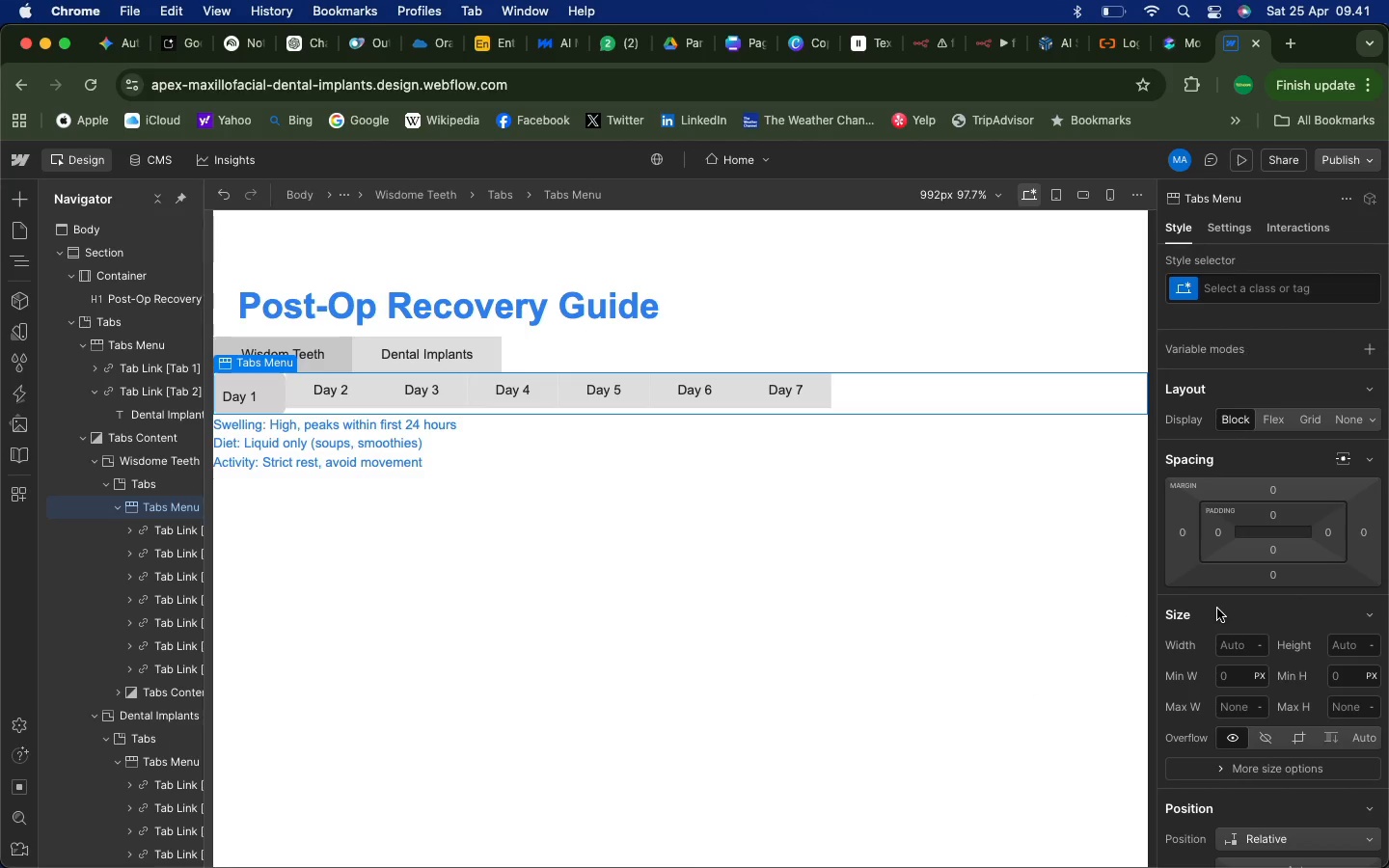 
scroll: coordinate [1263, 737], scroll_direction: down, amount: 48.0
 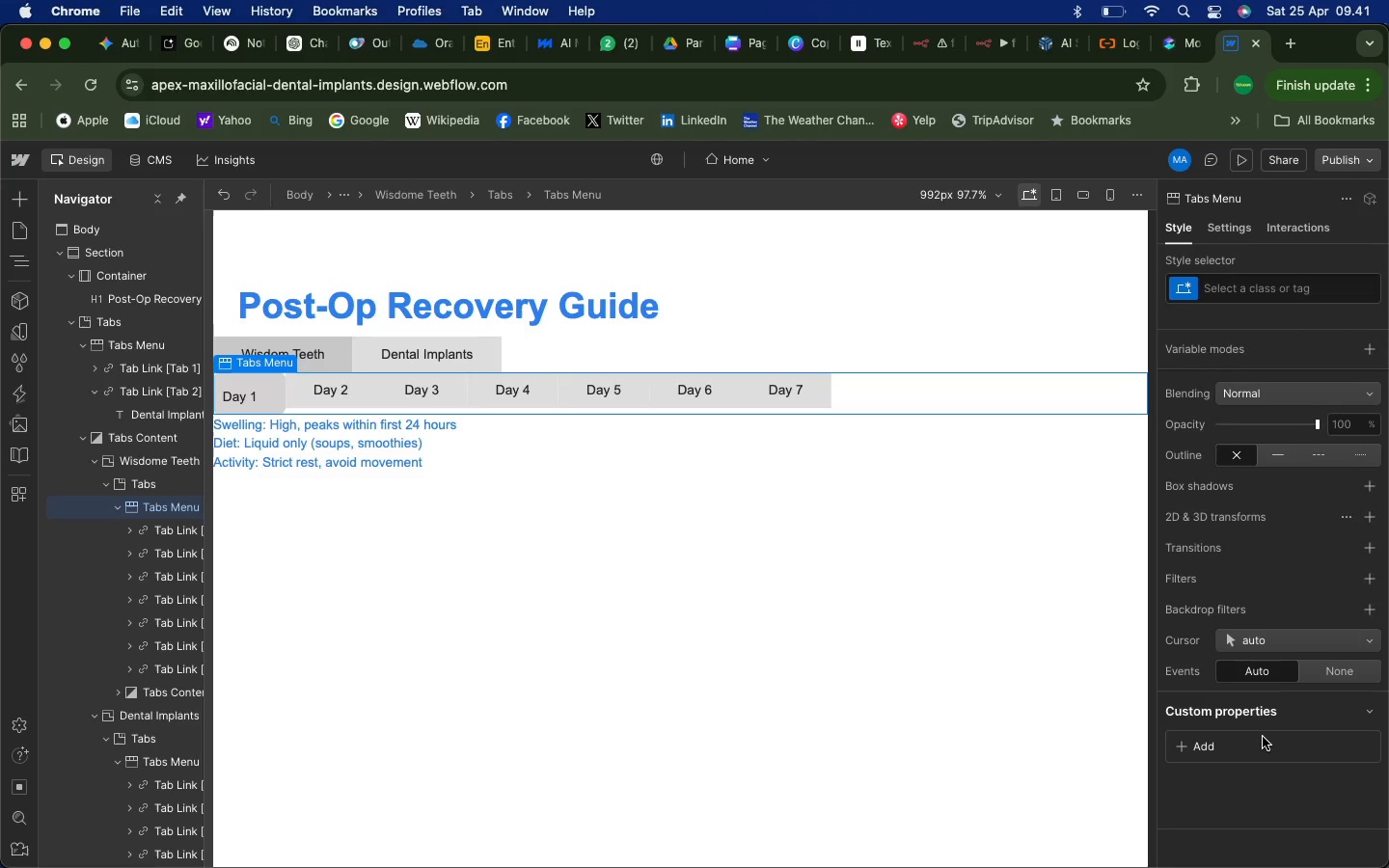 
scroll: coordinate [1263, 737], scroll_direction: up, amount: 16.0
 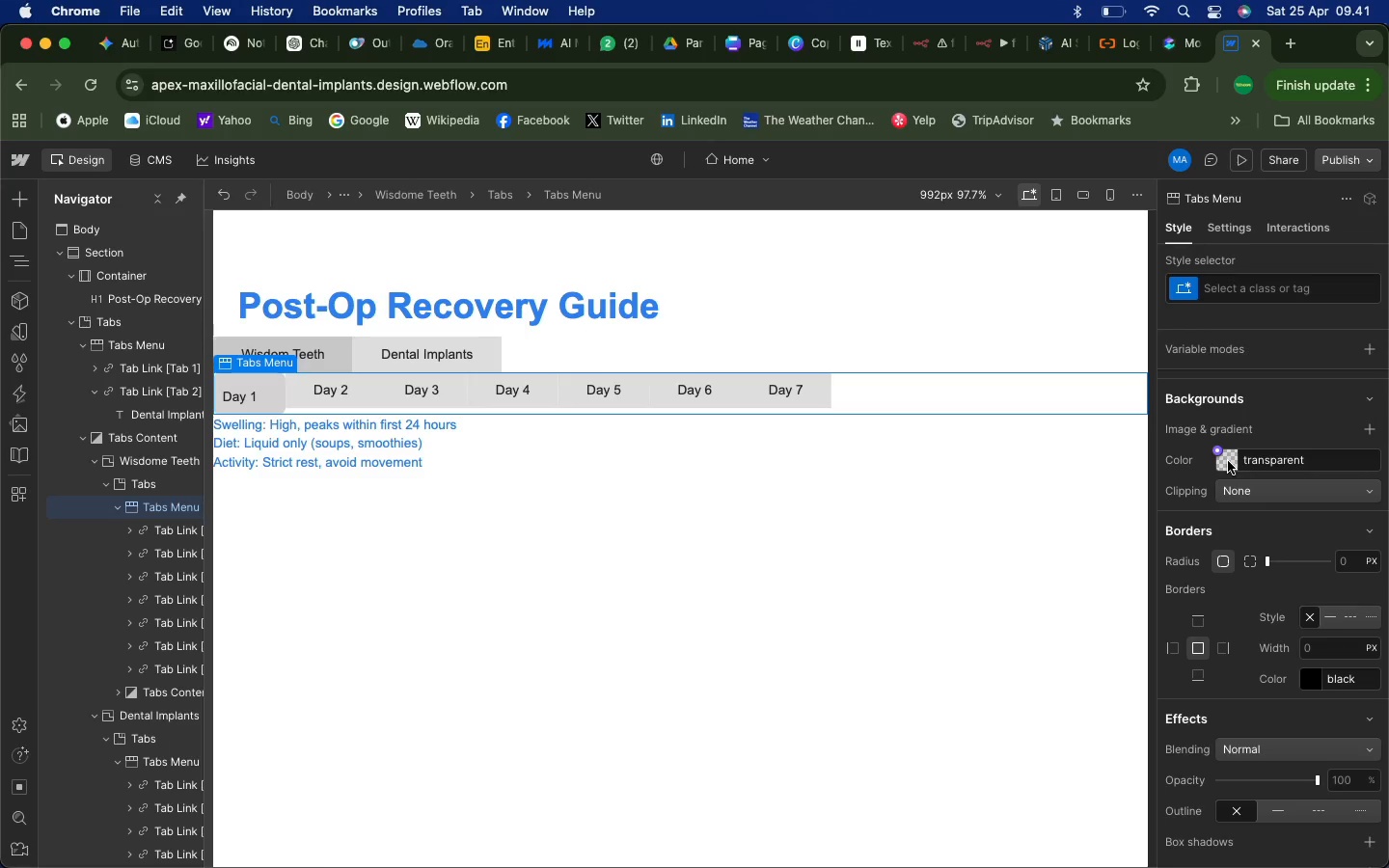 
left_click([1228, 461])
 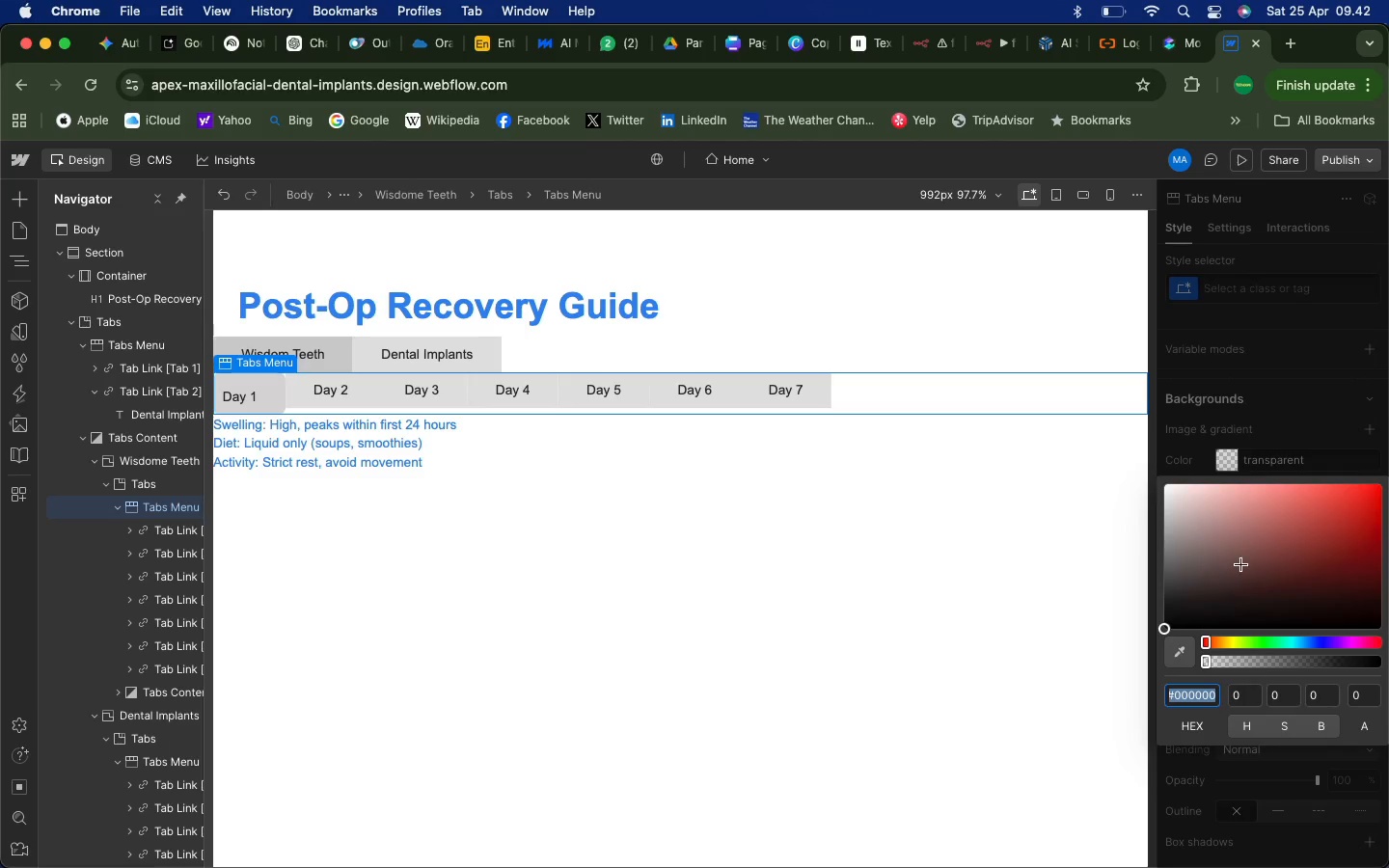 
left_click([1270, 454])
 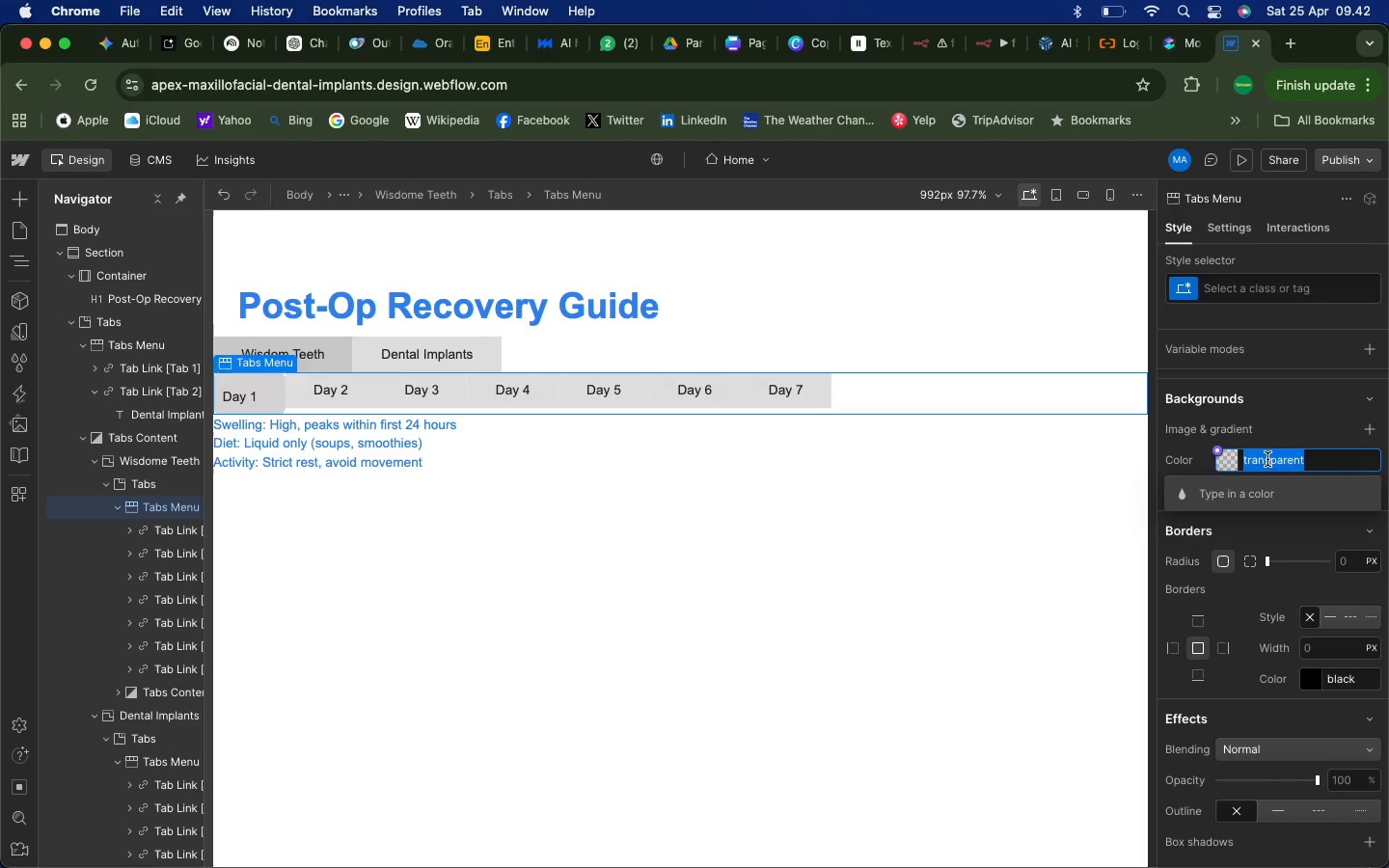 
left_click([1267, 459])
 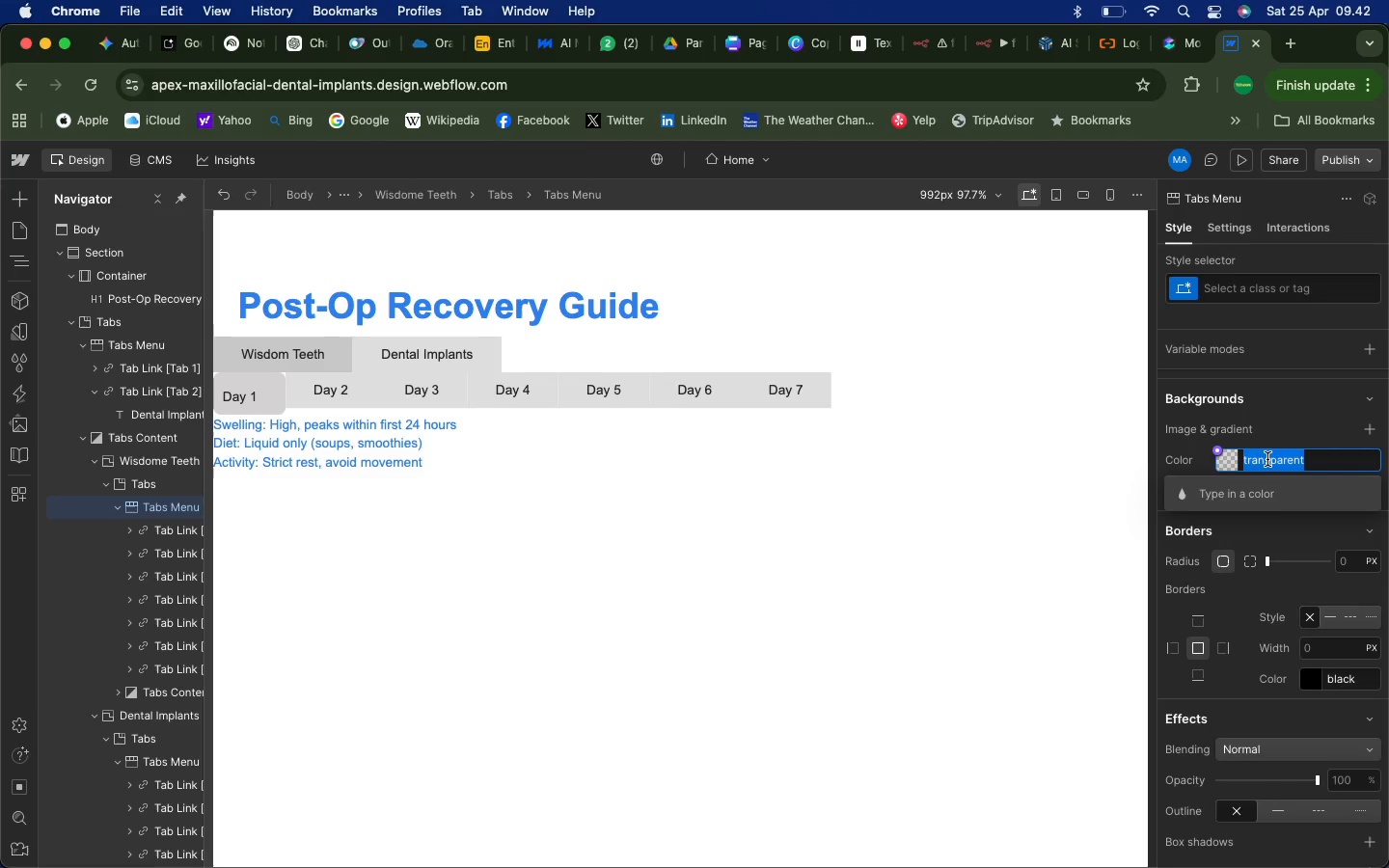 
type(light grey)
 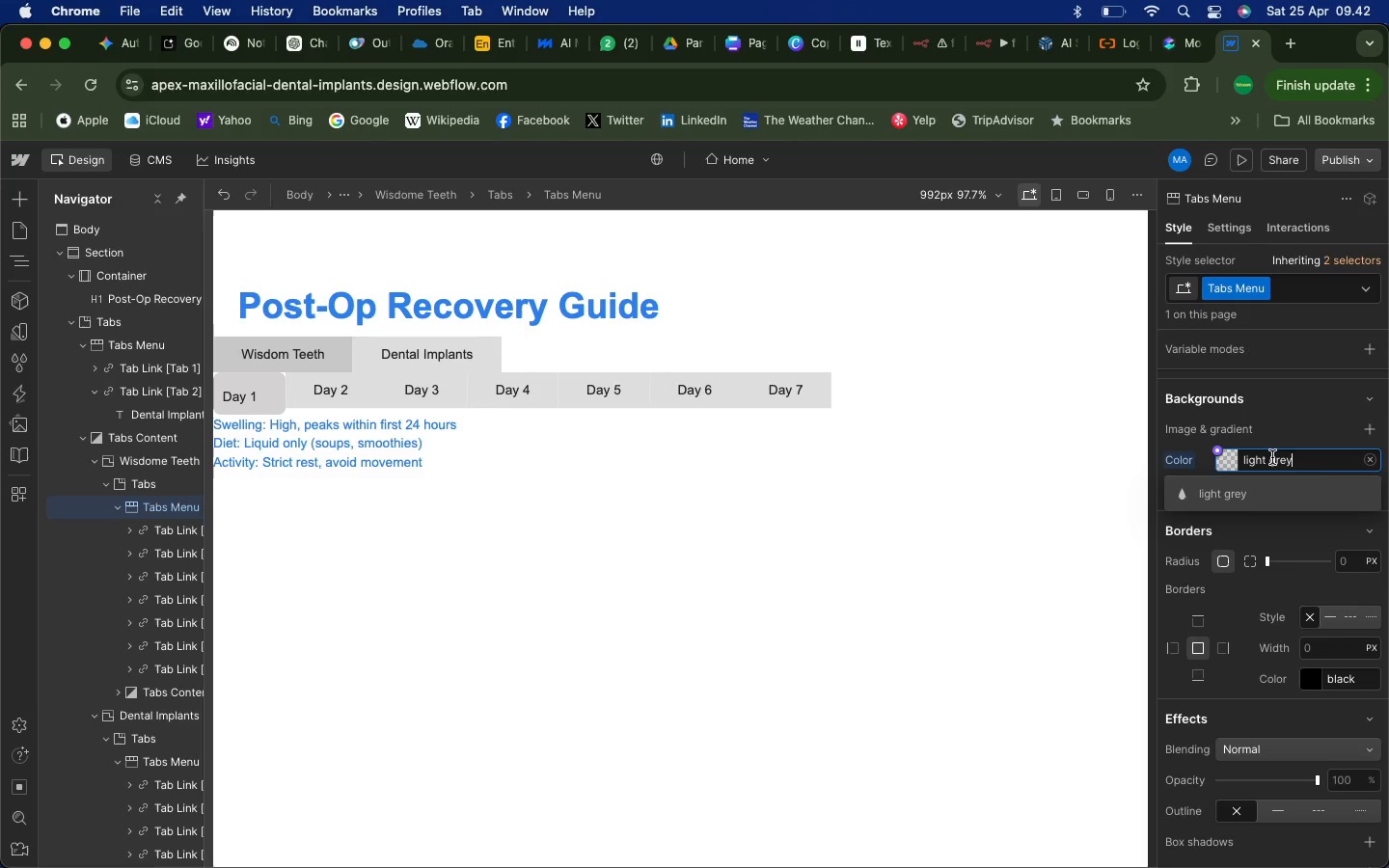 
left_click([1183, 493])
 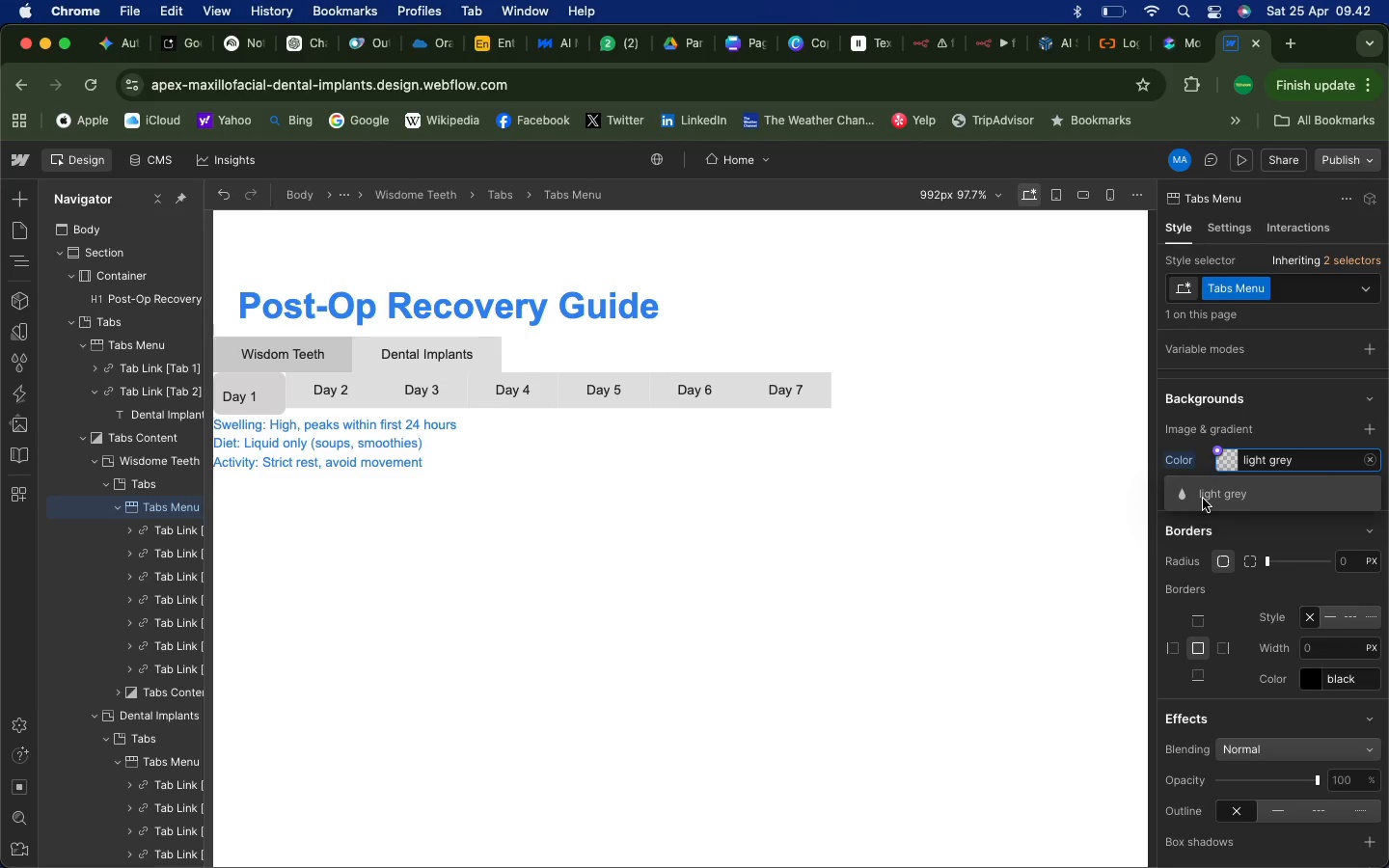 
left_click([1203, 499])
 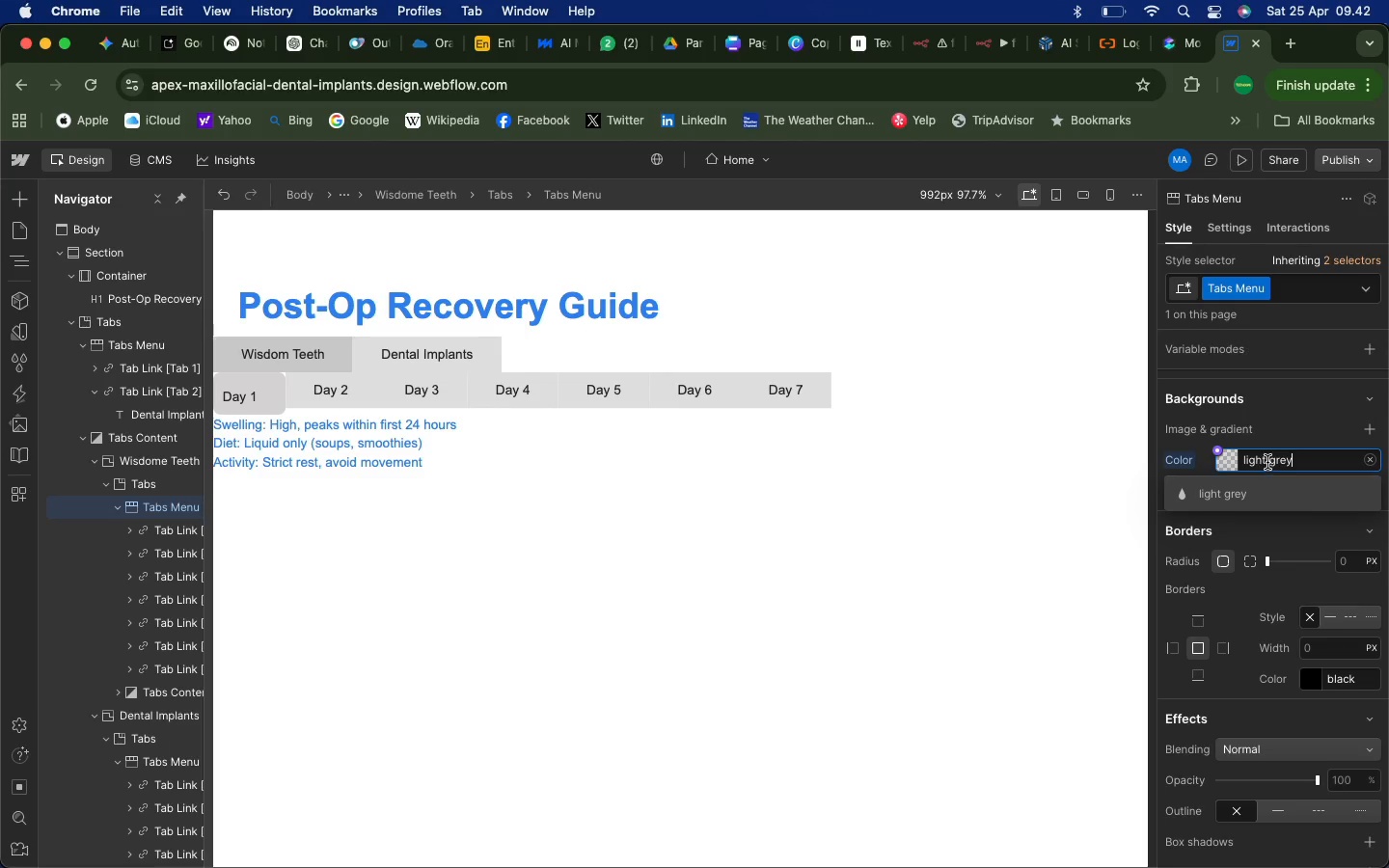 
left_click_drag(start_coordinate=[1267, 462], to_coordinate=[1215, 459])
 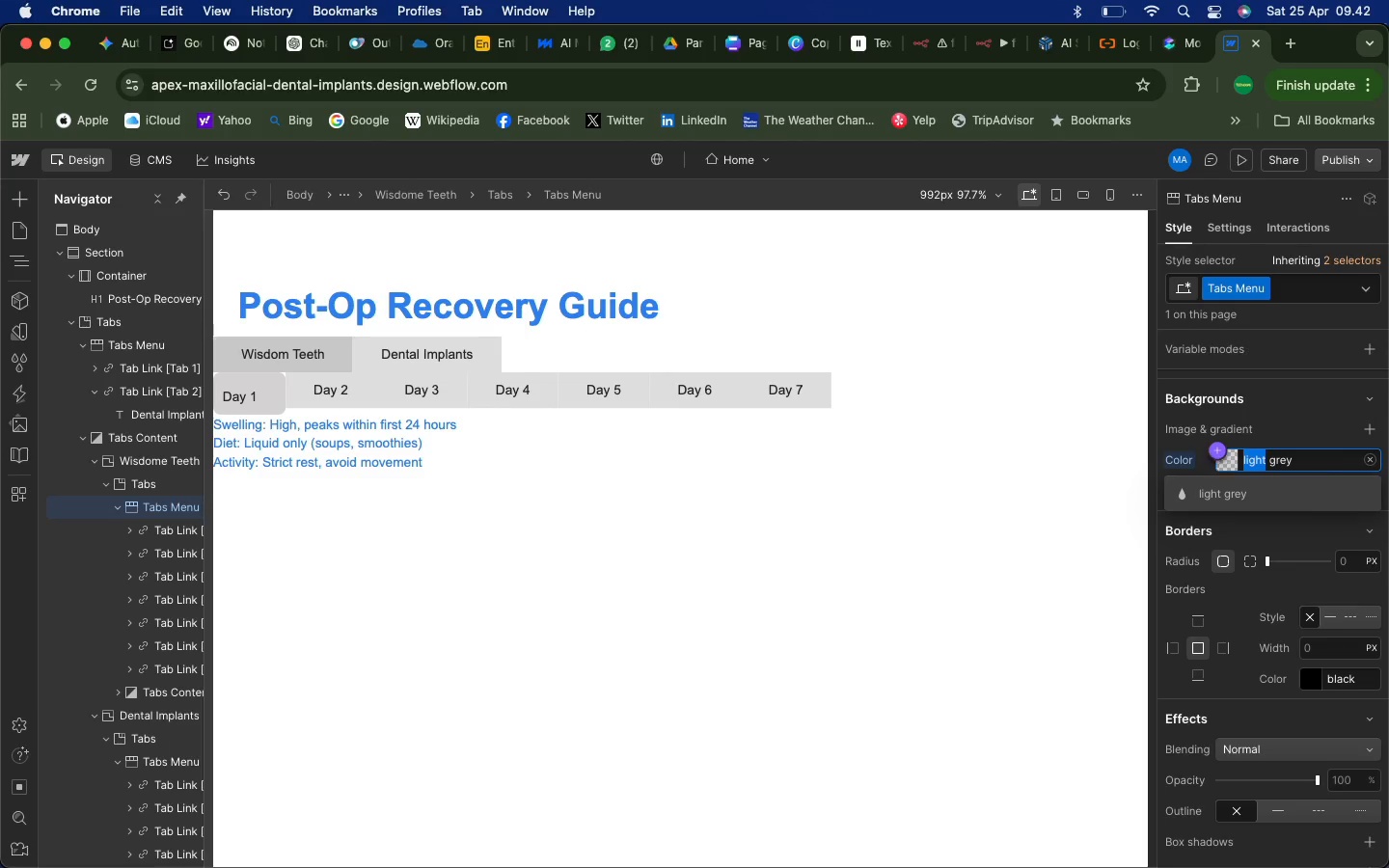 
key(Backspace)
 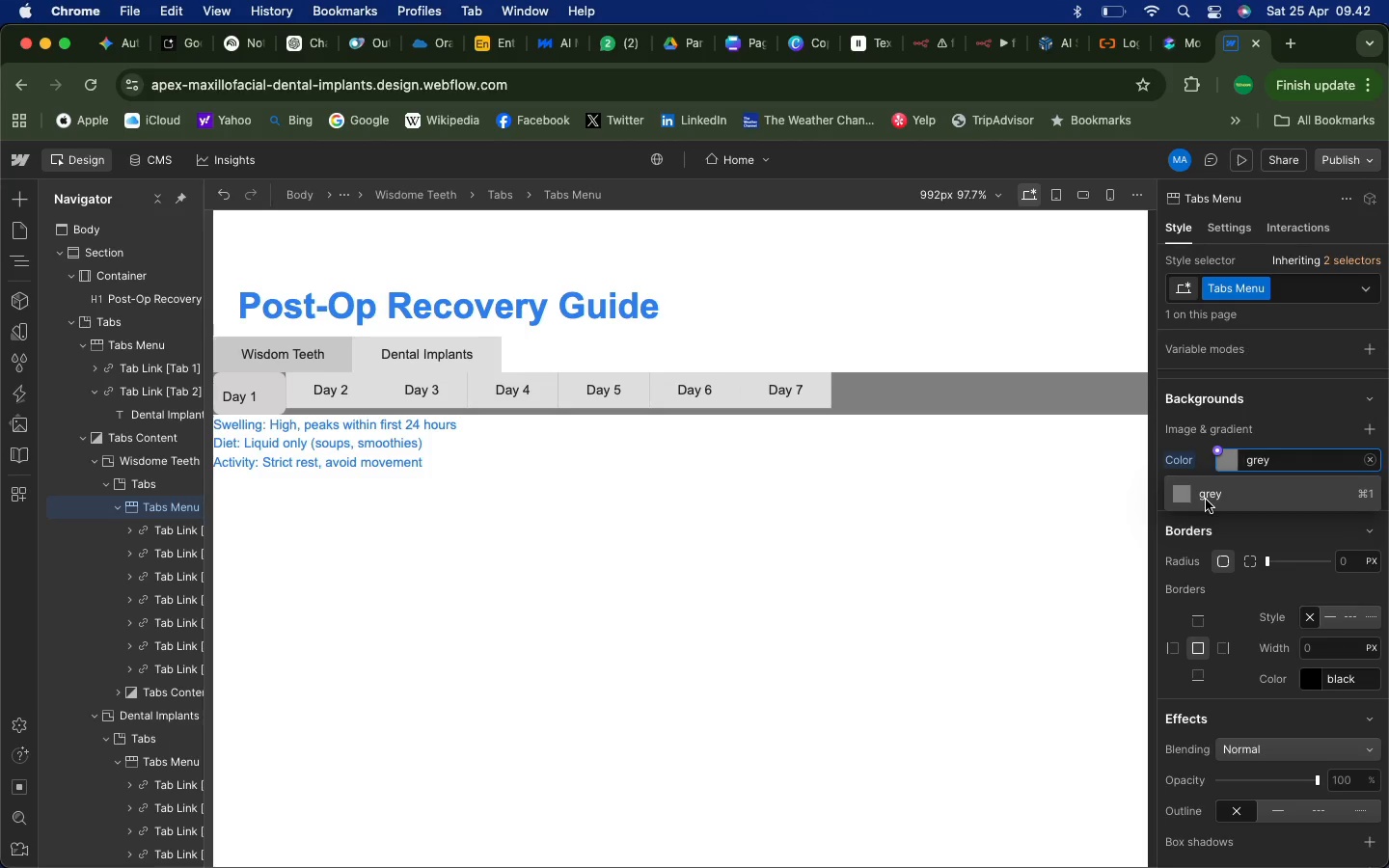 
wait(11.28)
 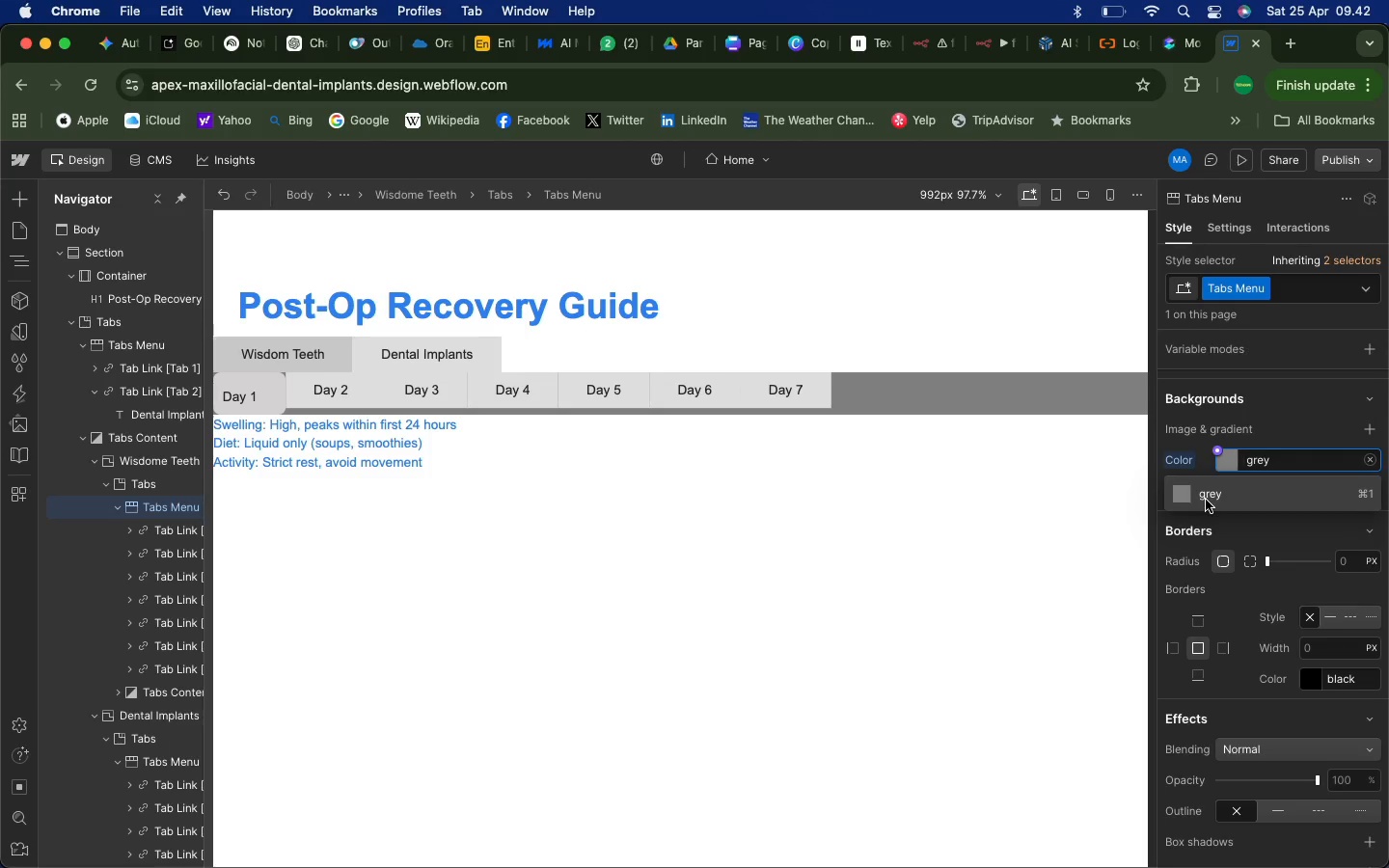 
left_click([1197, 500])
 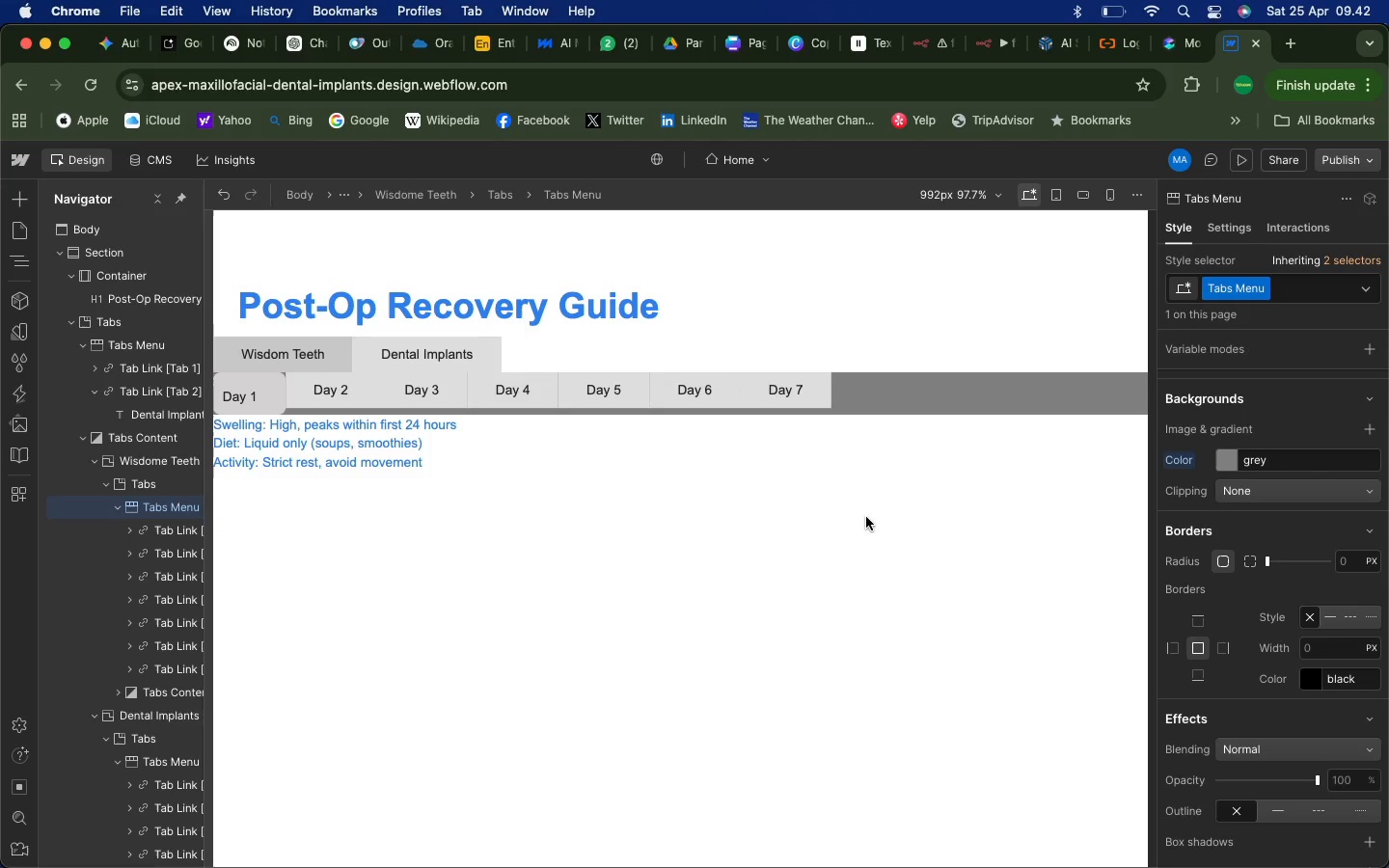 
left_click([866, 517])
 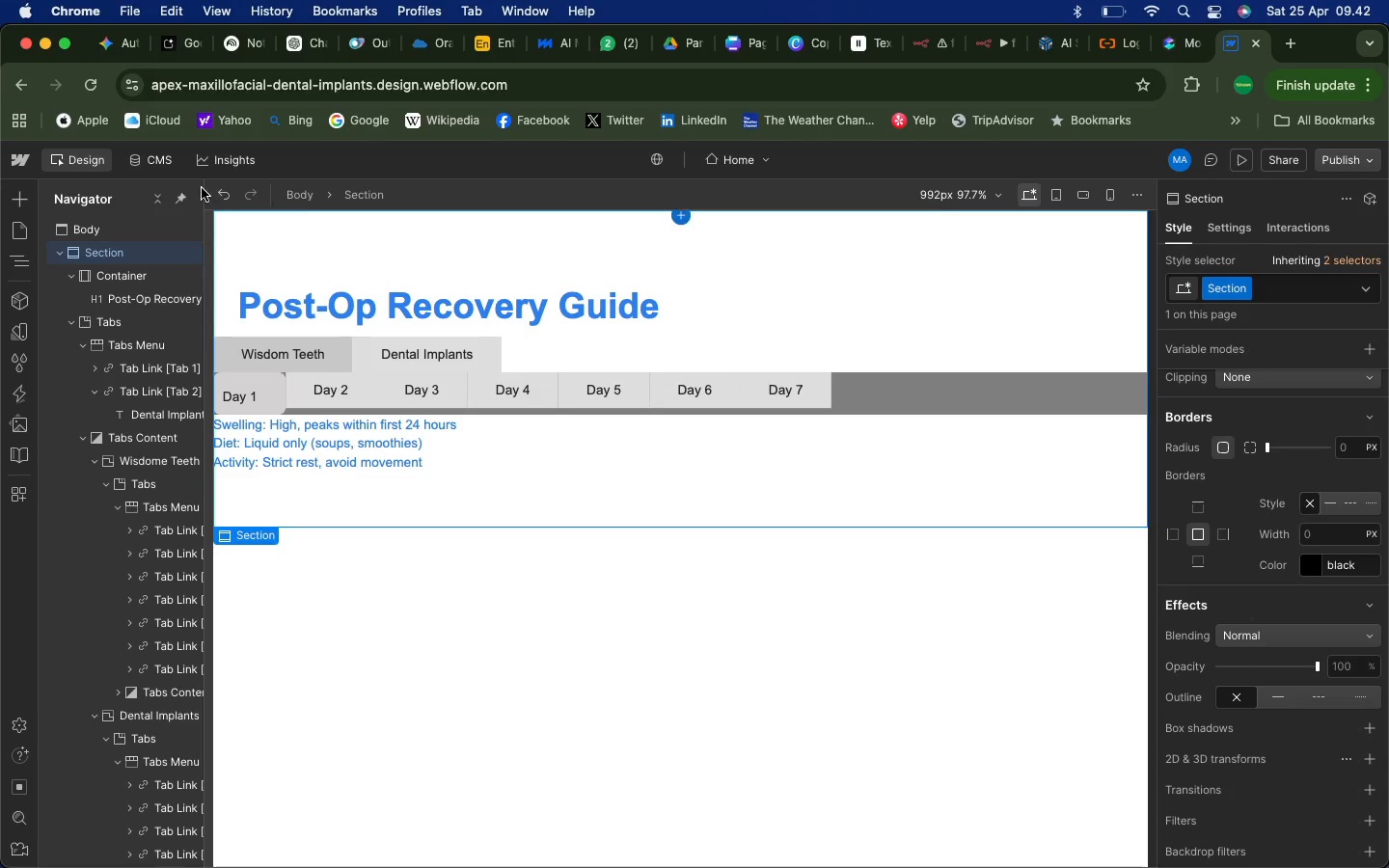 
left_click([221, 194])
 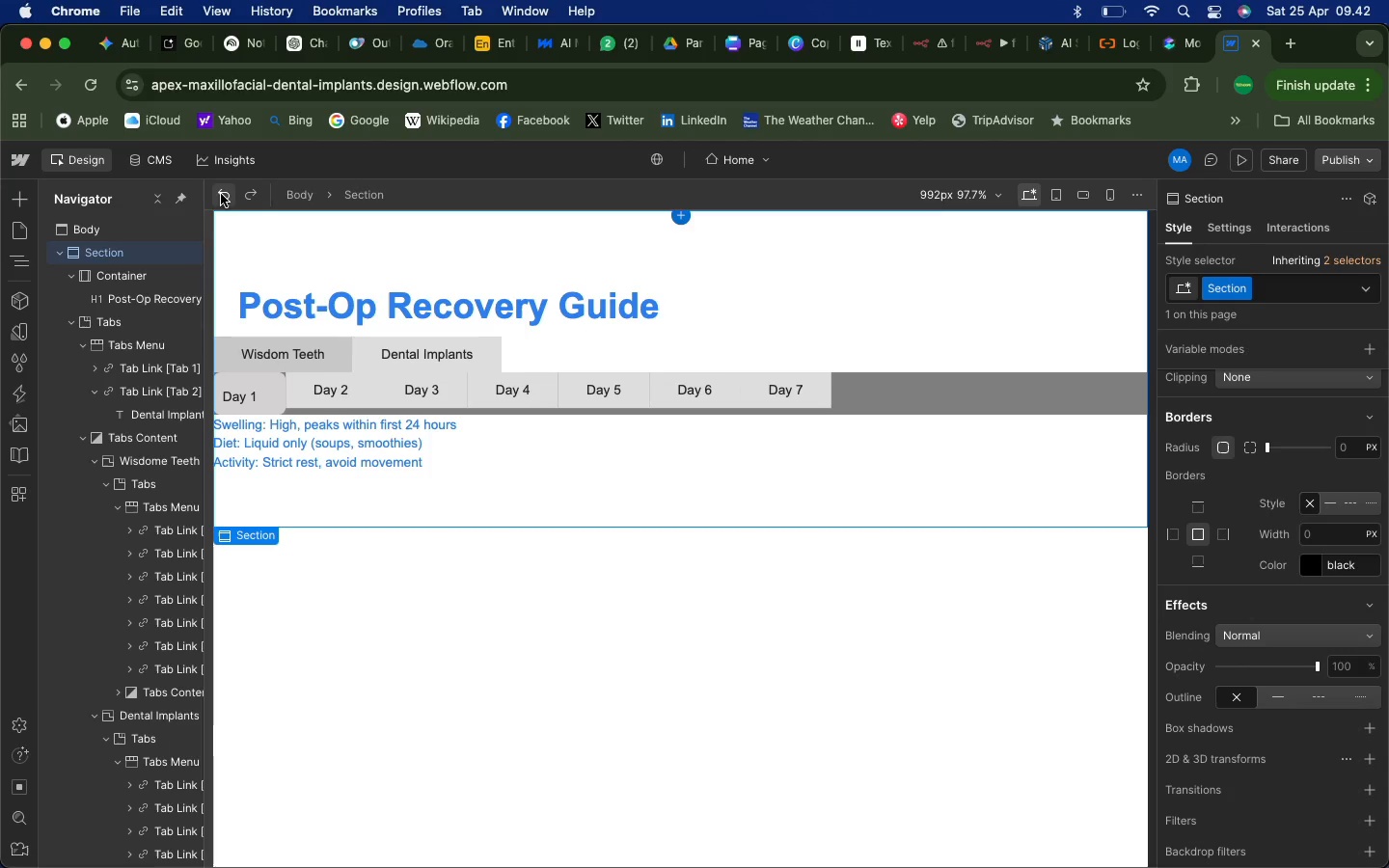 
left_click([221, 194])
 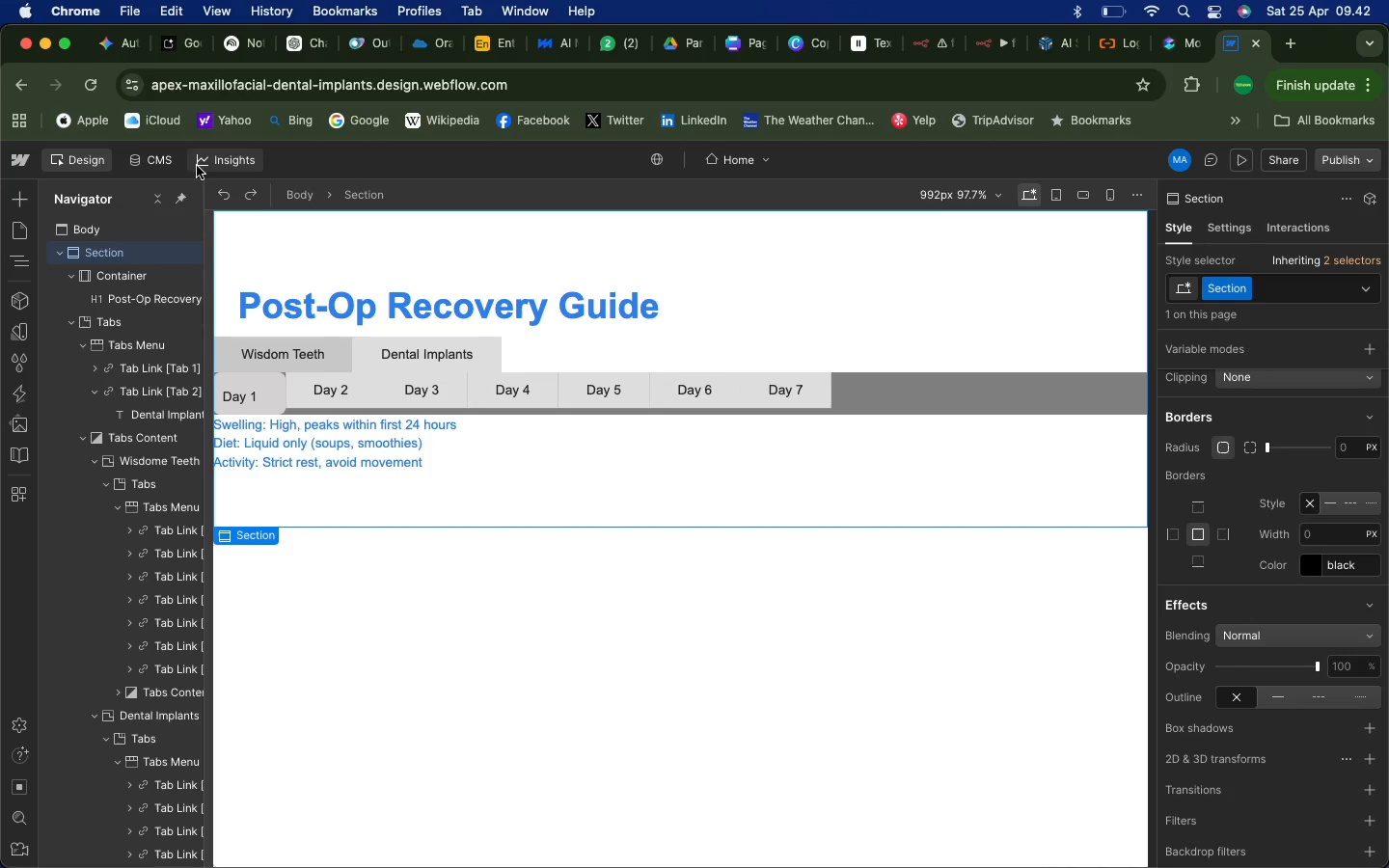 
left_click([223, 196])
 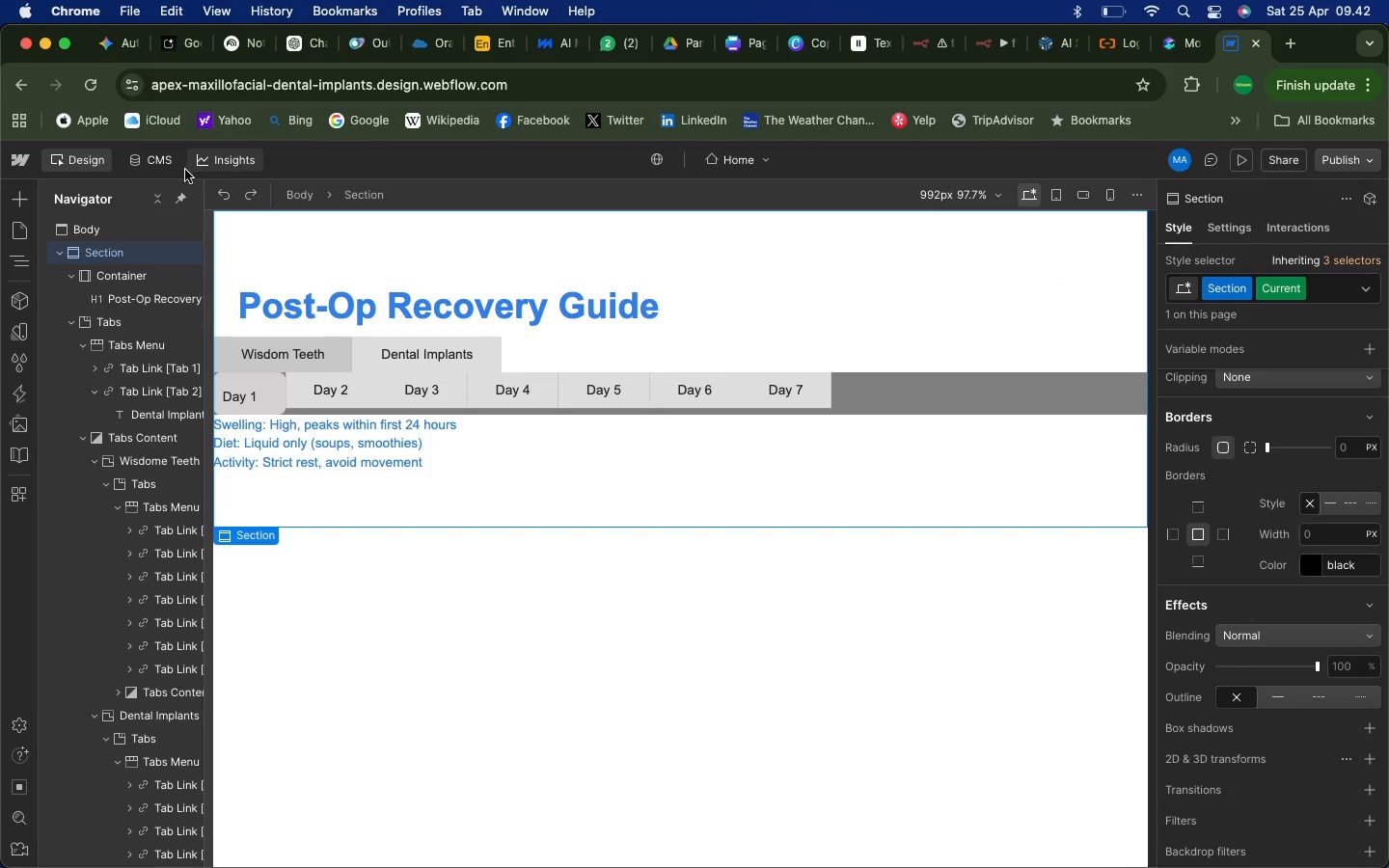 
left_click([222, 198])
 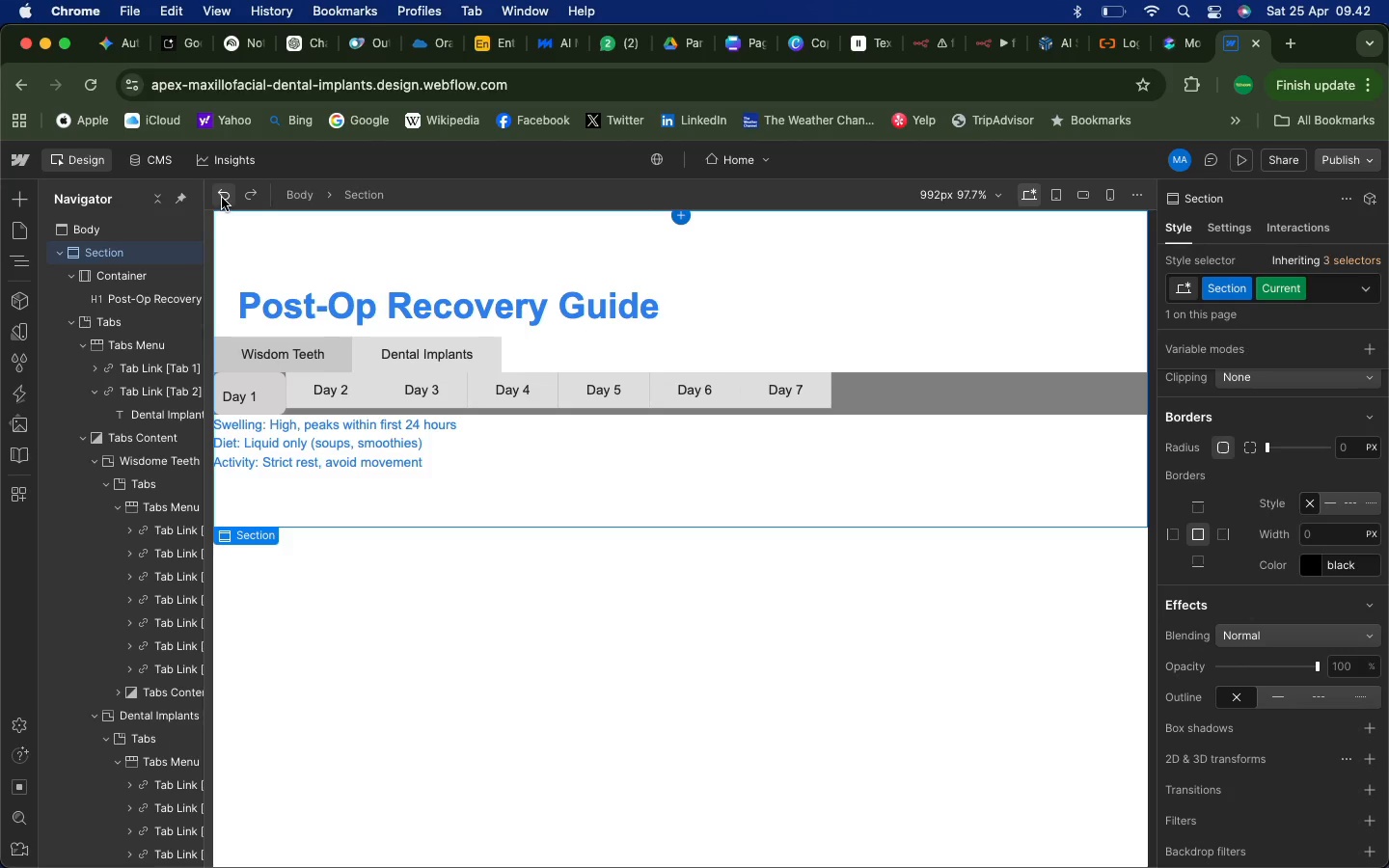 
left_click([222, 197])
 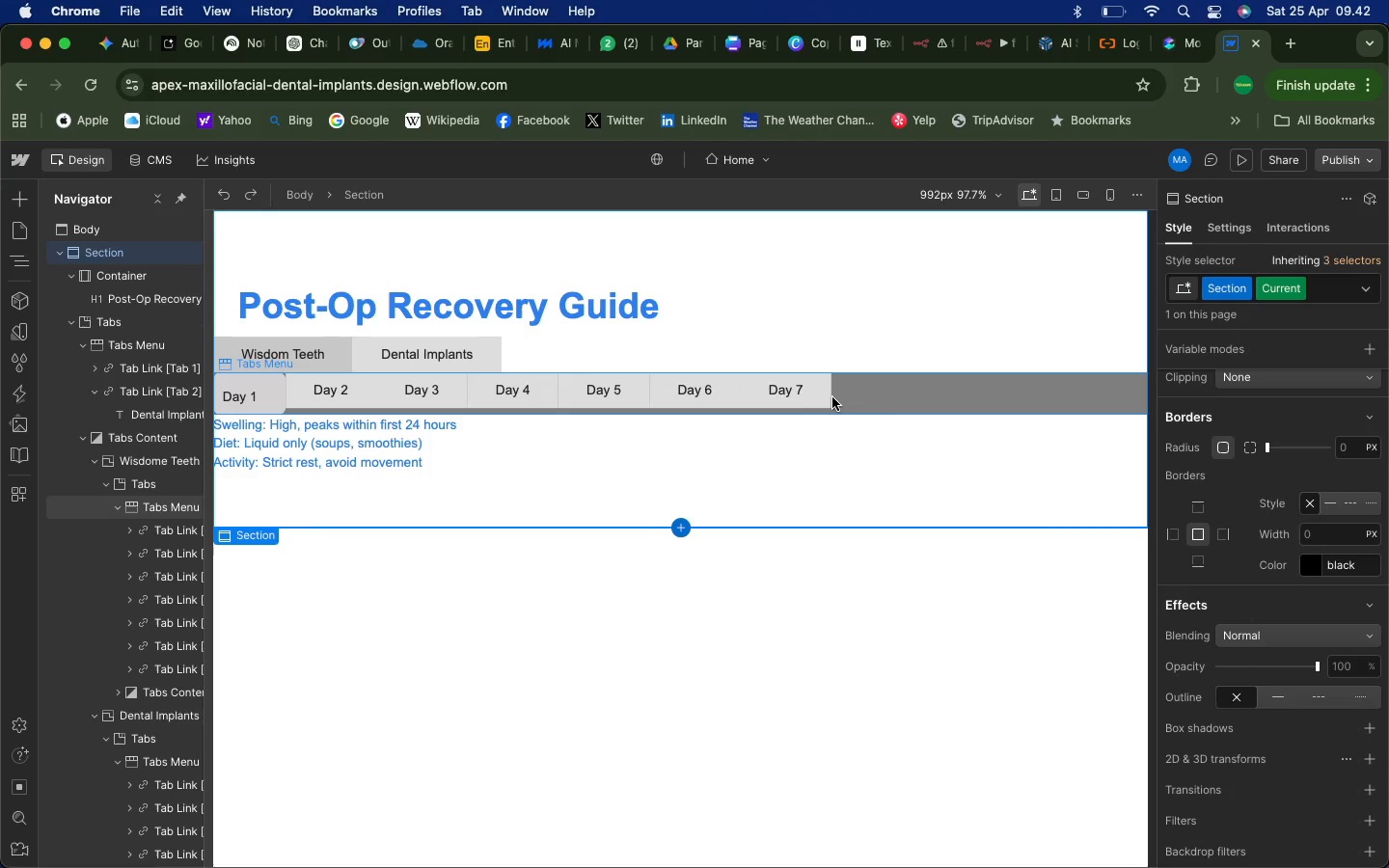 
left_click([904, 396])
 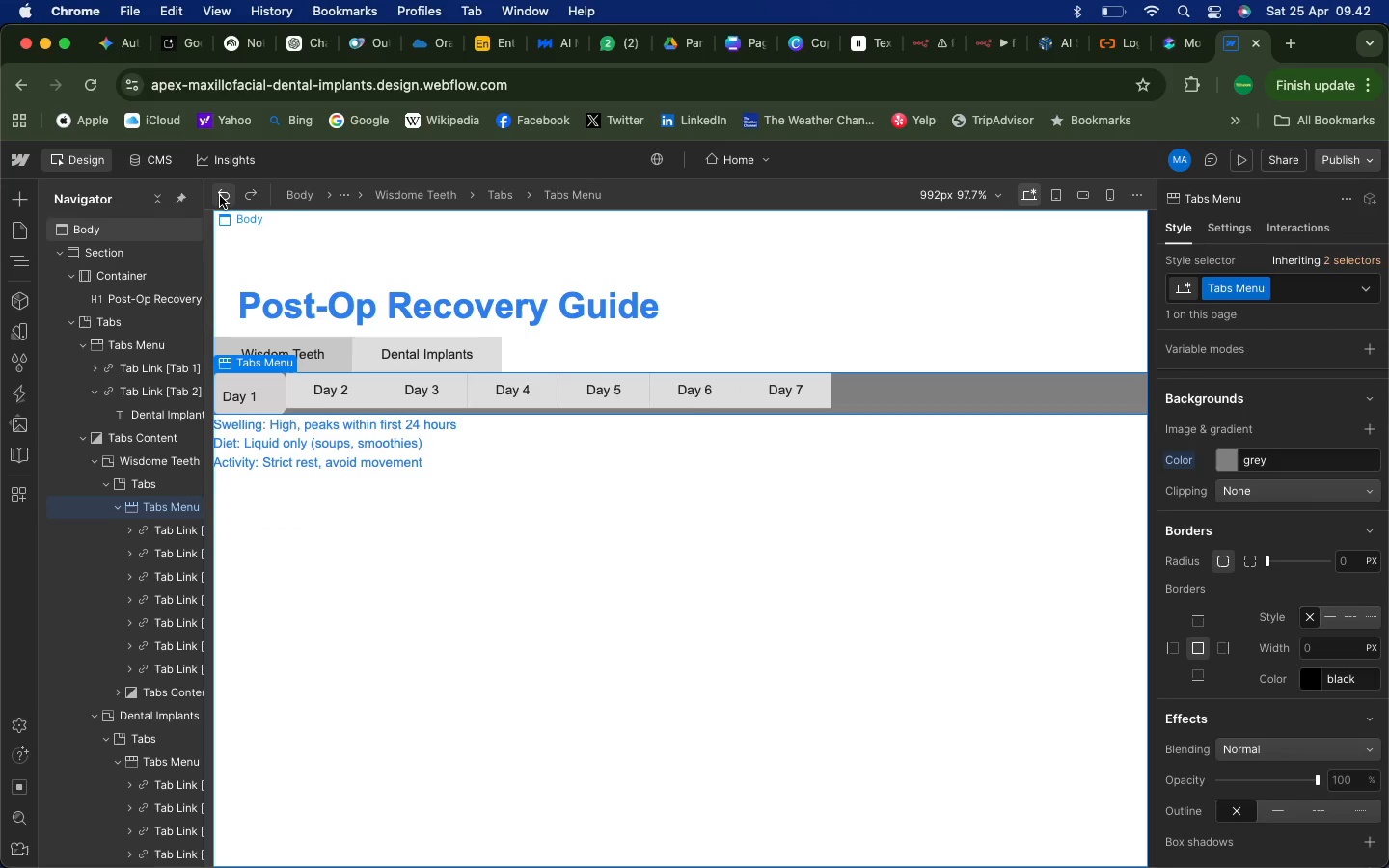 
left_click([221, 196])
 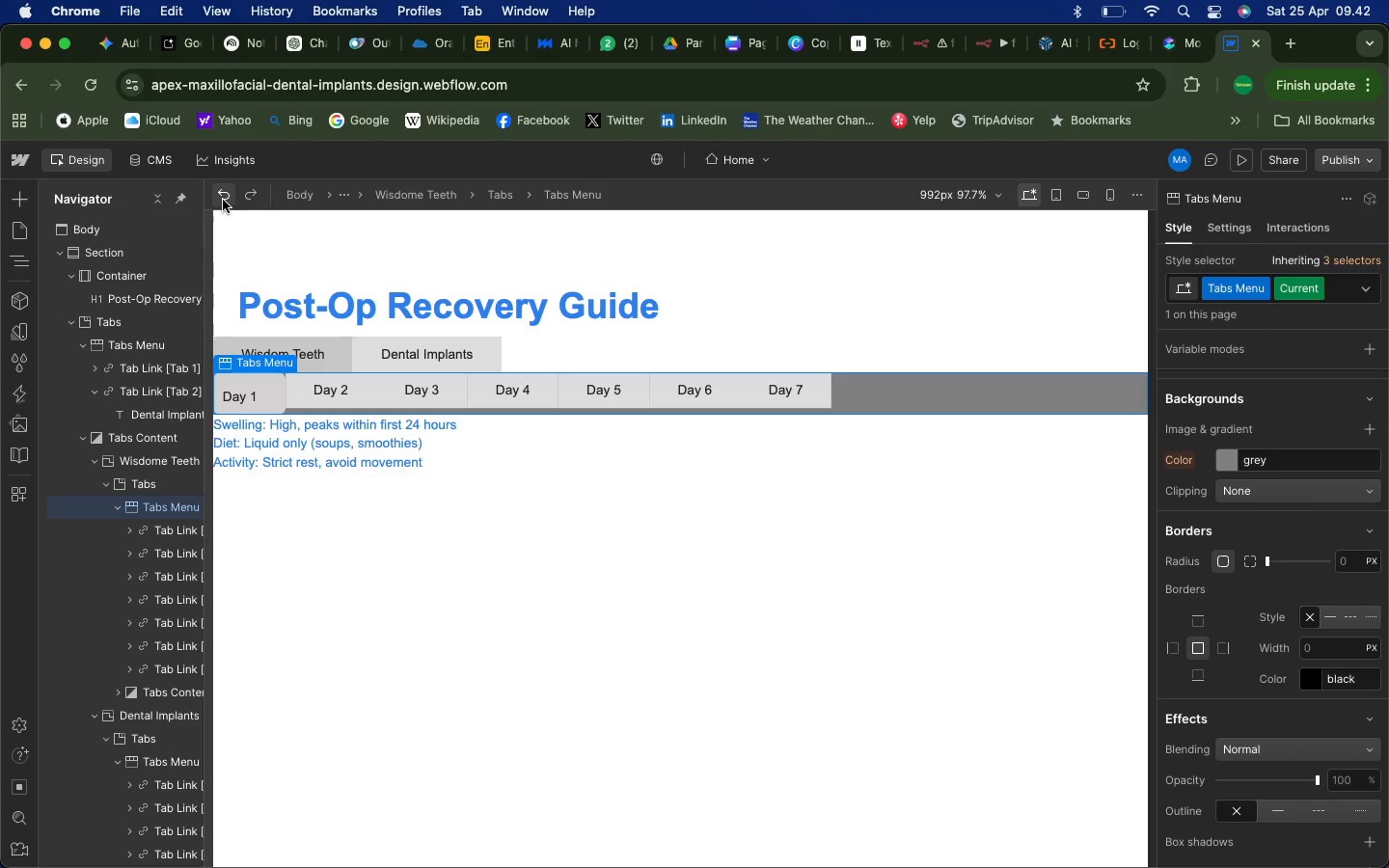 
left_click([223, 198])
 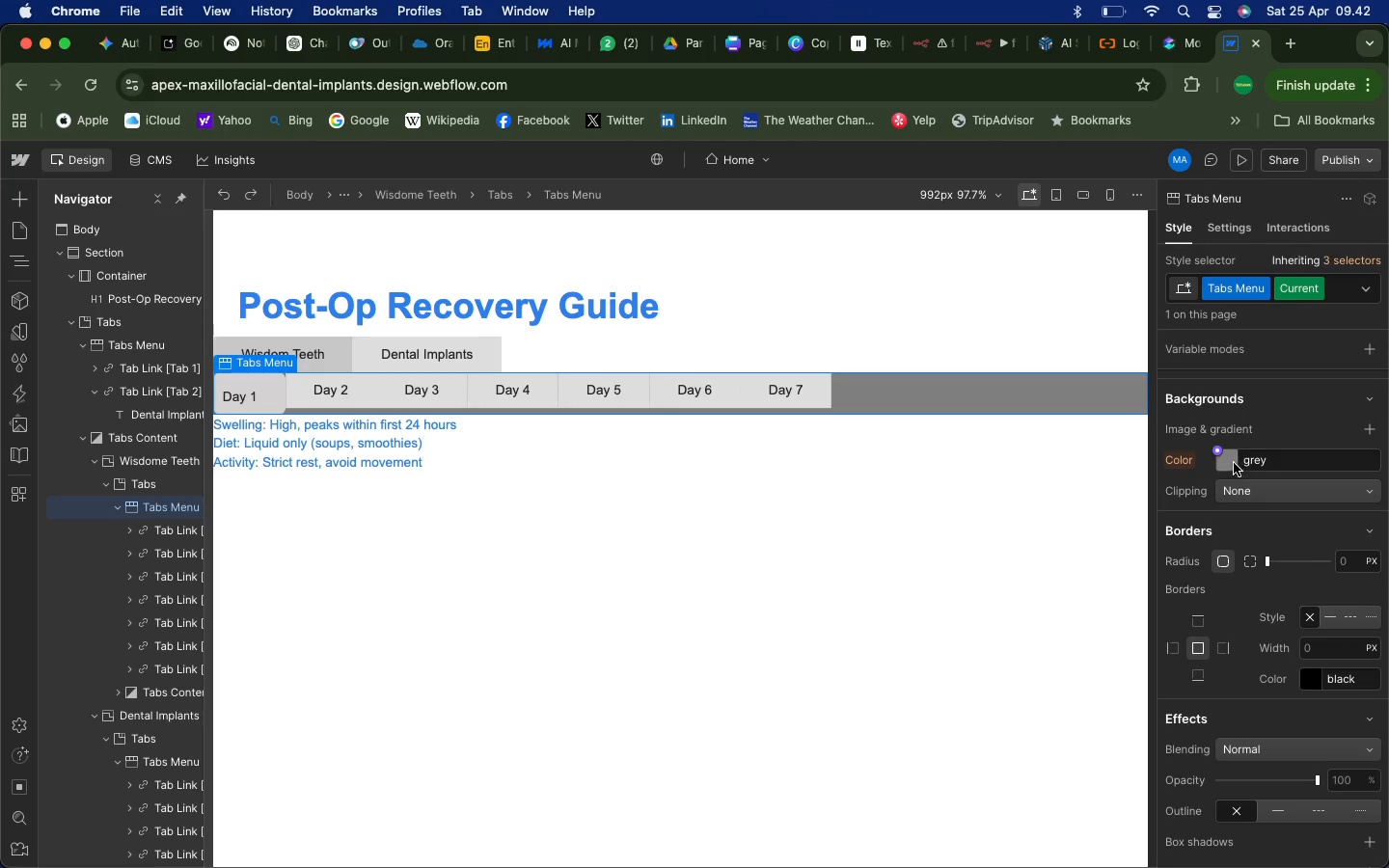 
wait(8.62)
 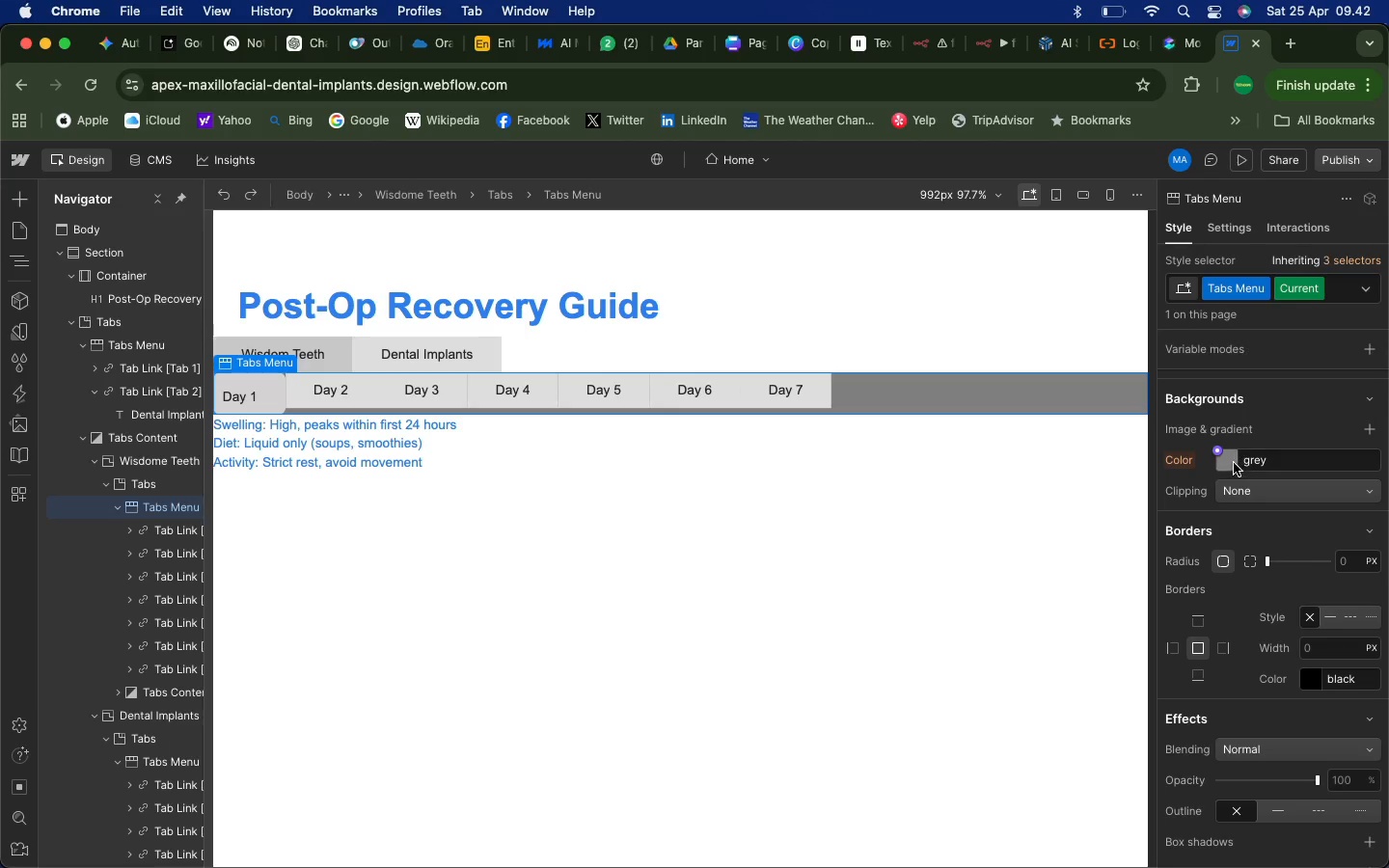 
left_click([1292, 462])
 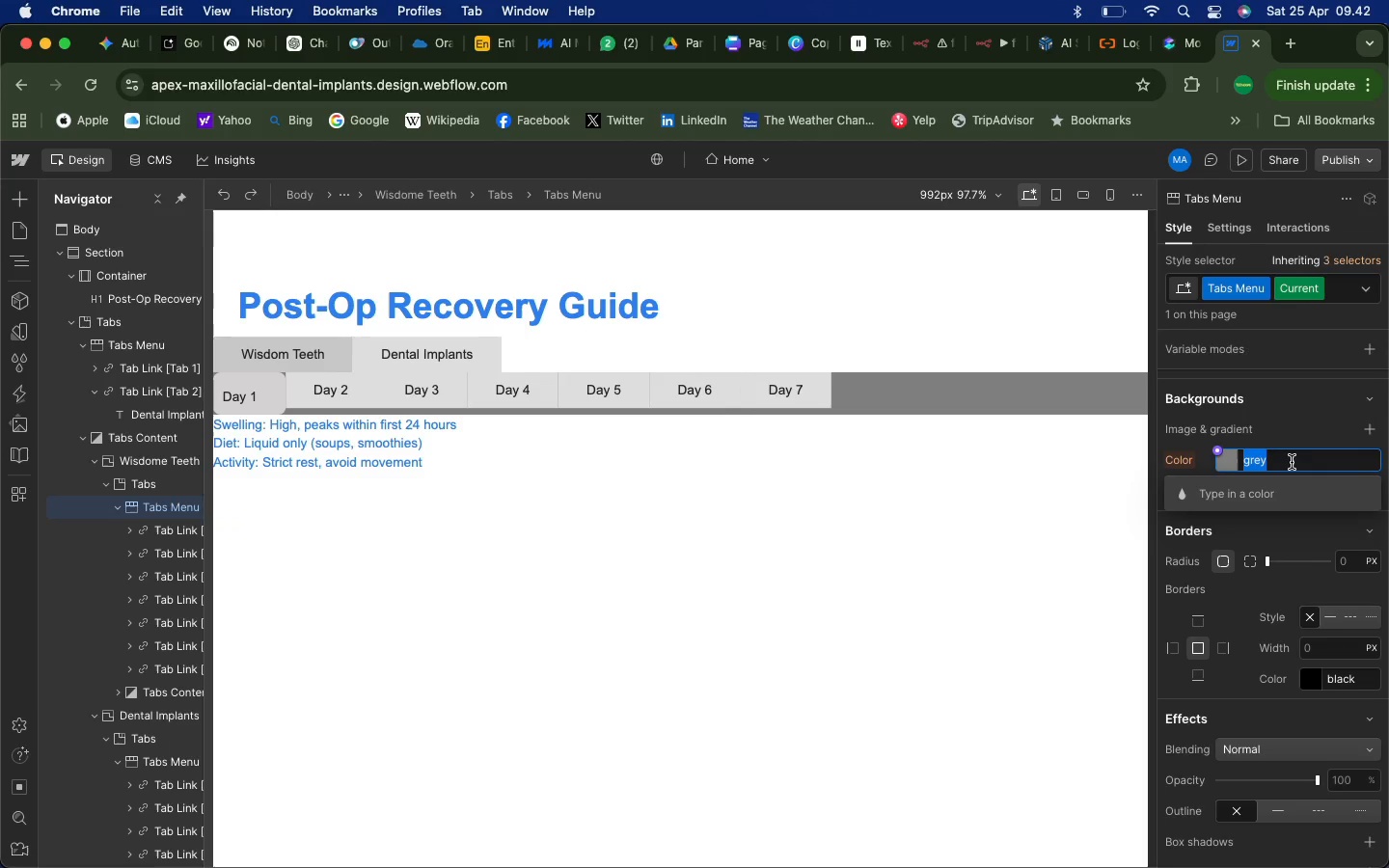 
type(transparent)
 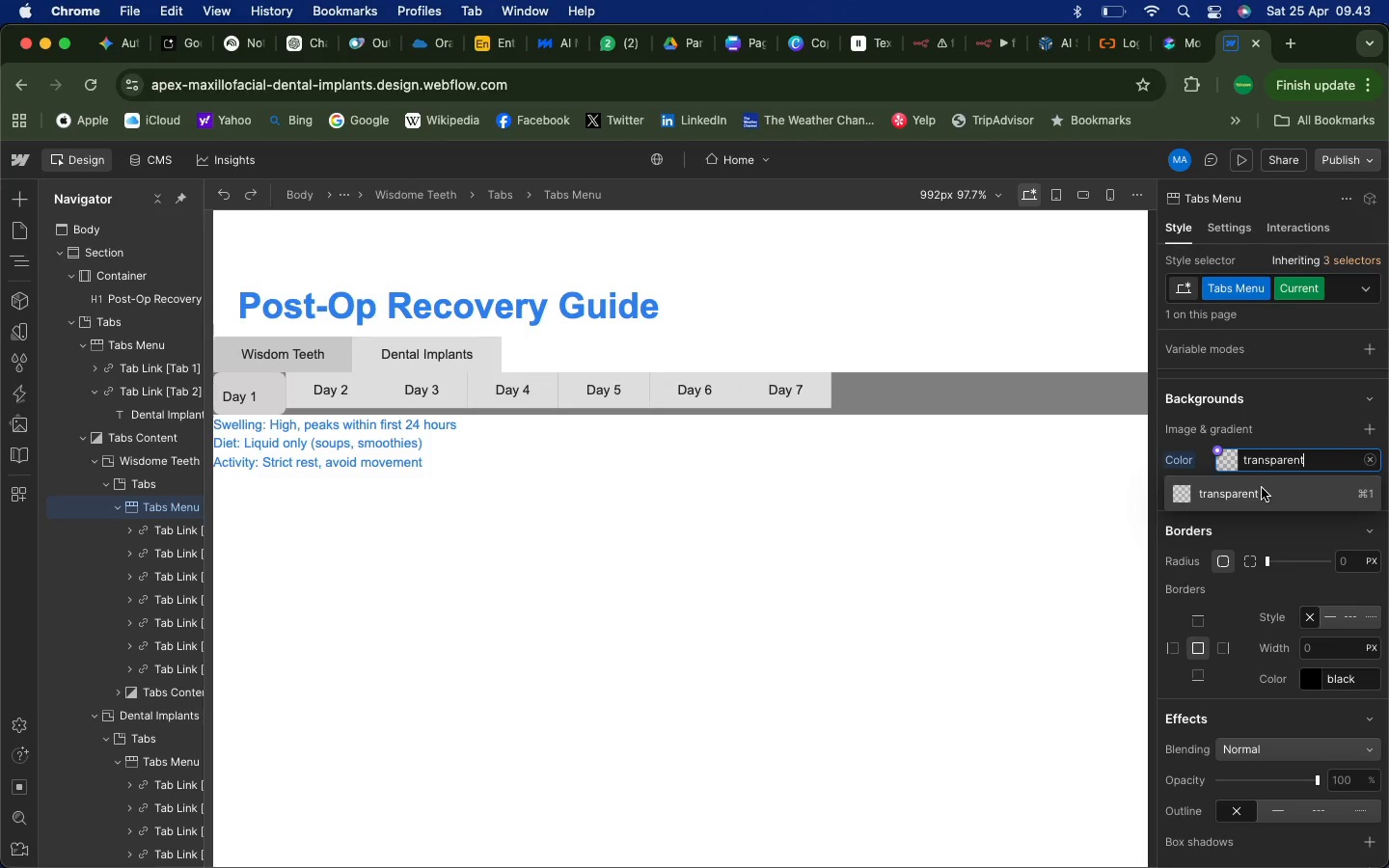 
left_click([1256, 499])
 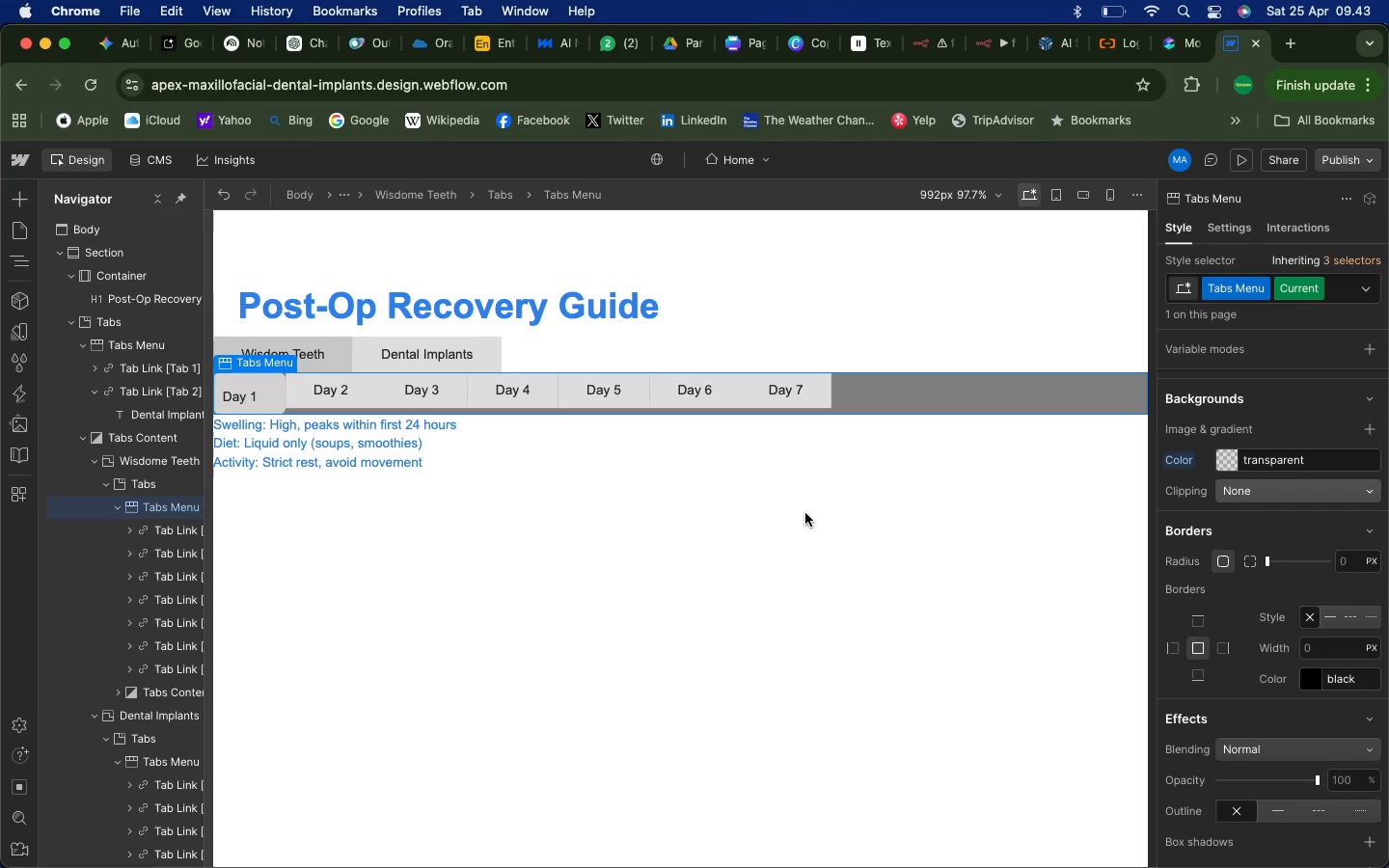 
left_click([803, 513])
 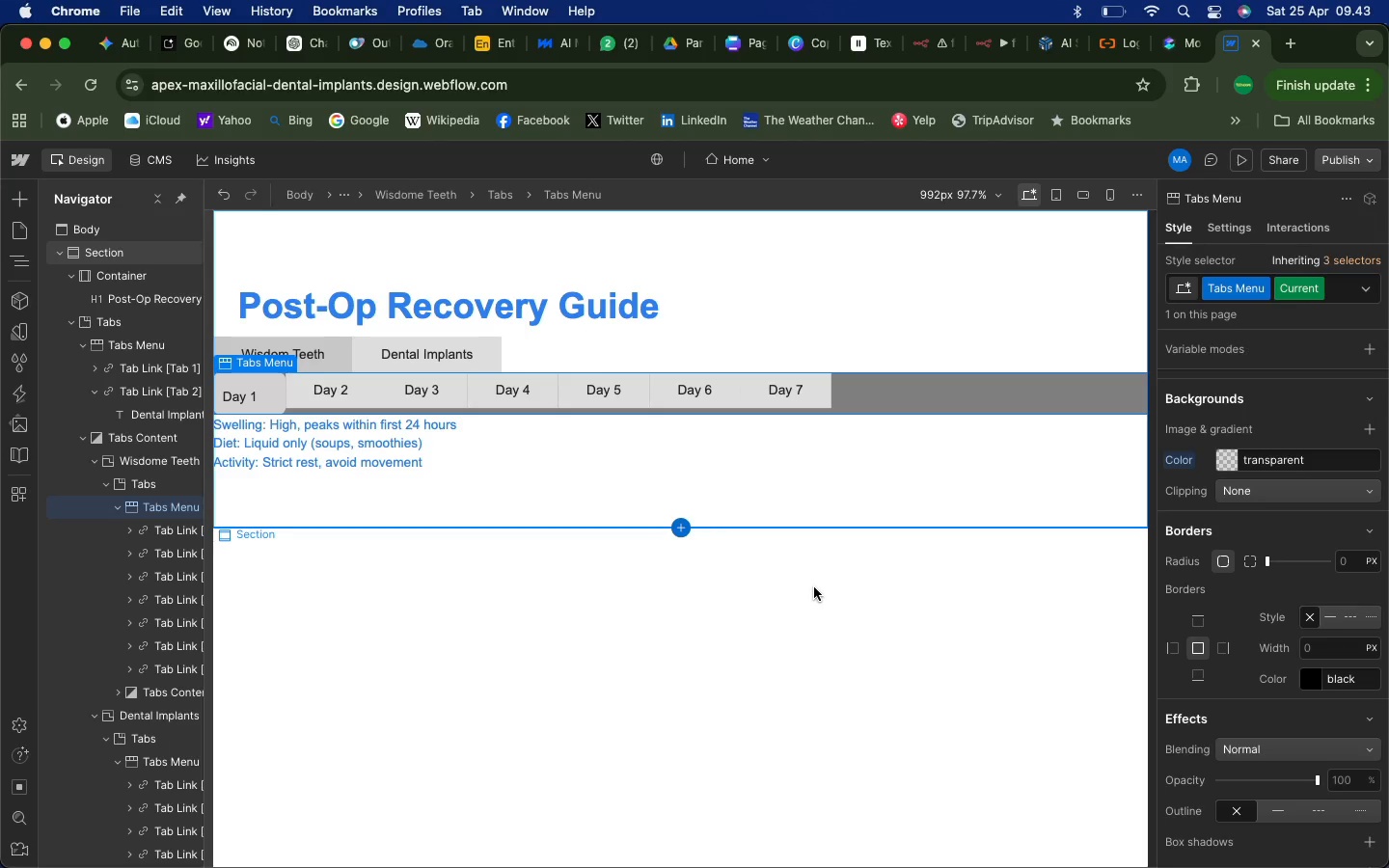 
key(Meta+Z)
 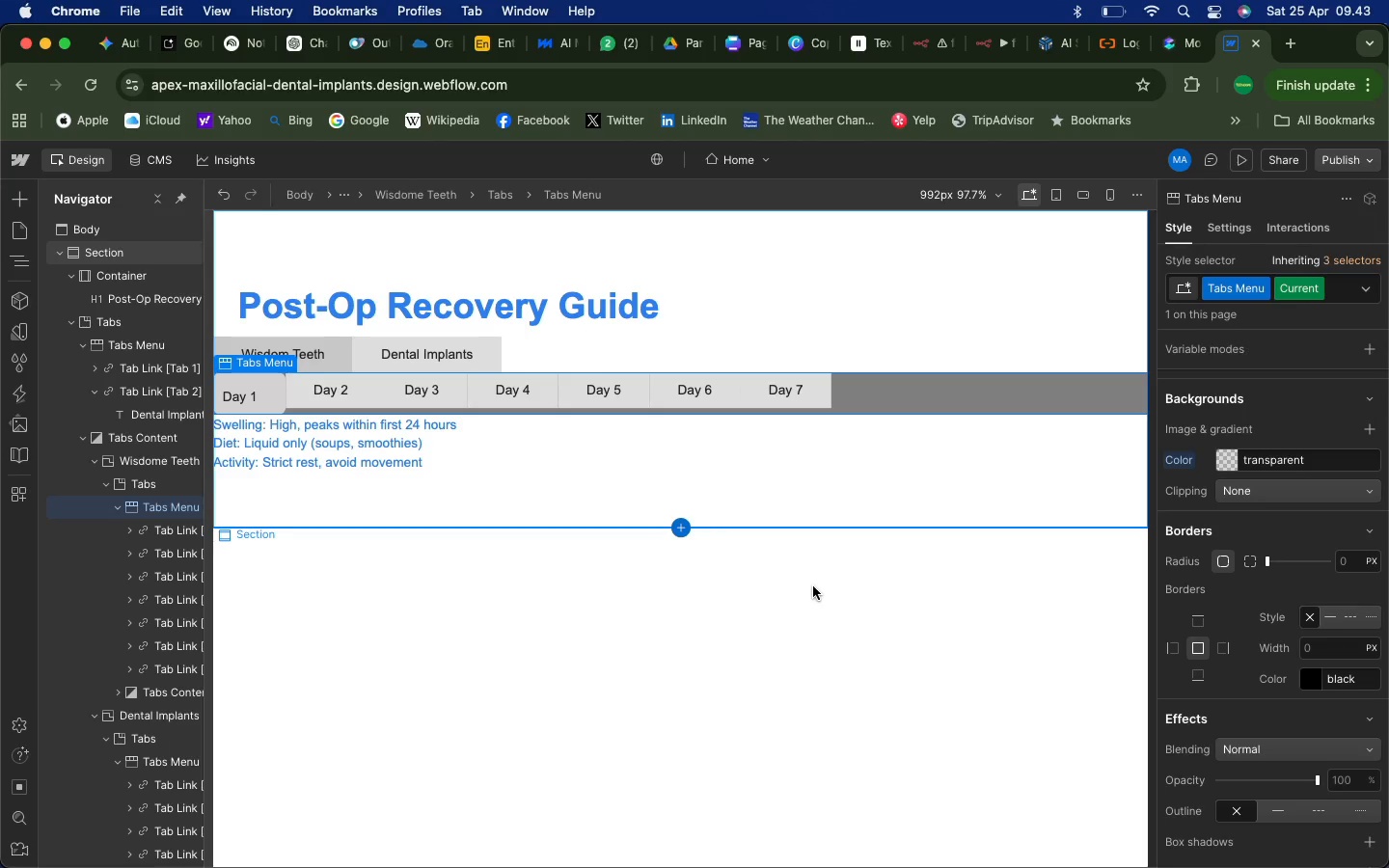 
key(Meta+Z)
 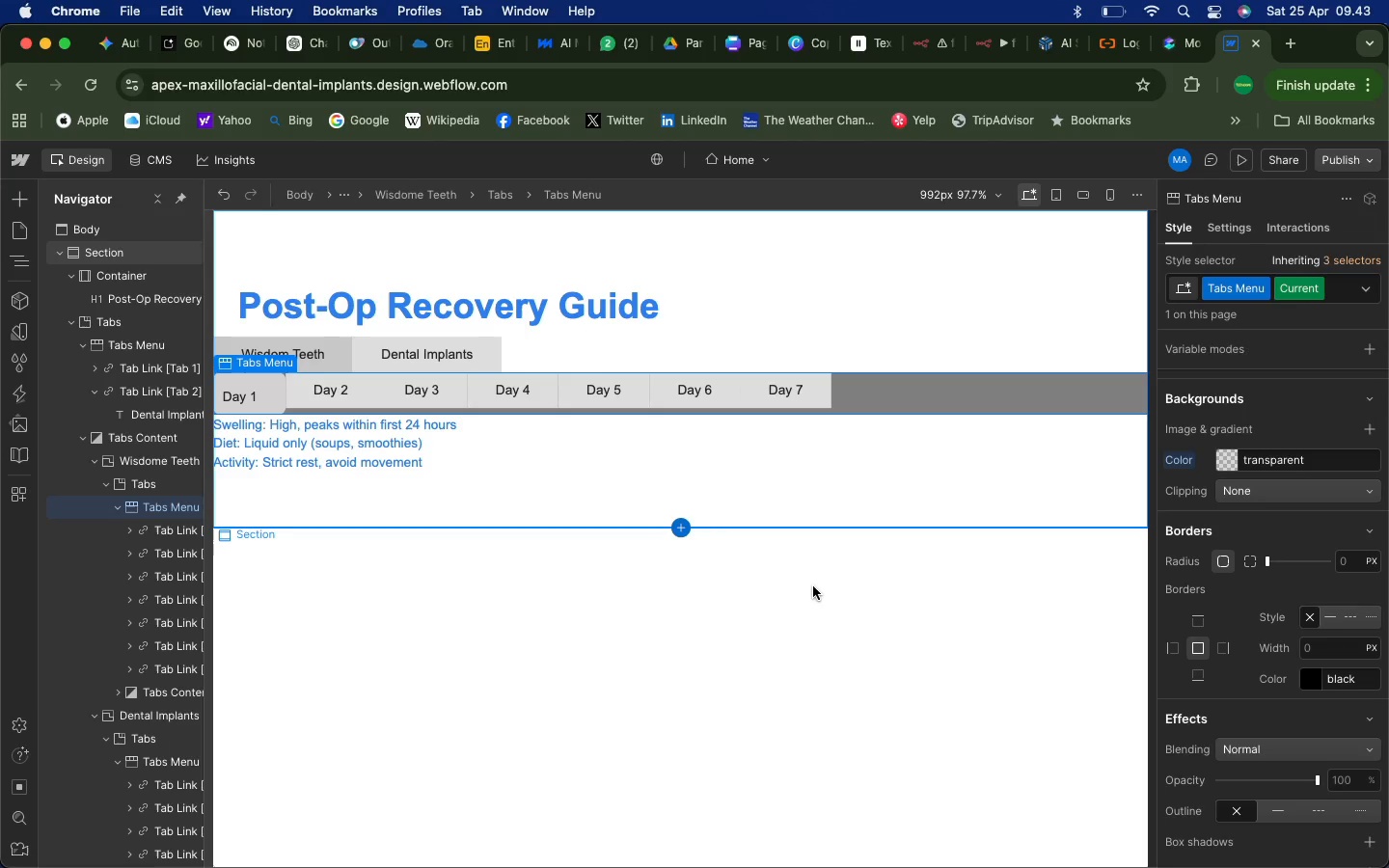 
key(Meta+Z)
 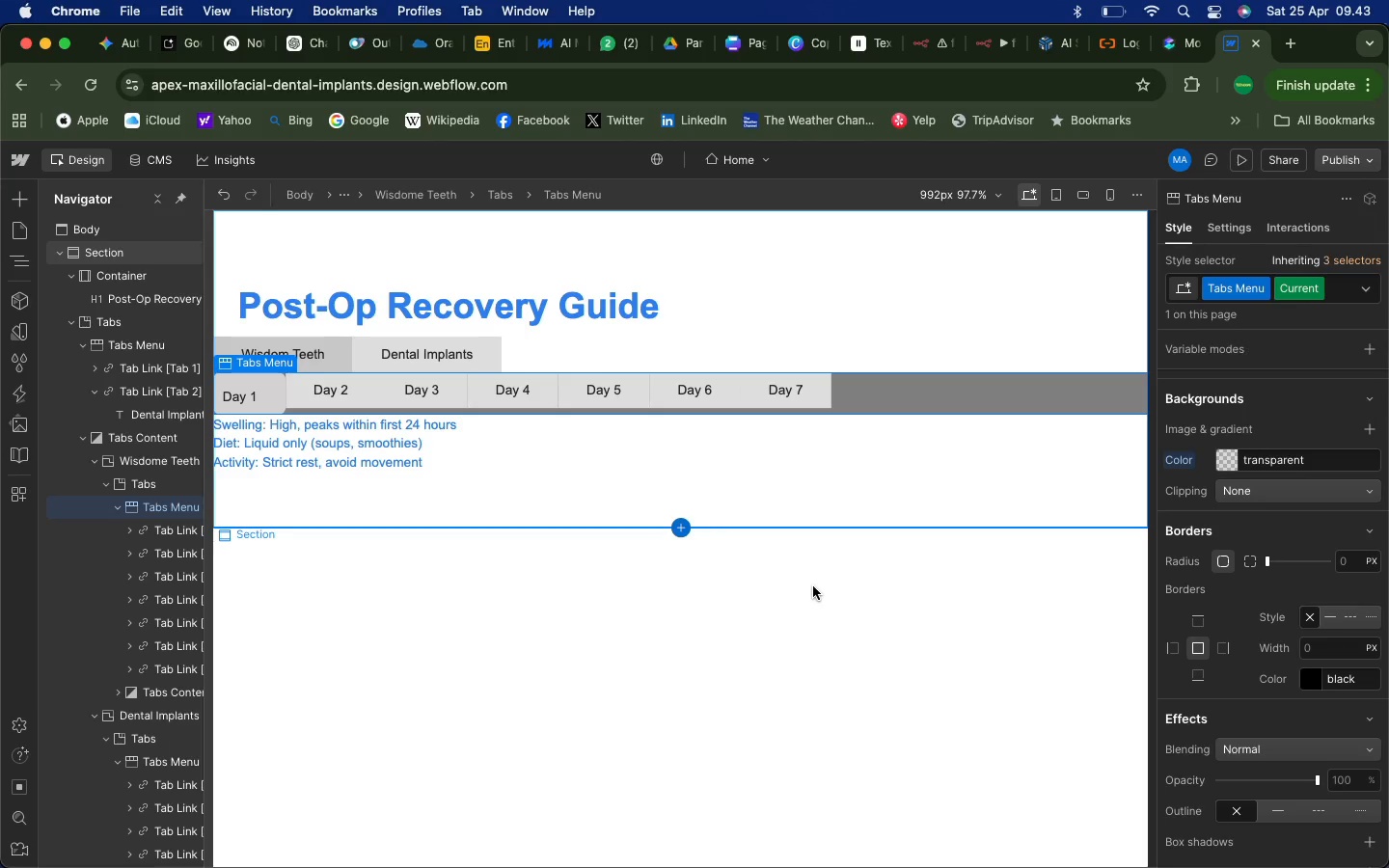 
key(Meta+Z)
 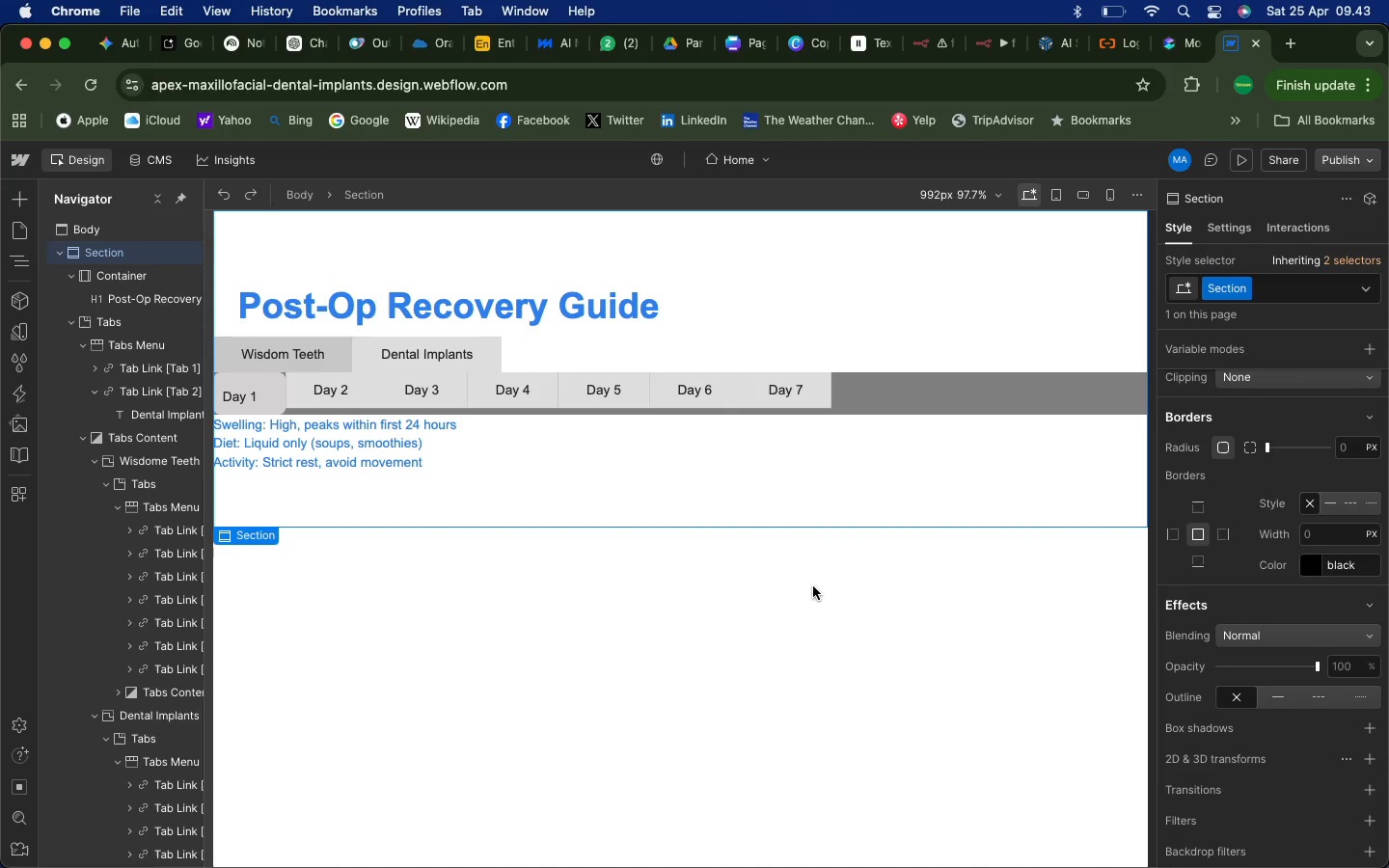 
key(Meta+Z)
 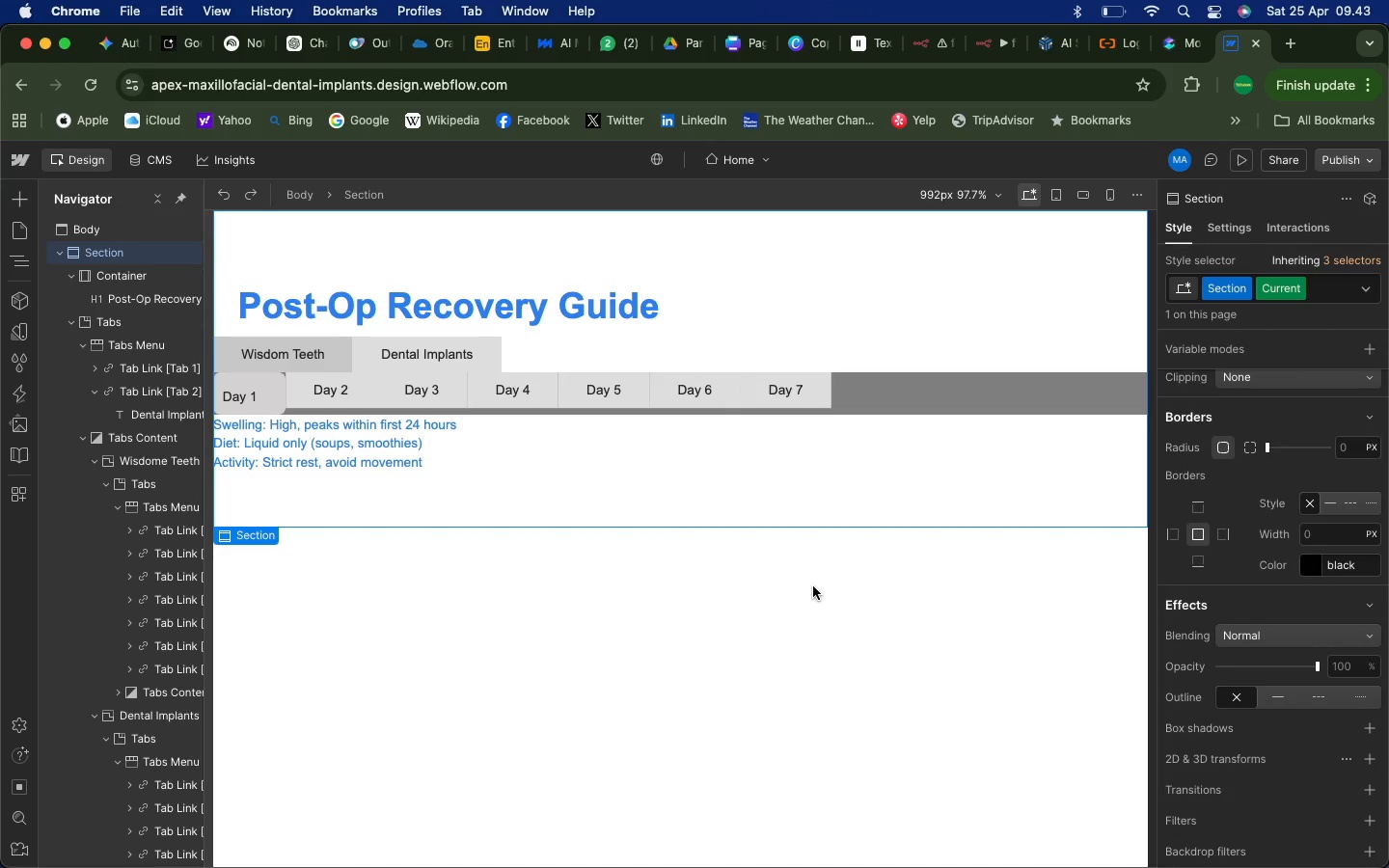 
key(Meta+Z)
 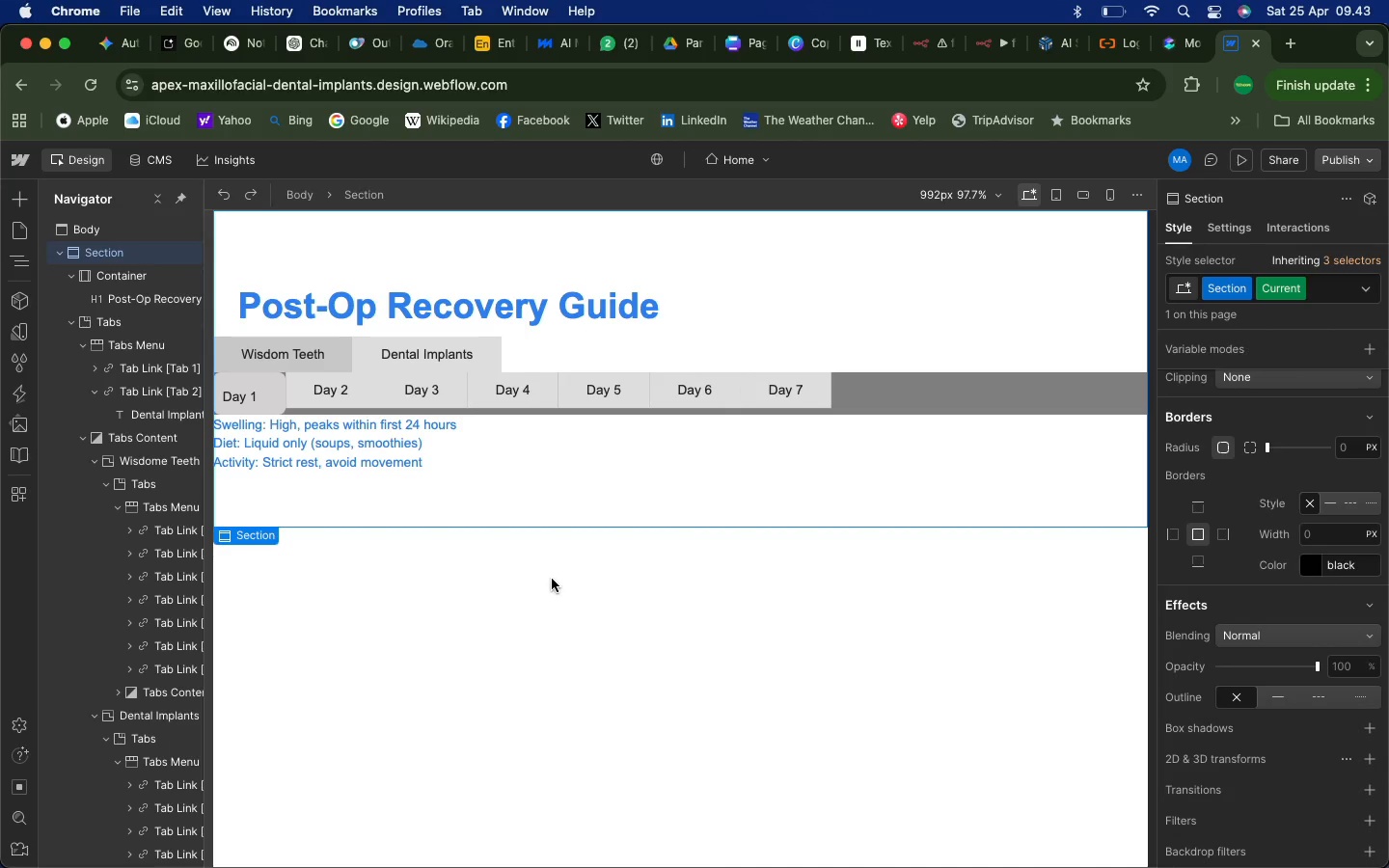 
key(Meta+Z)
 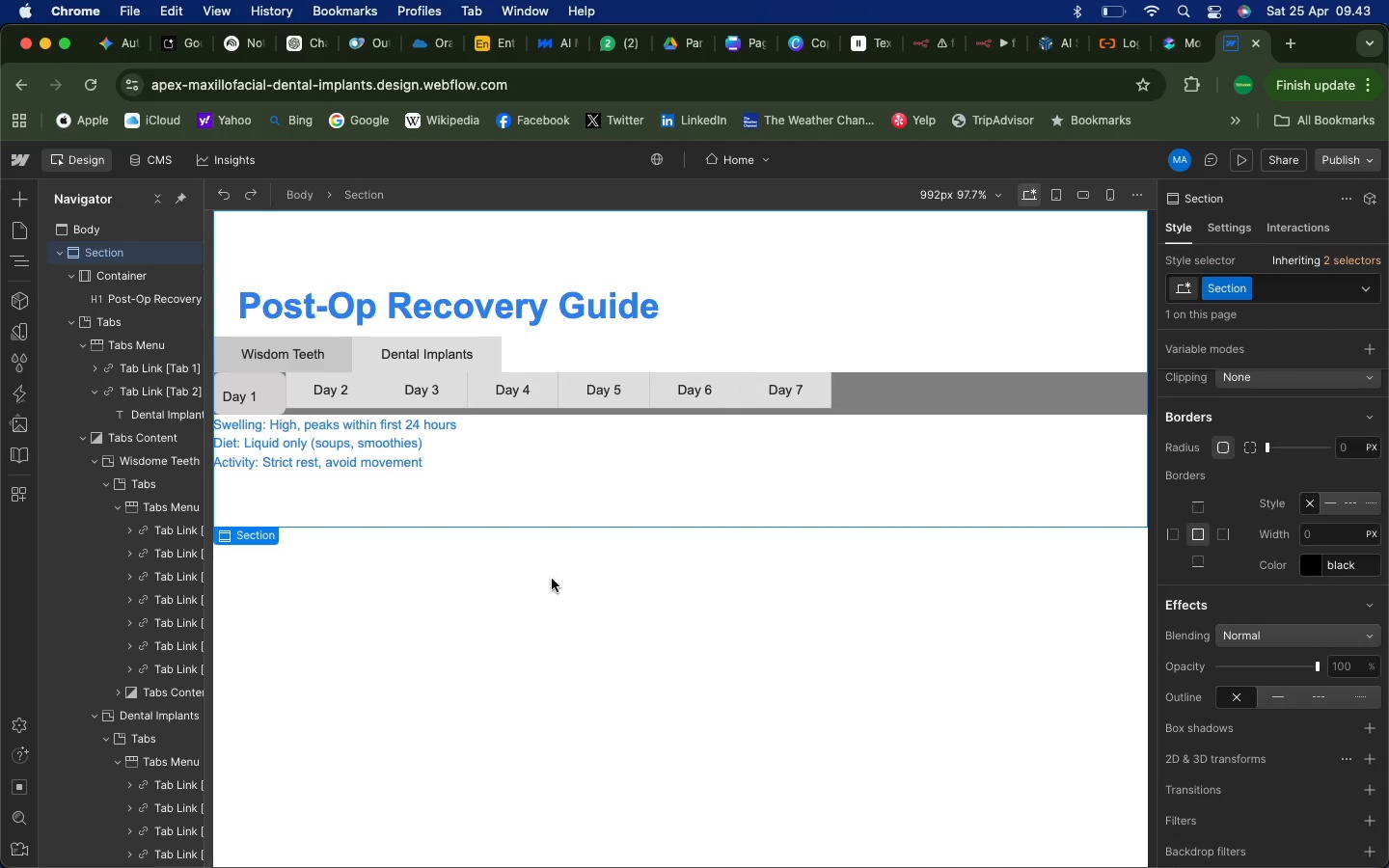 
key(Meta+Z)
 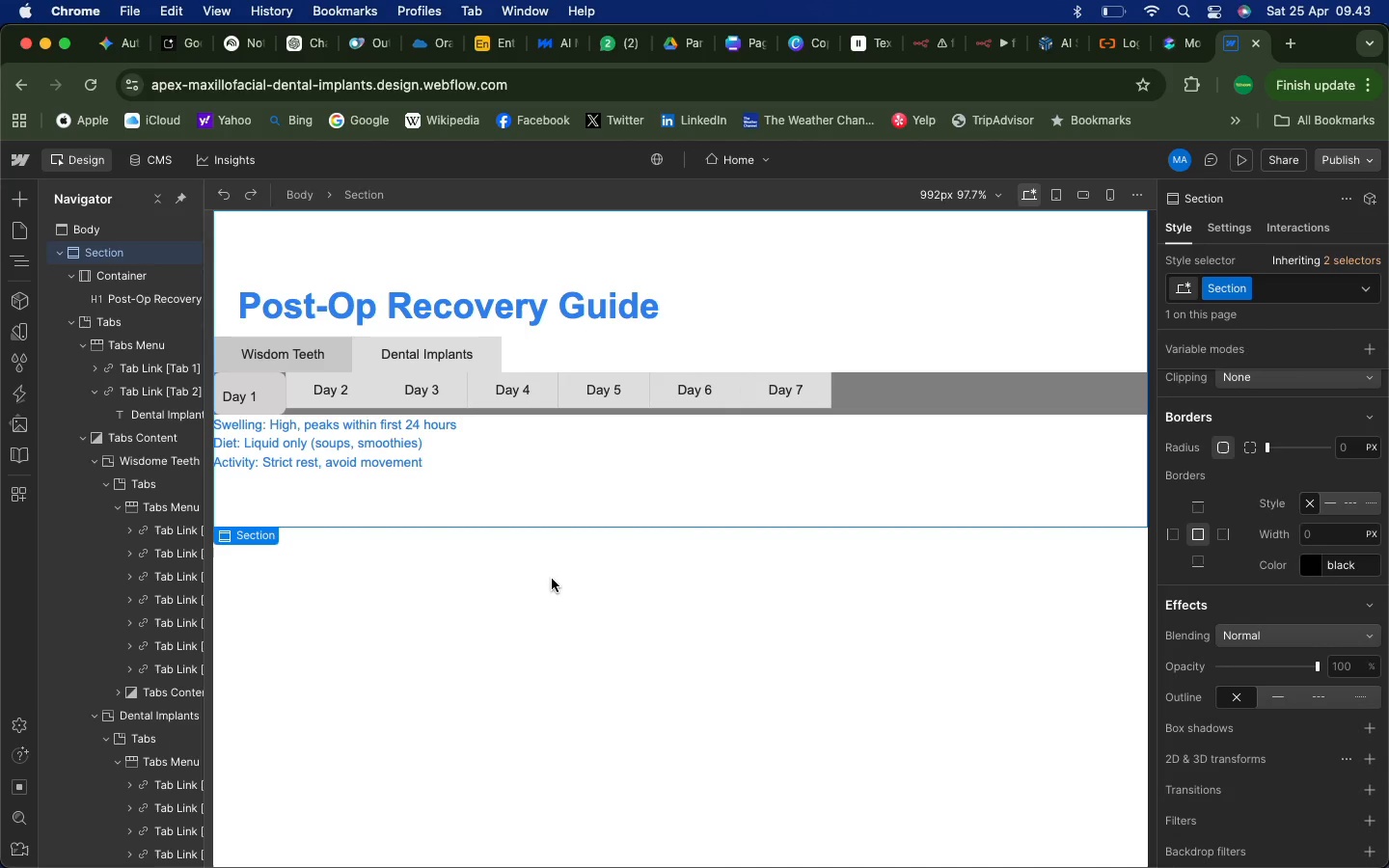 
key(Meta+Z)
 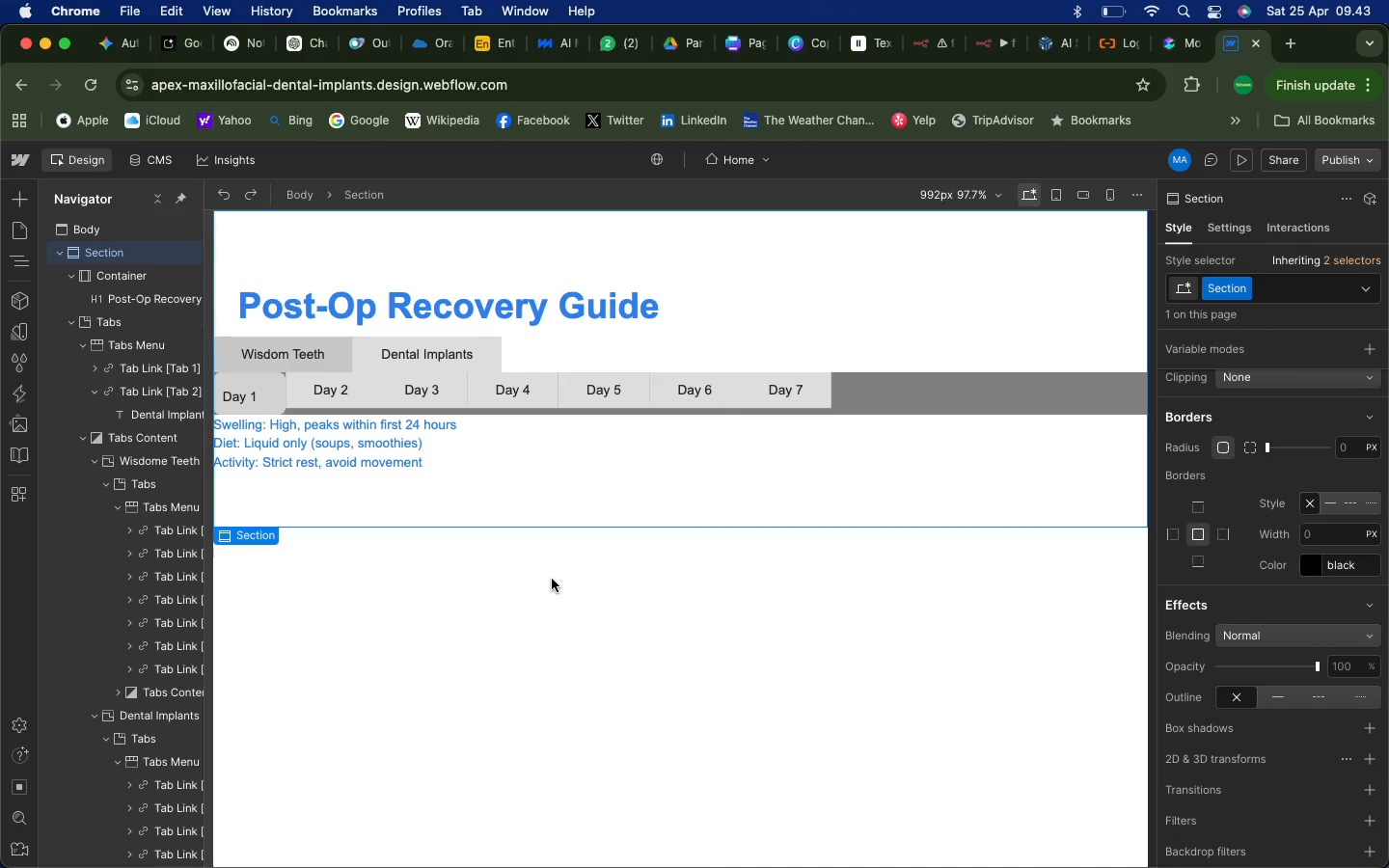 
key(Meta+Z)
 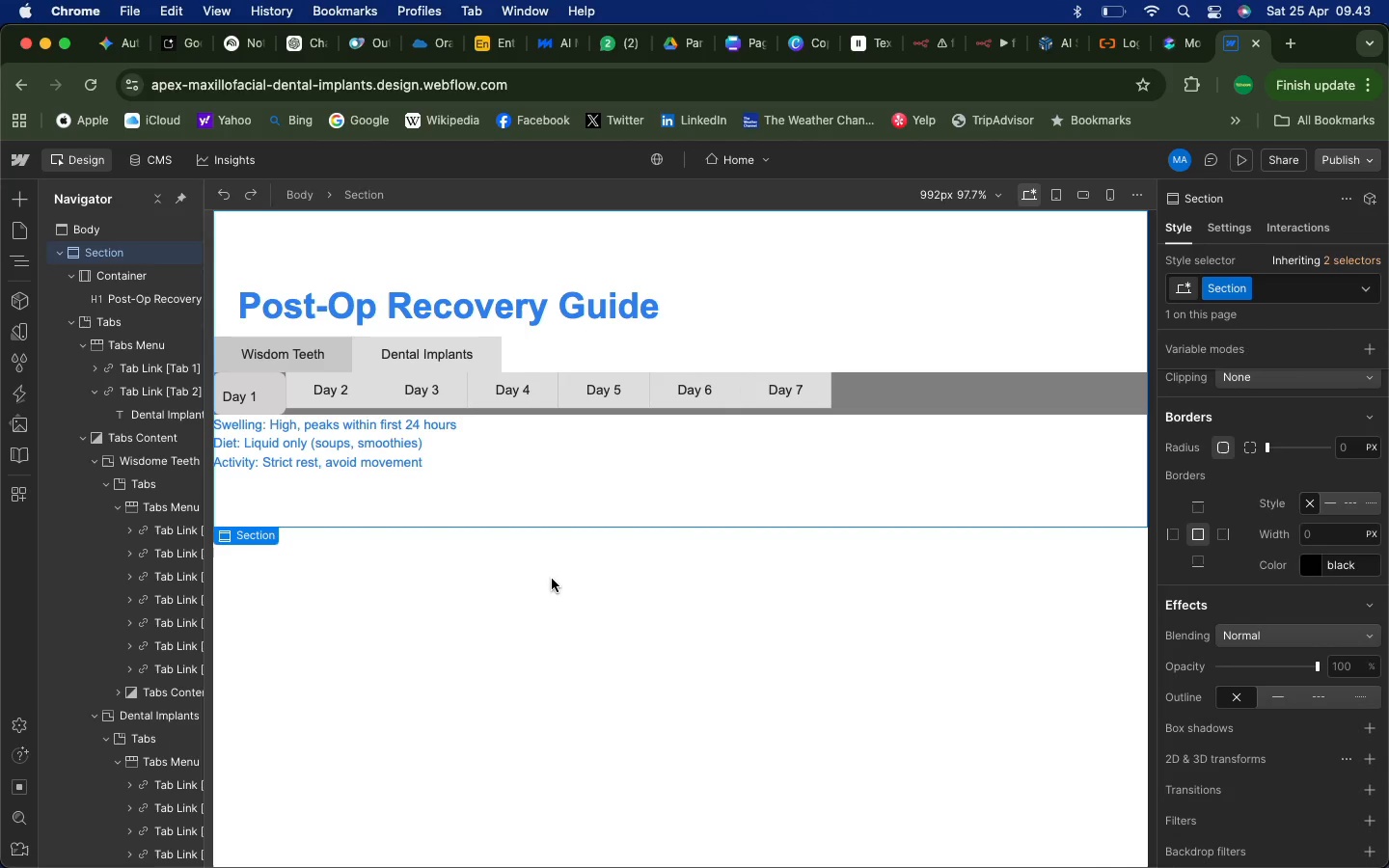 
key(Meta+Z)
 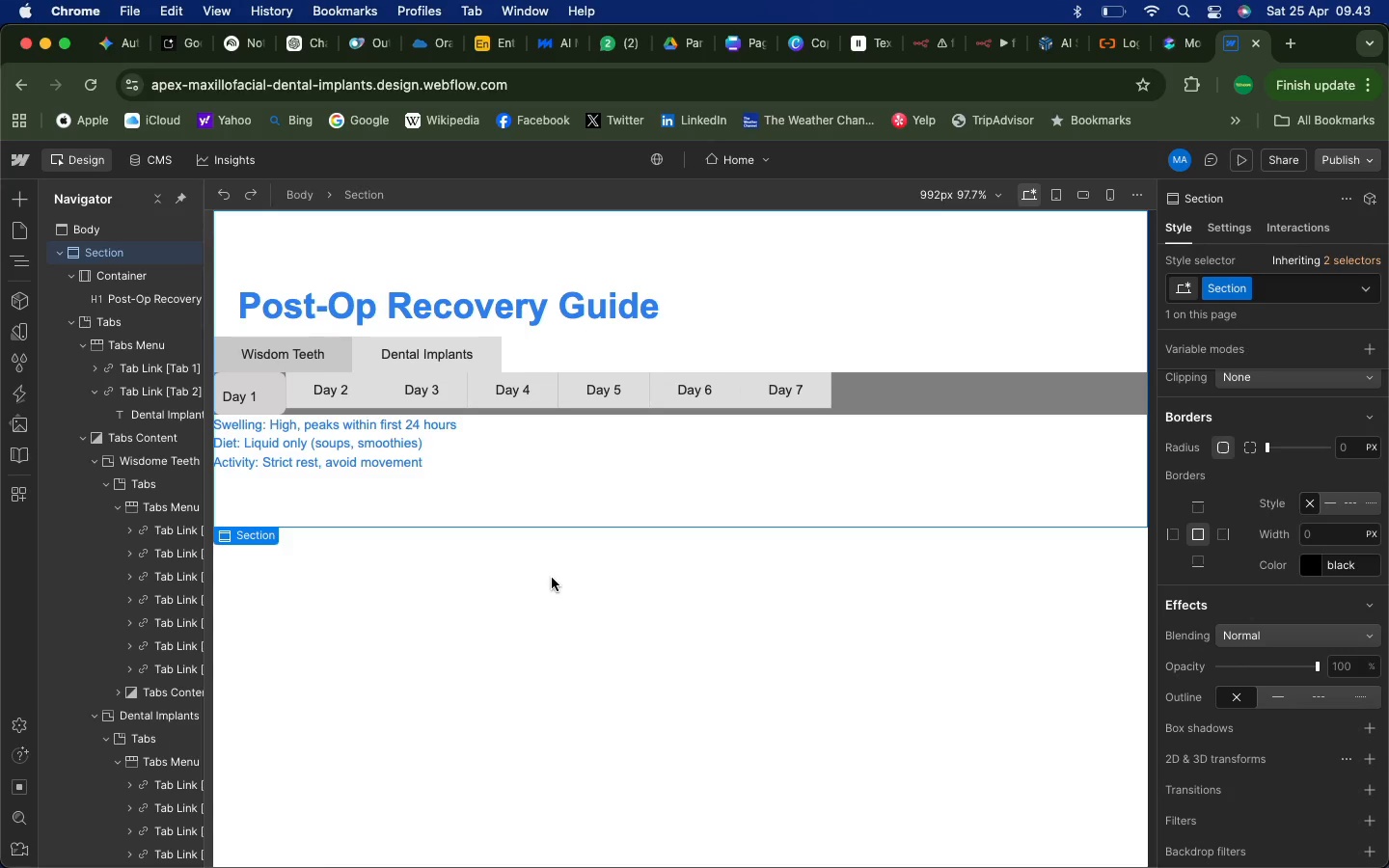 
key(Meta+Z)
 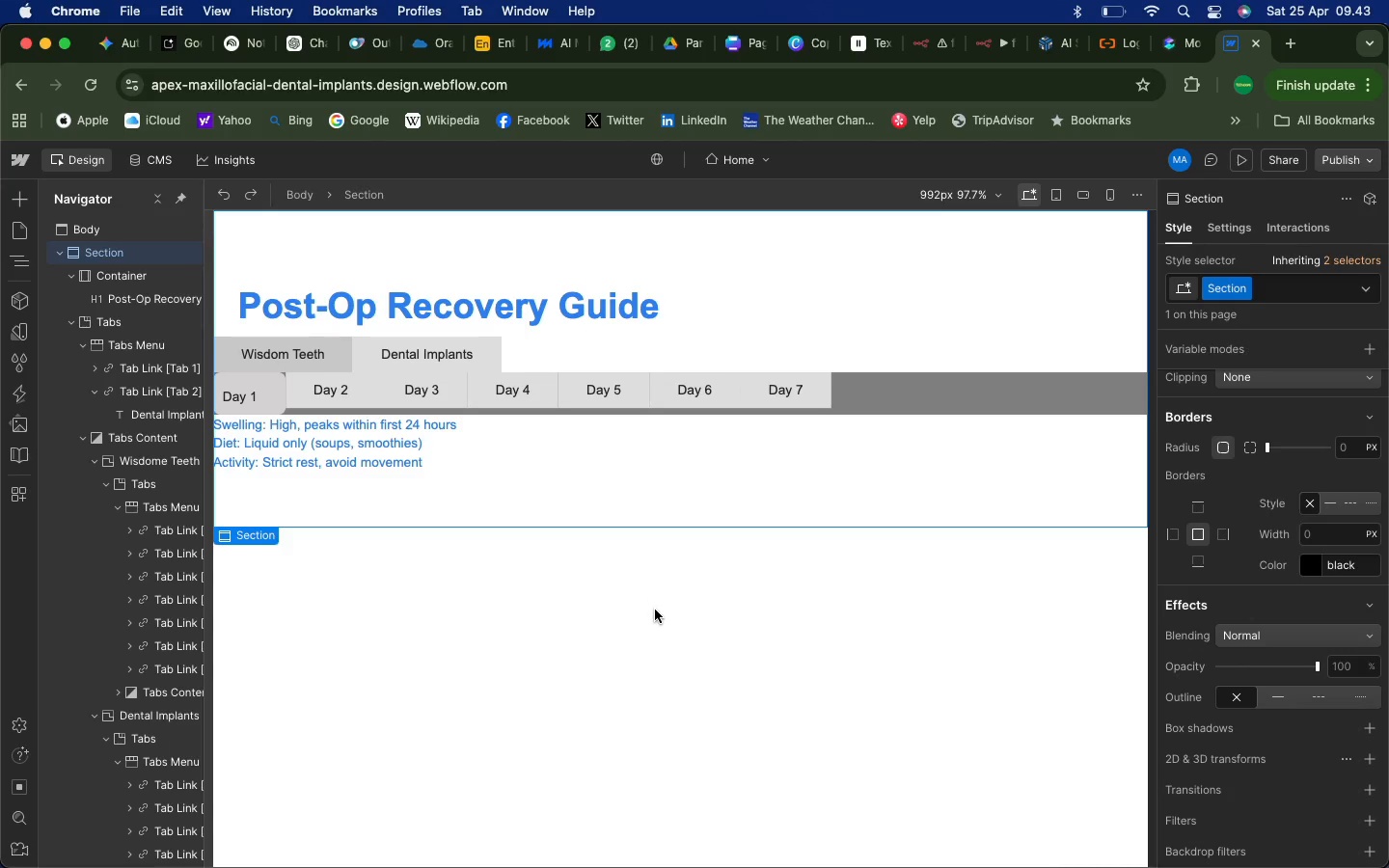 
left_click([655, 610])
 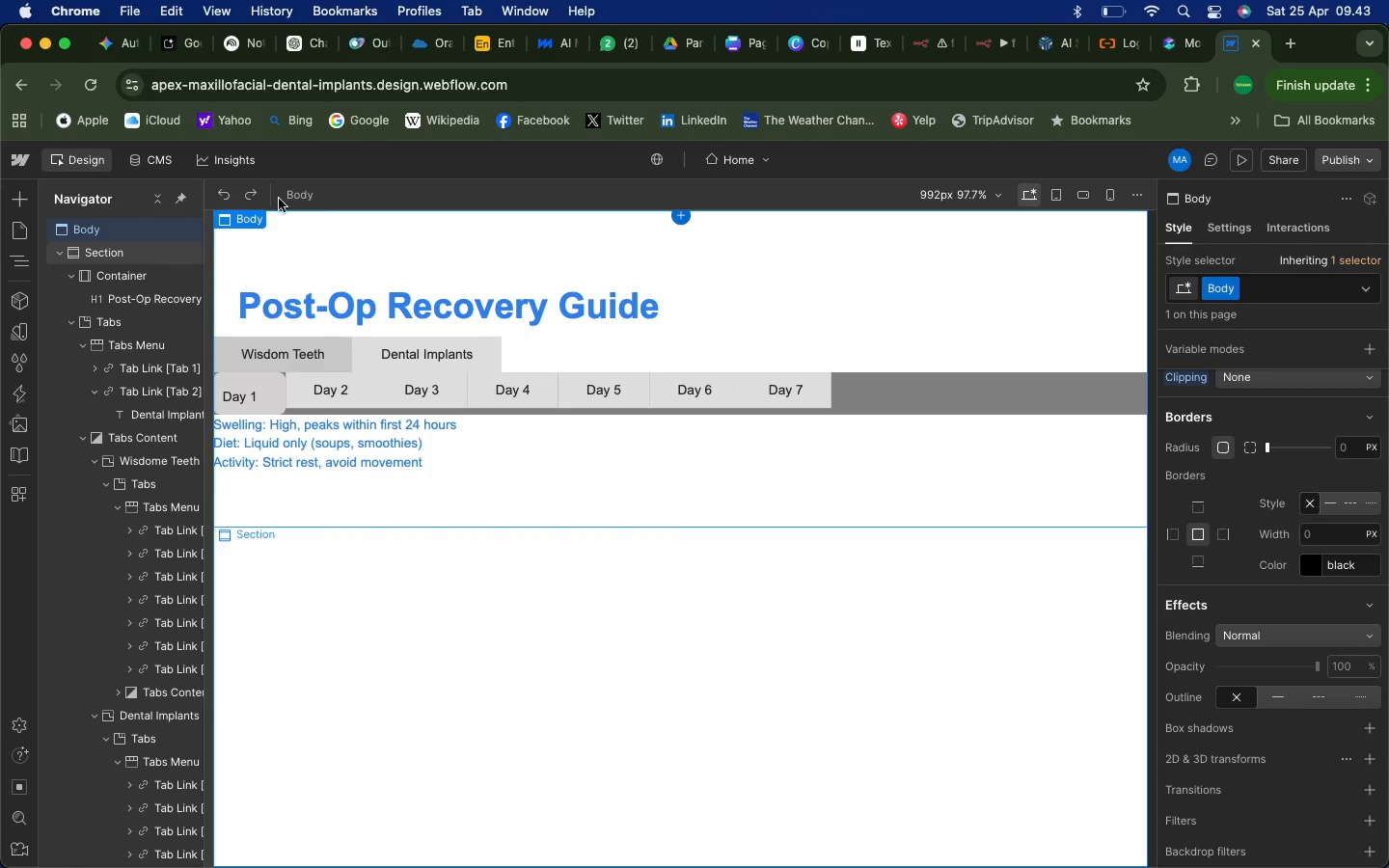 
wait(5.29)
 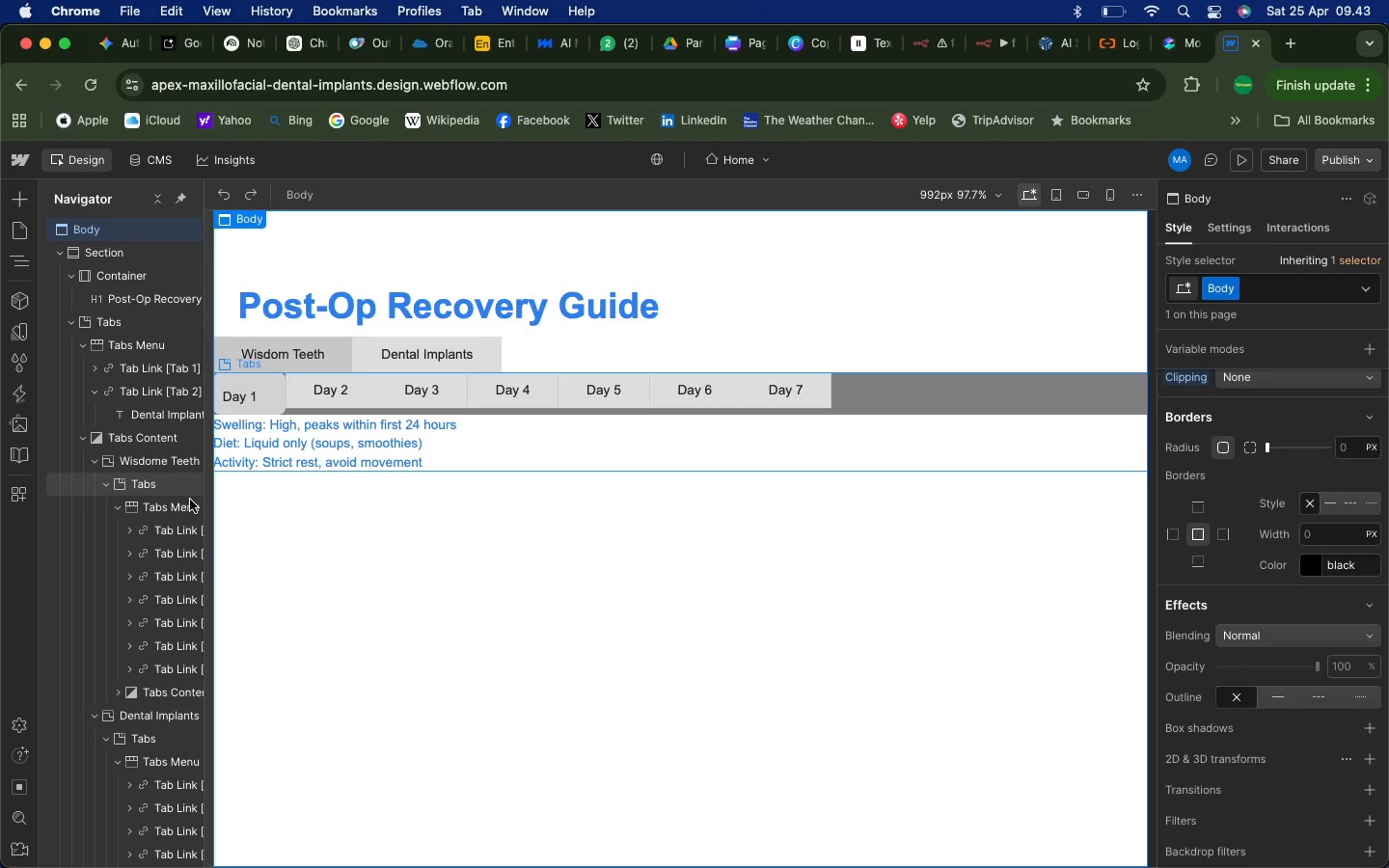 
left_click([221, 195])
 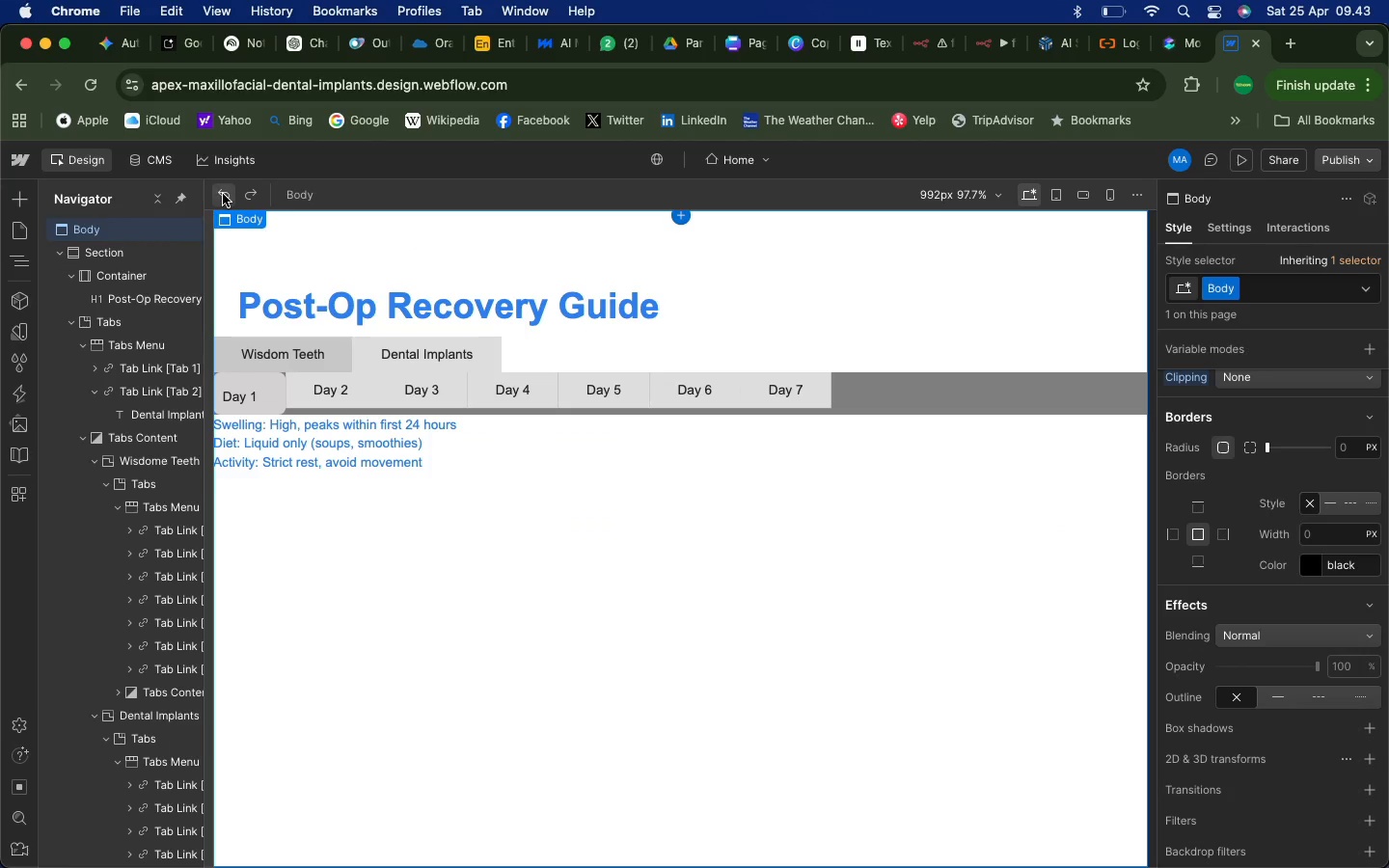 
left_click([223, 194])
 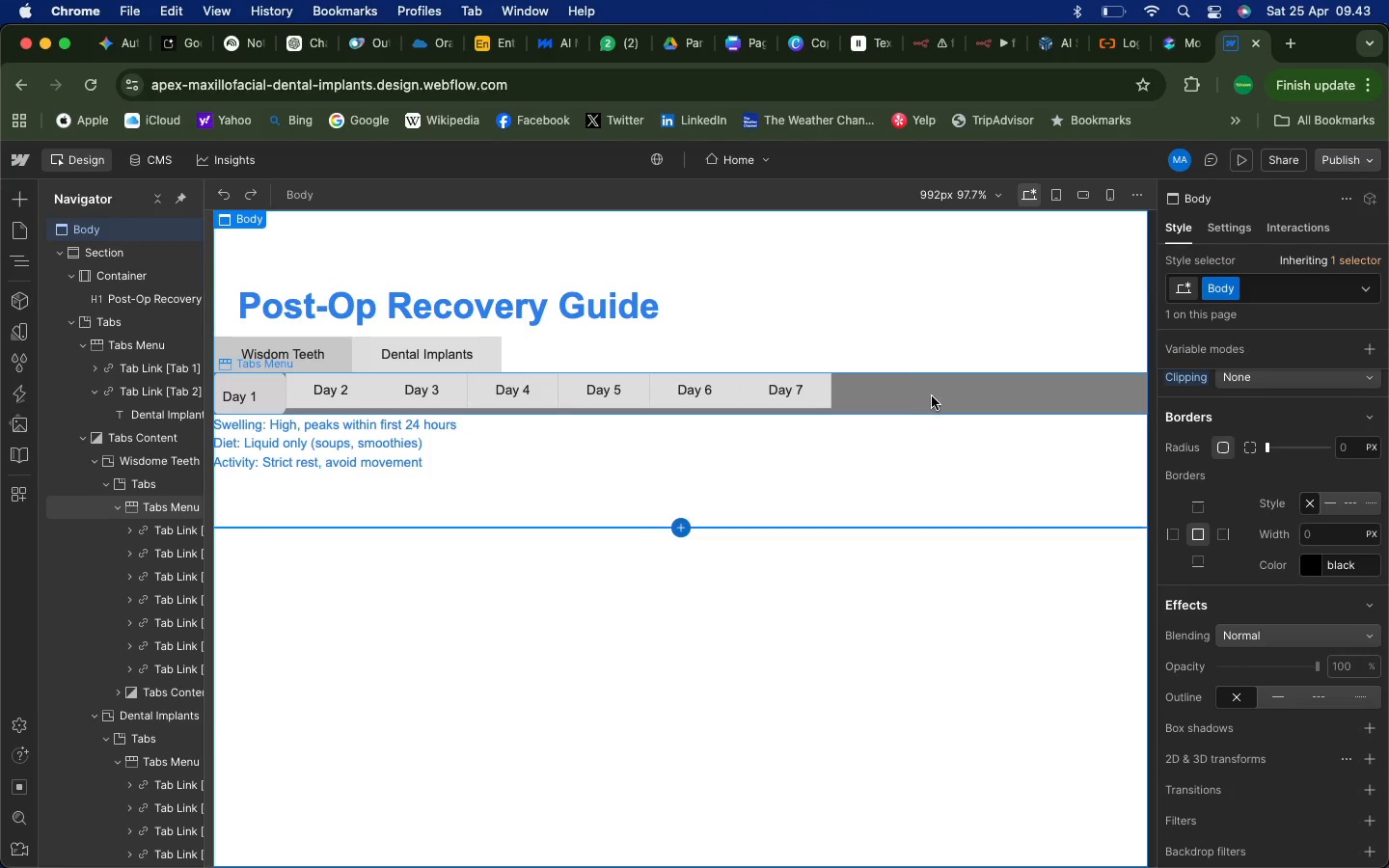 
left_click([933, 396])
 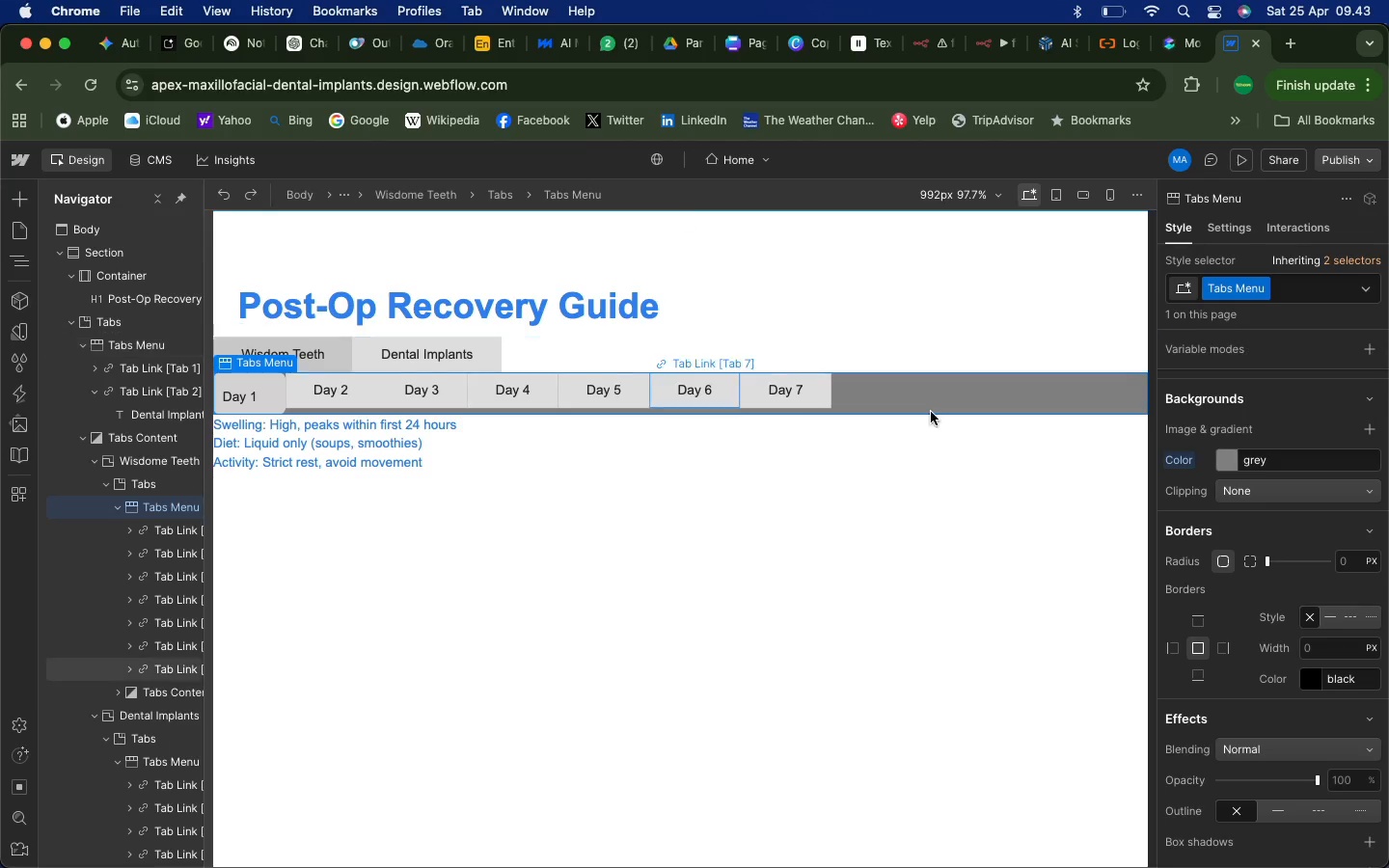 
left_click([960, 403])
 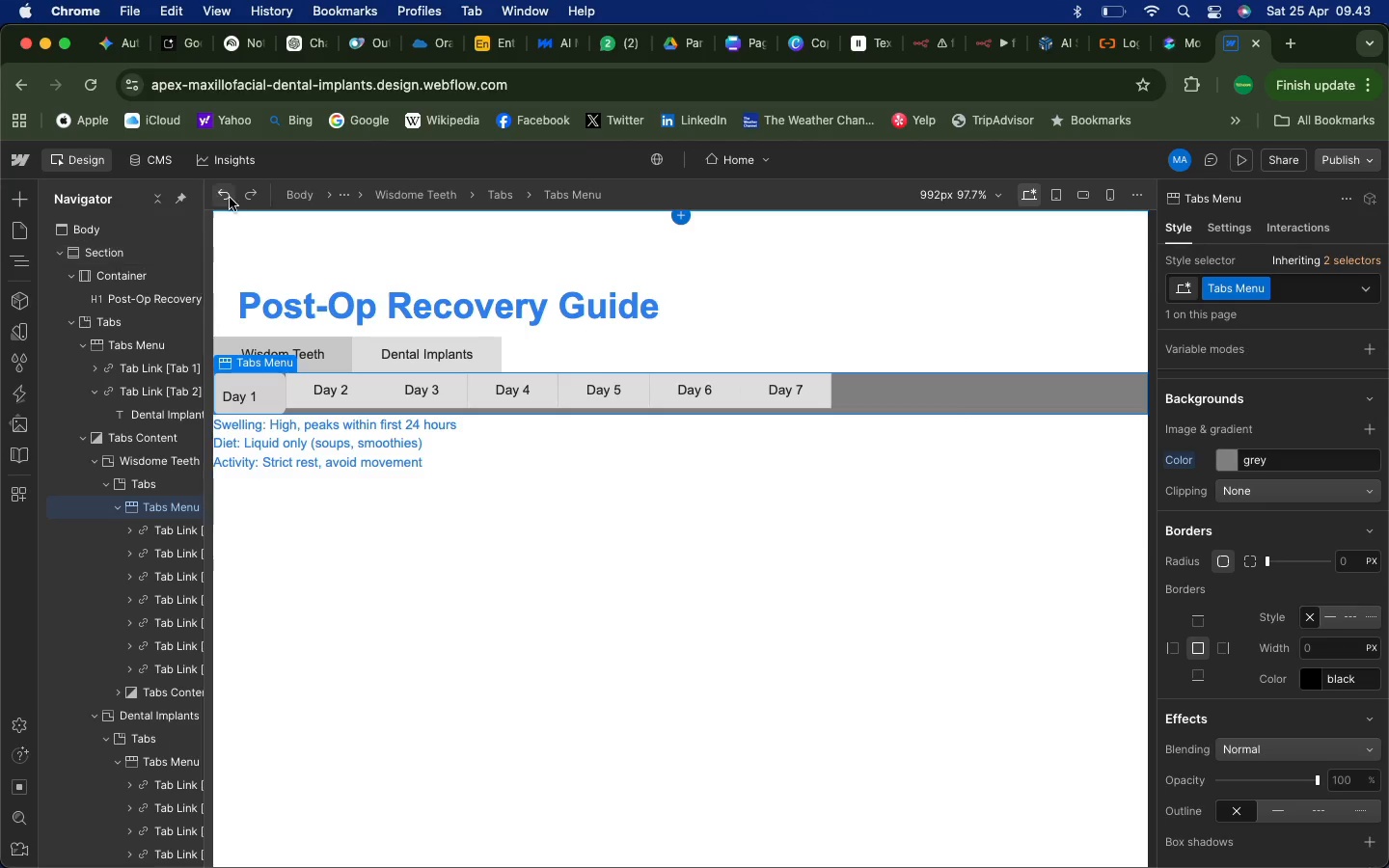 
left_click([227, 195])
 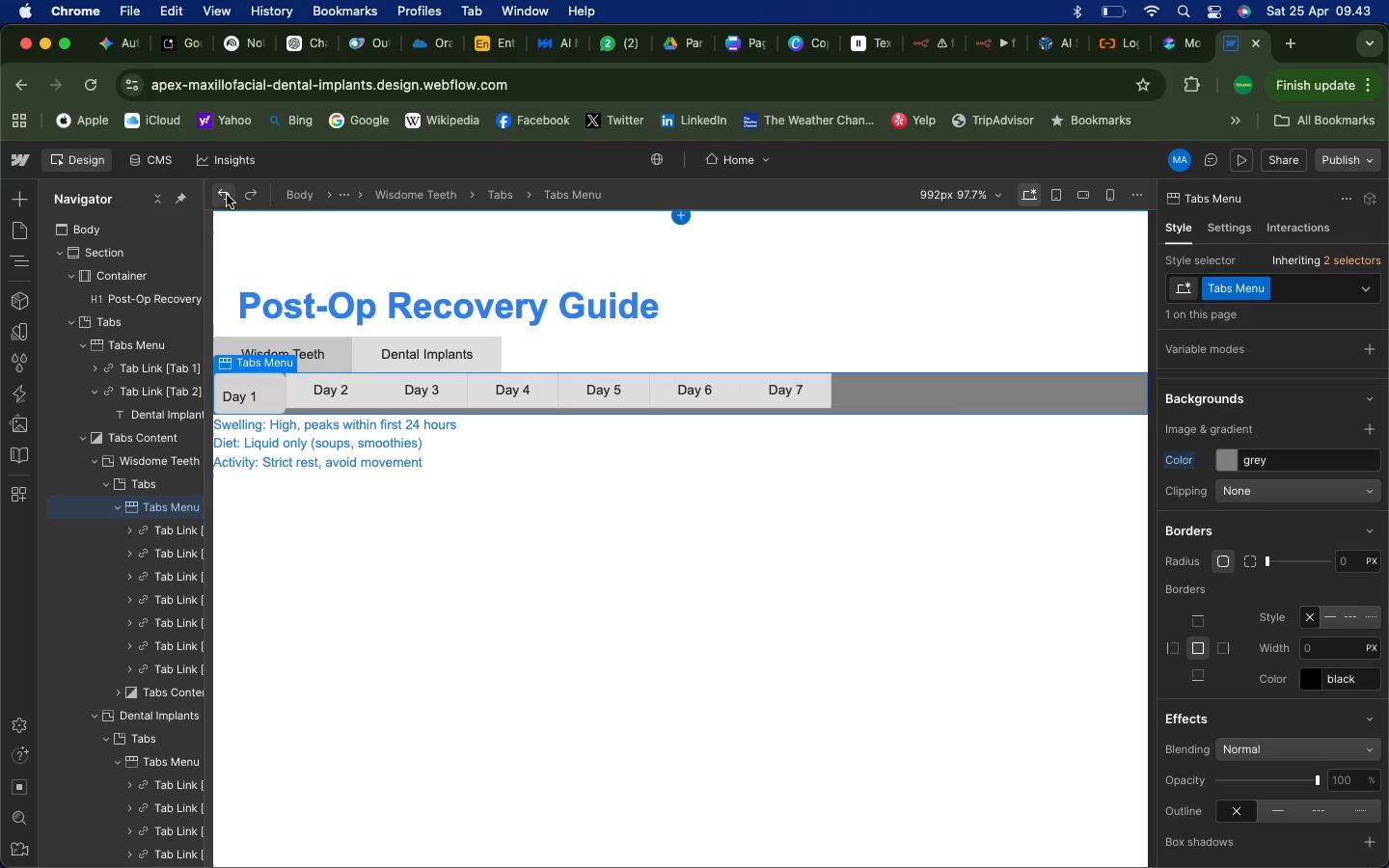 
left_click([227, 195])
 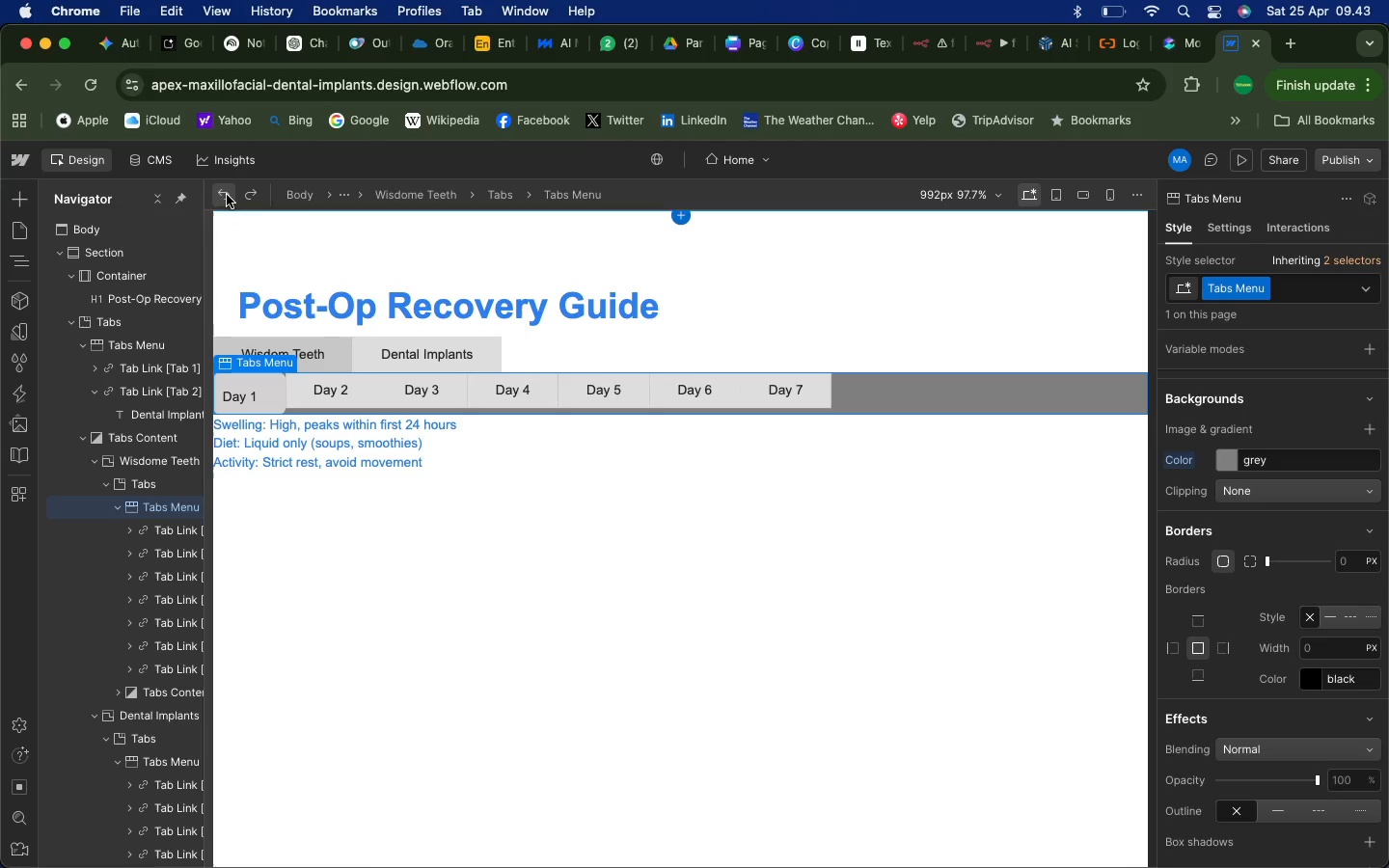 
left_click([227, 195])
 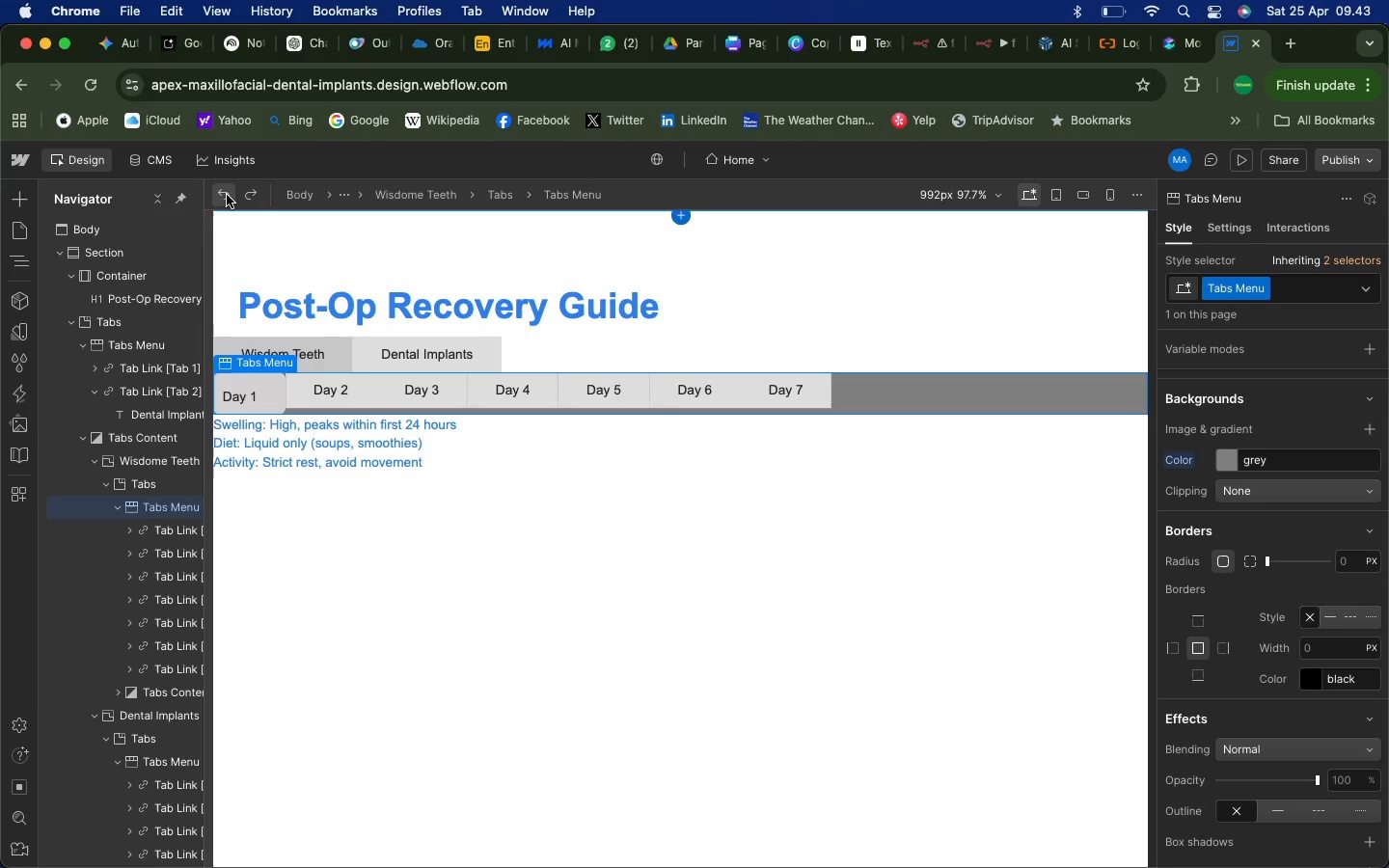 
double_click([227, 195])
 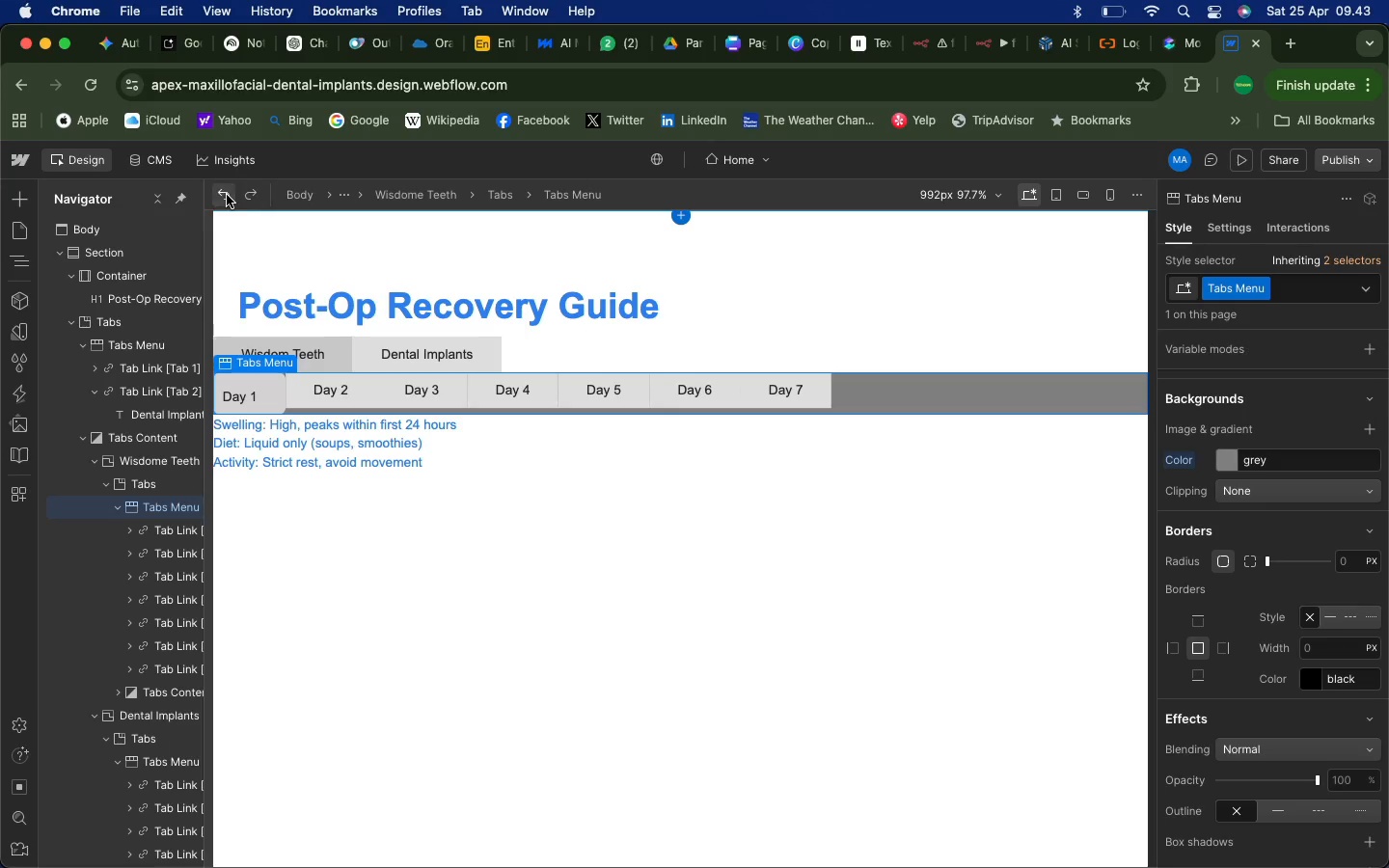 
triple_click([227, 195])
 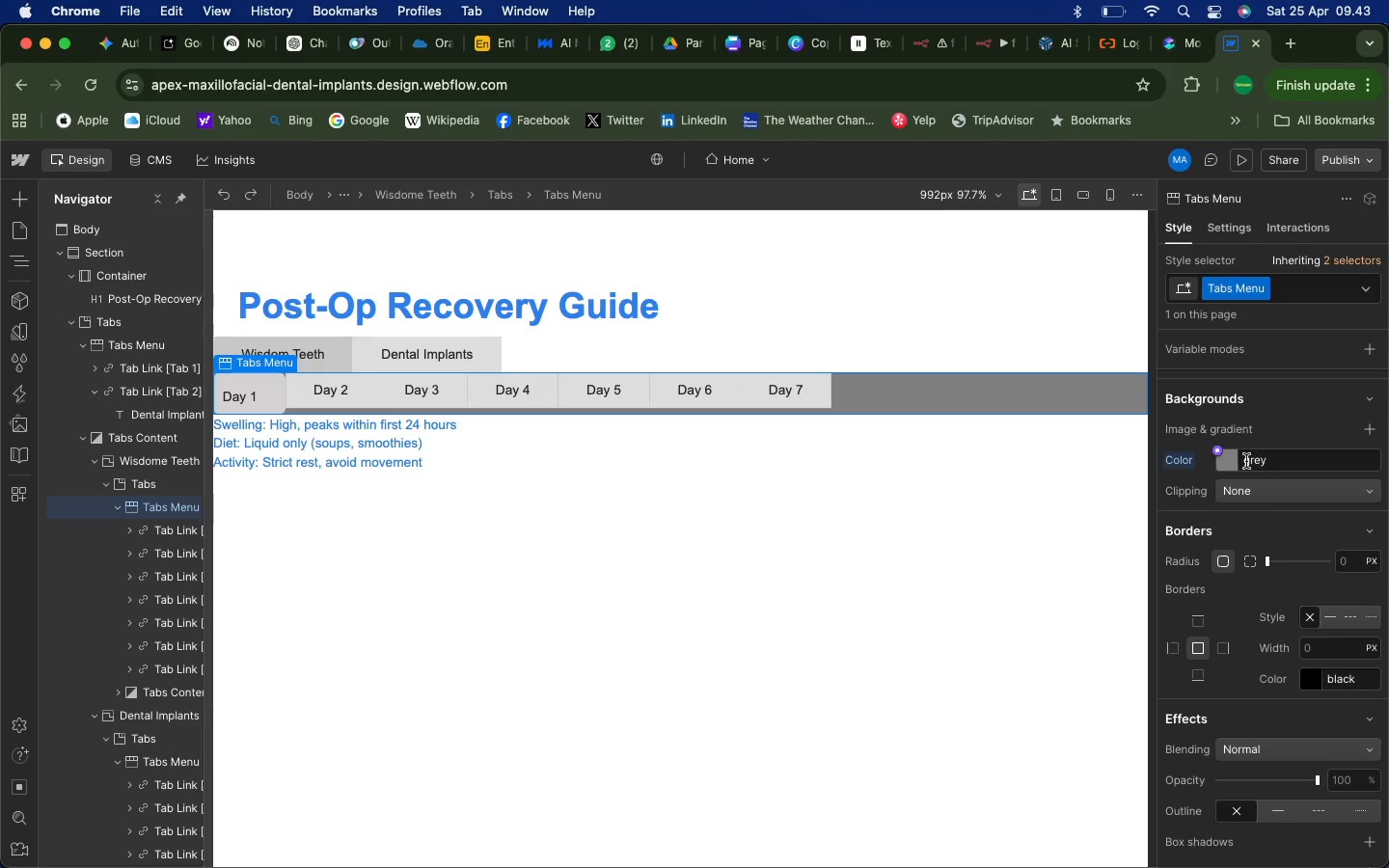 
left_click([1277, 462])
 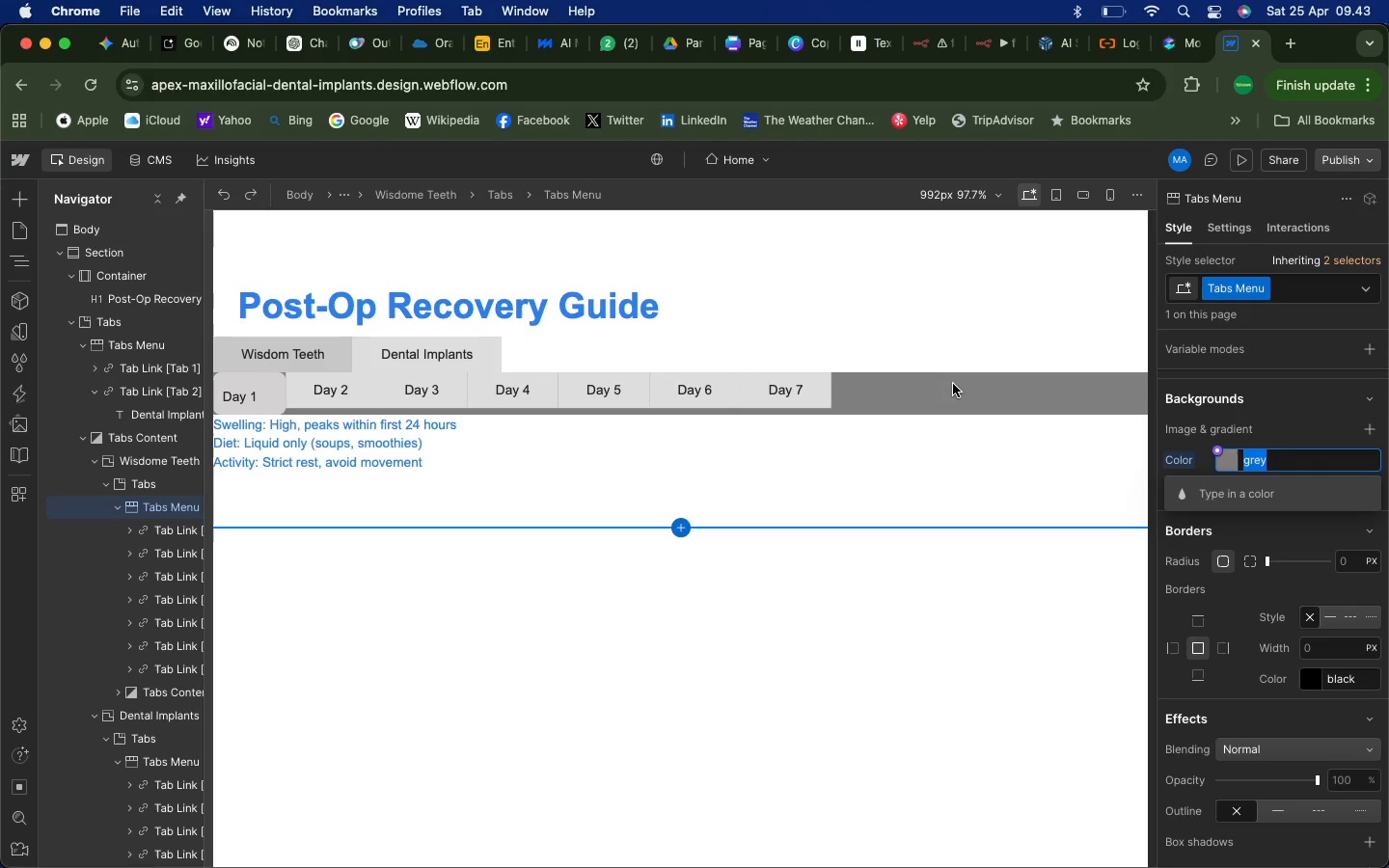 
left_click([952, 386])
 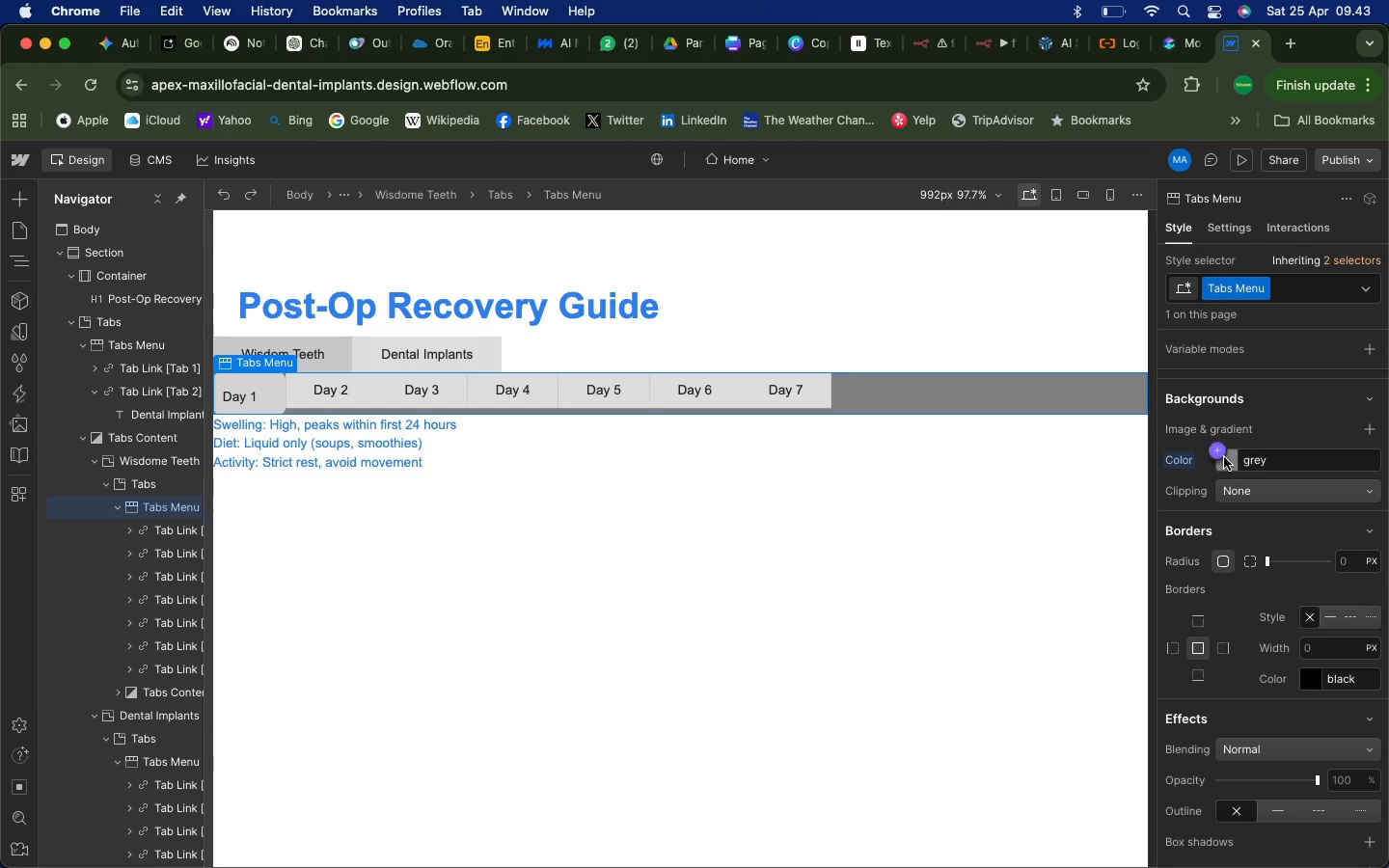 
left_click([1222, 455])
 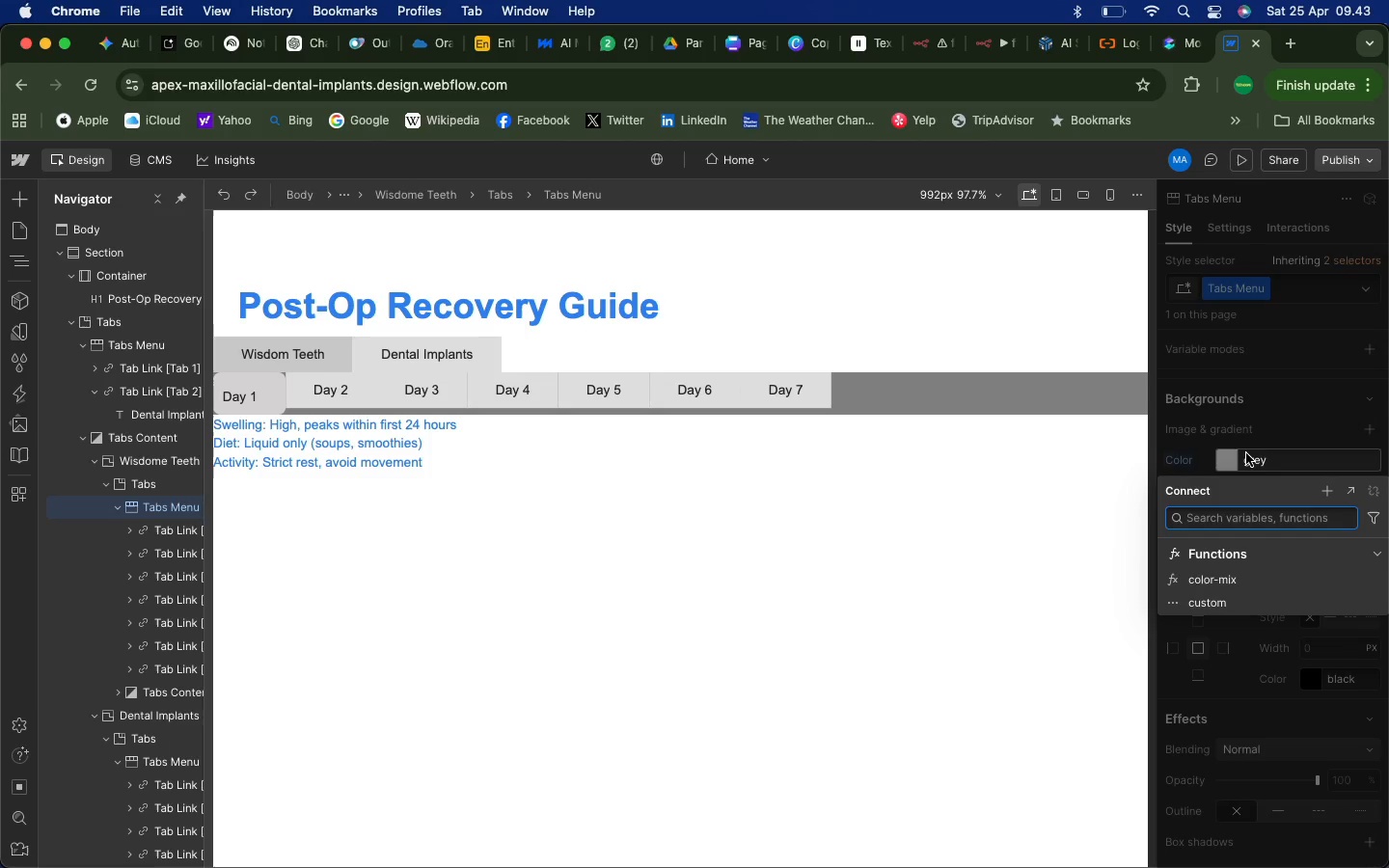 
left_click([1275, 444])
 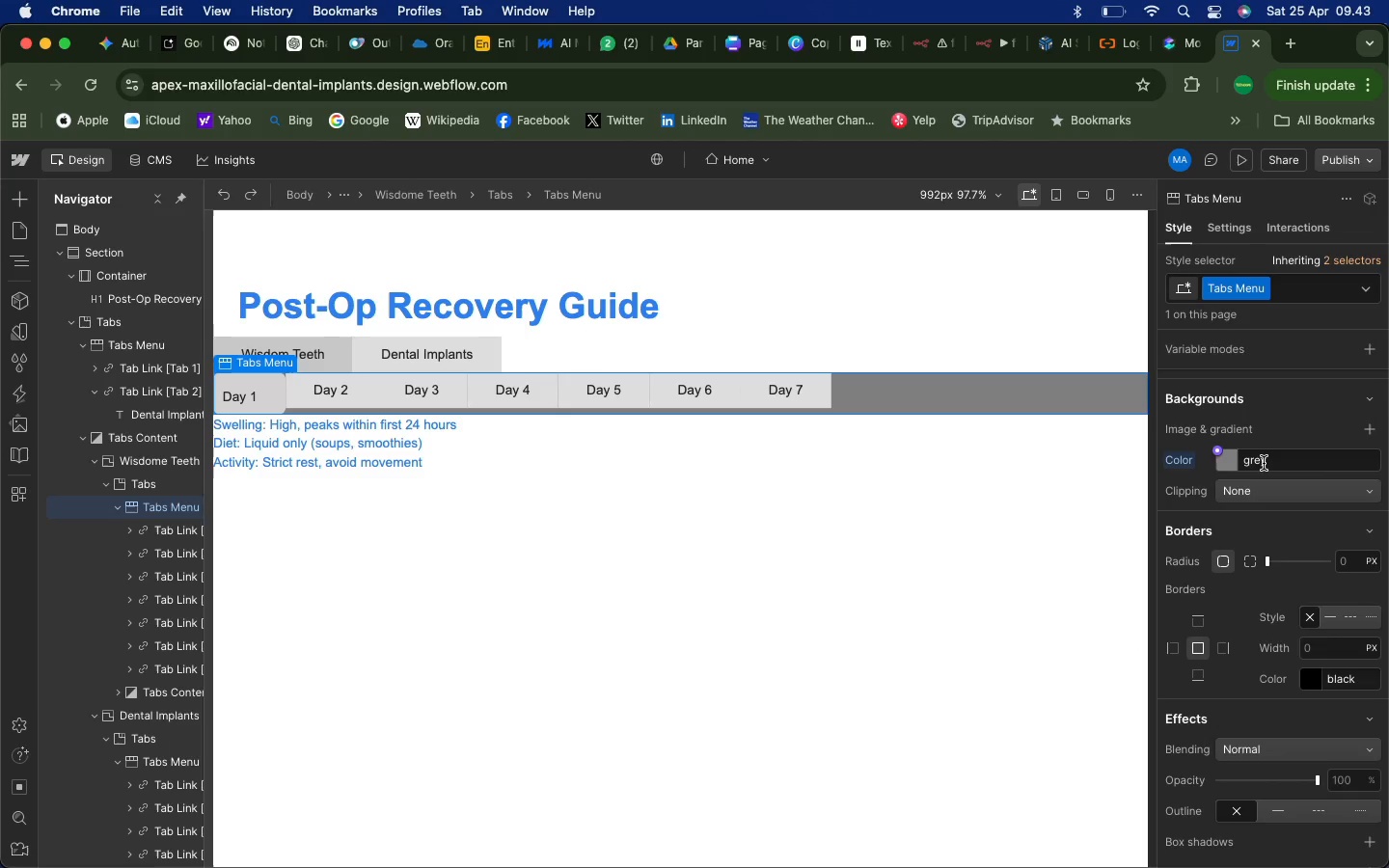 
left_click([1264, 463])
 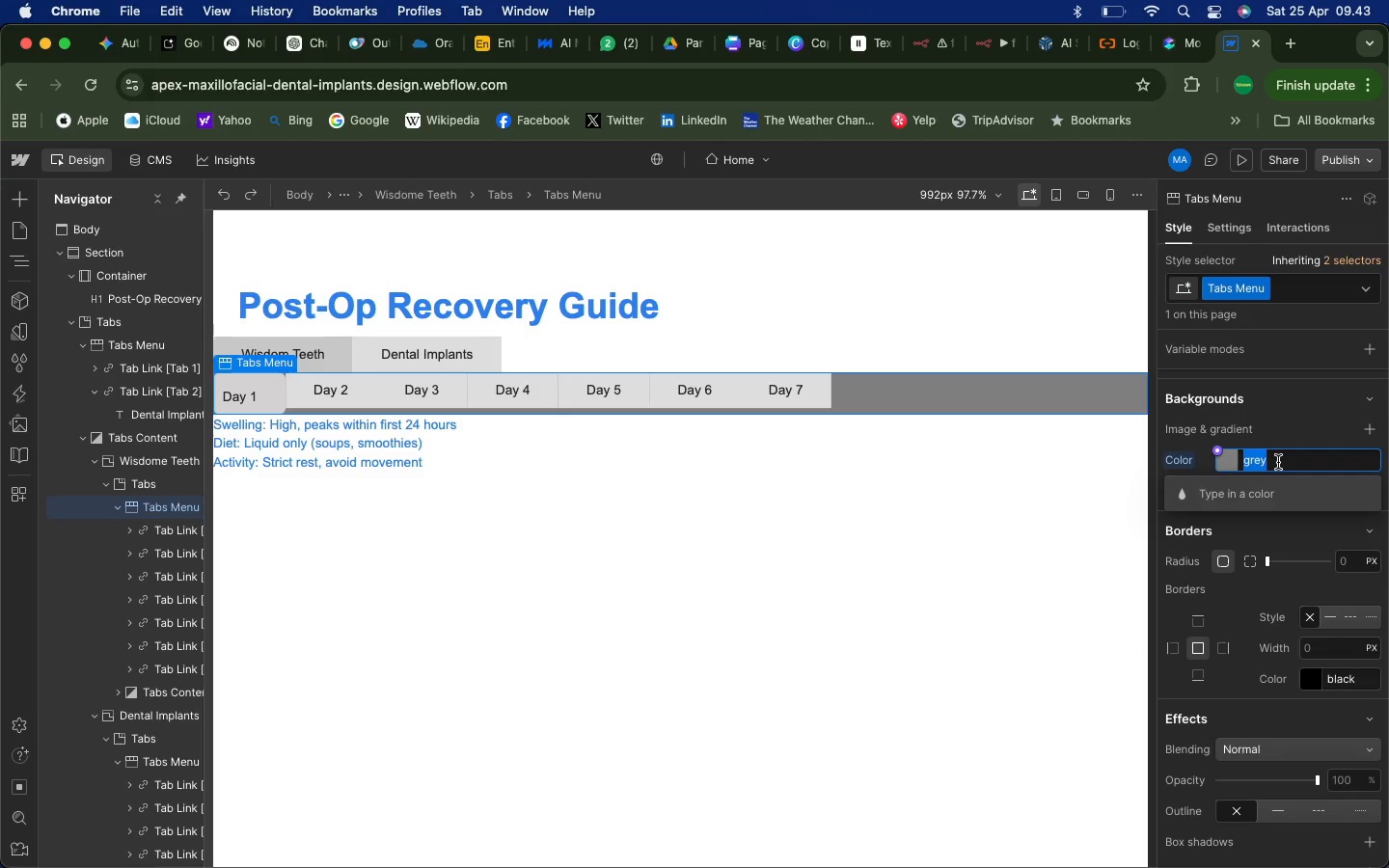 
type(trat)
key(Backspace)
type(nsparent)
 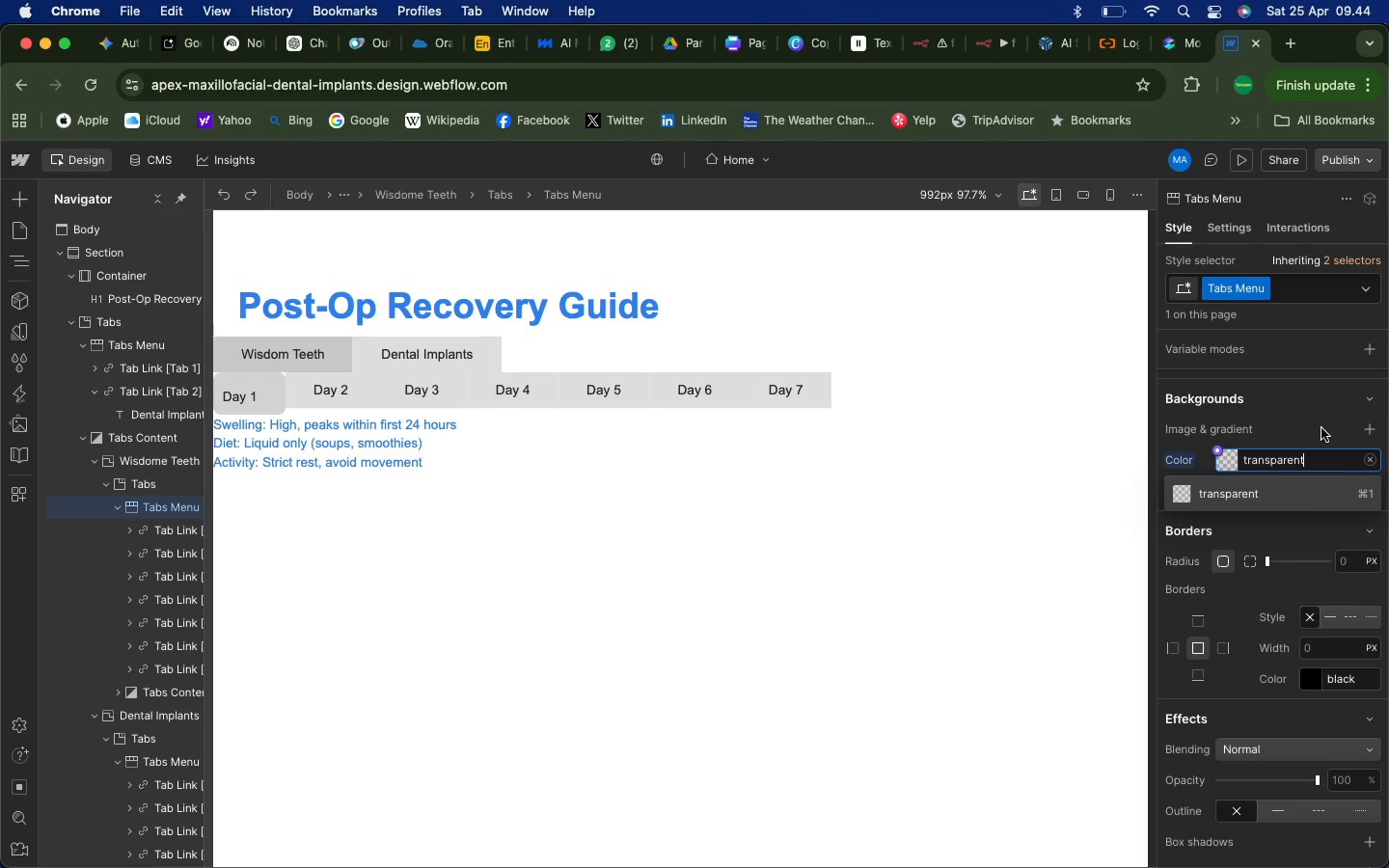 
left_click([1284, 495])
 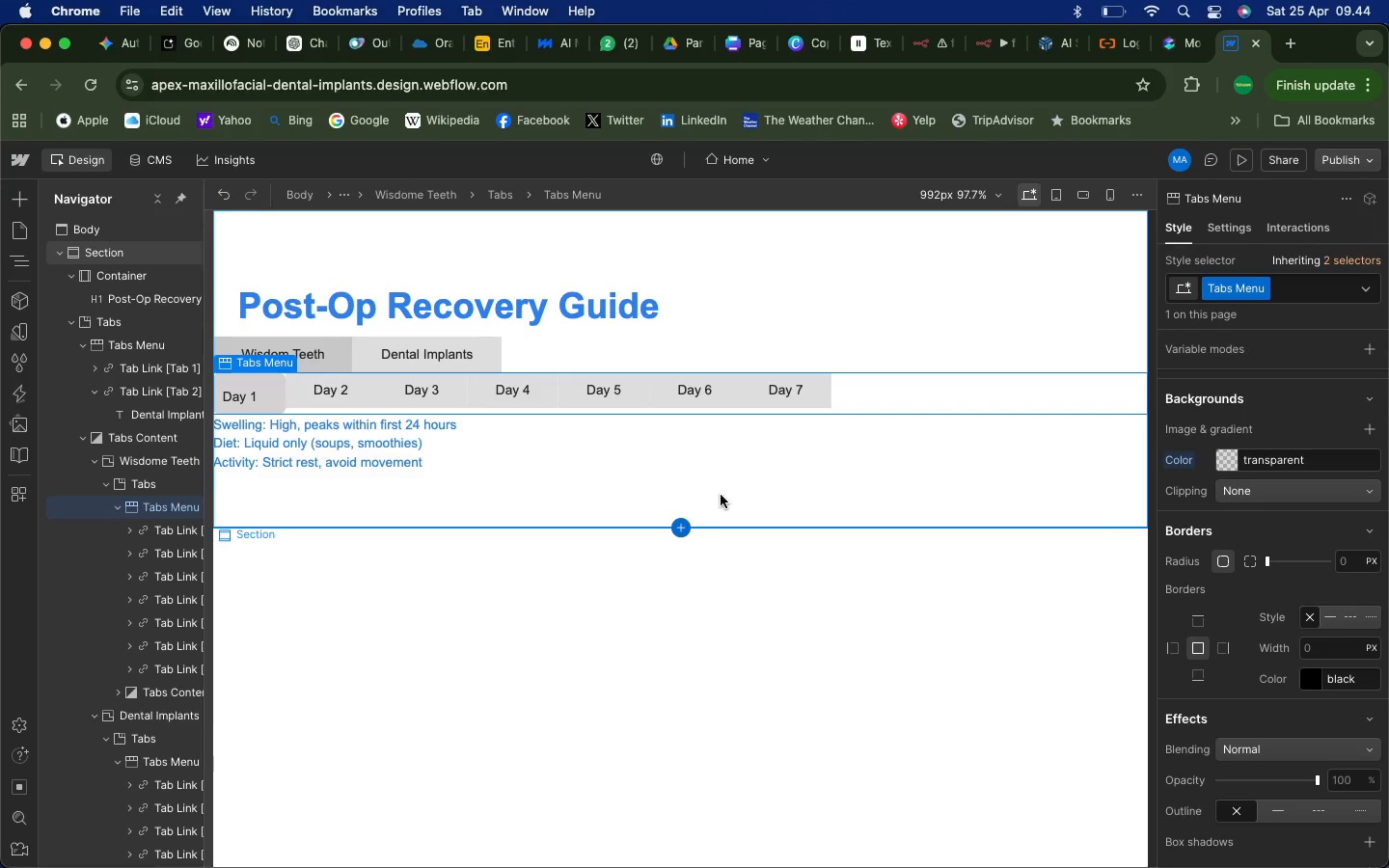 
left_click([564, 629])
 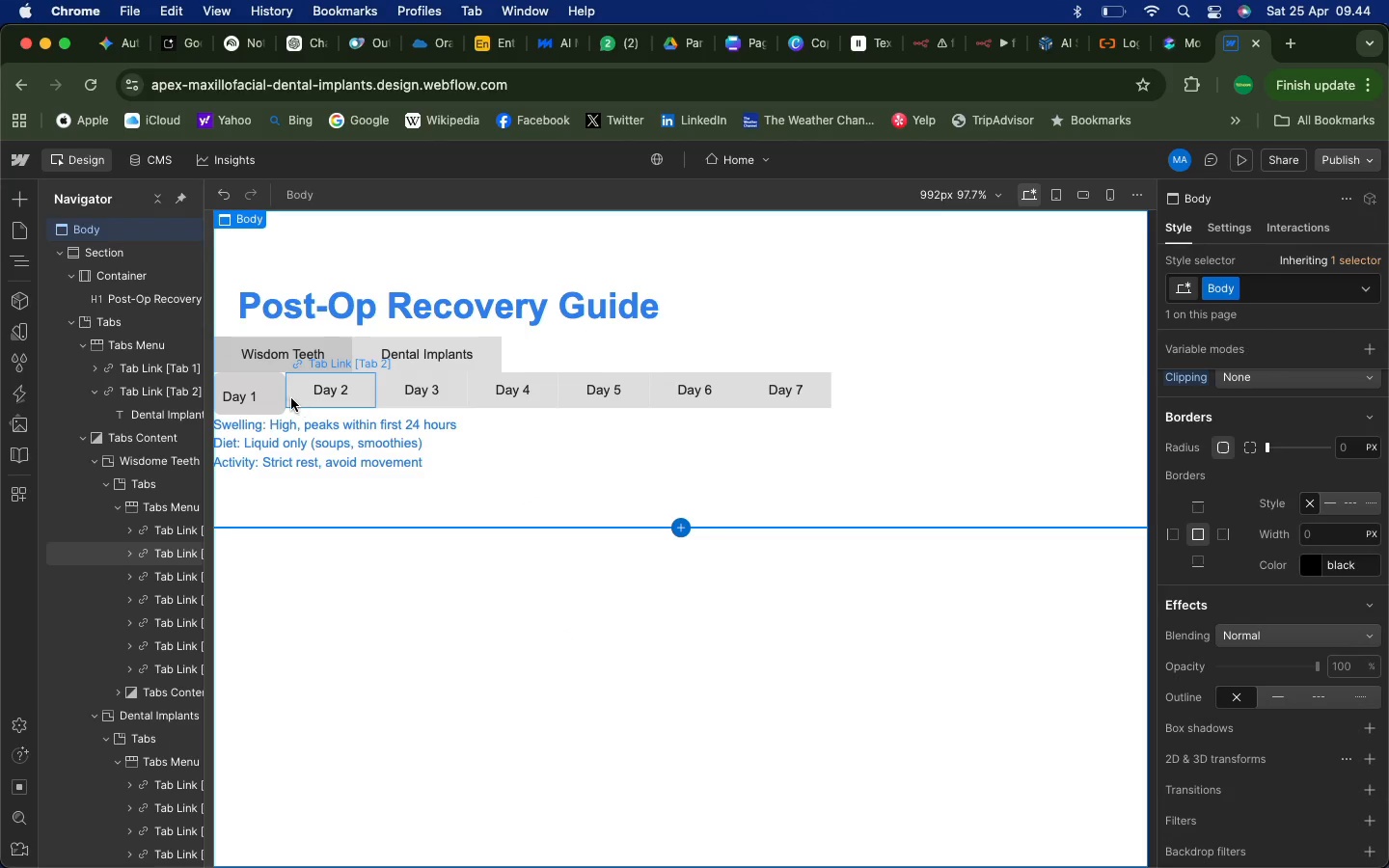 
left_click([274, 394])
 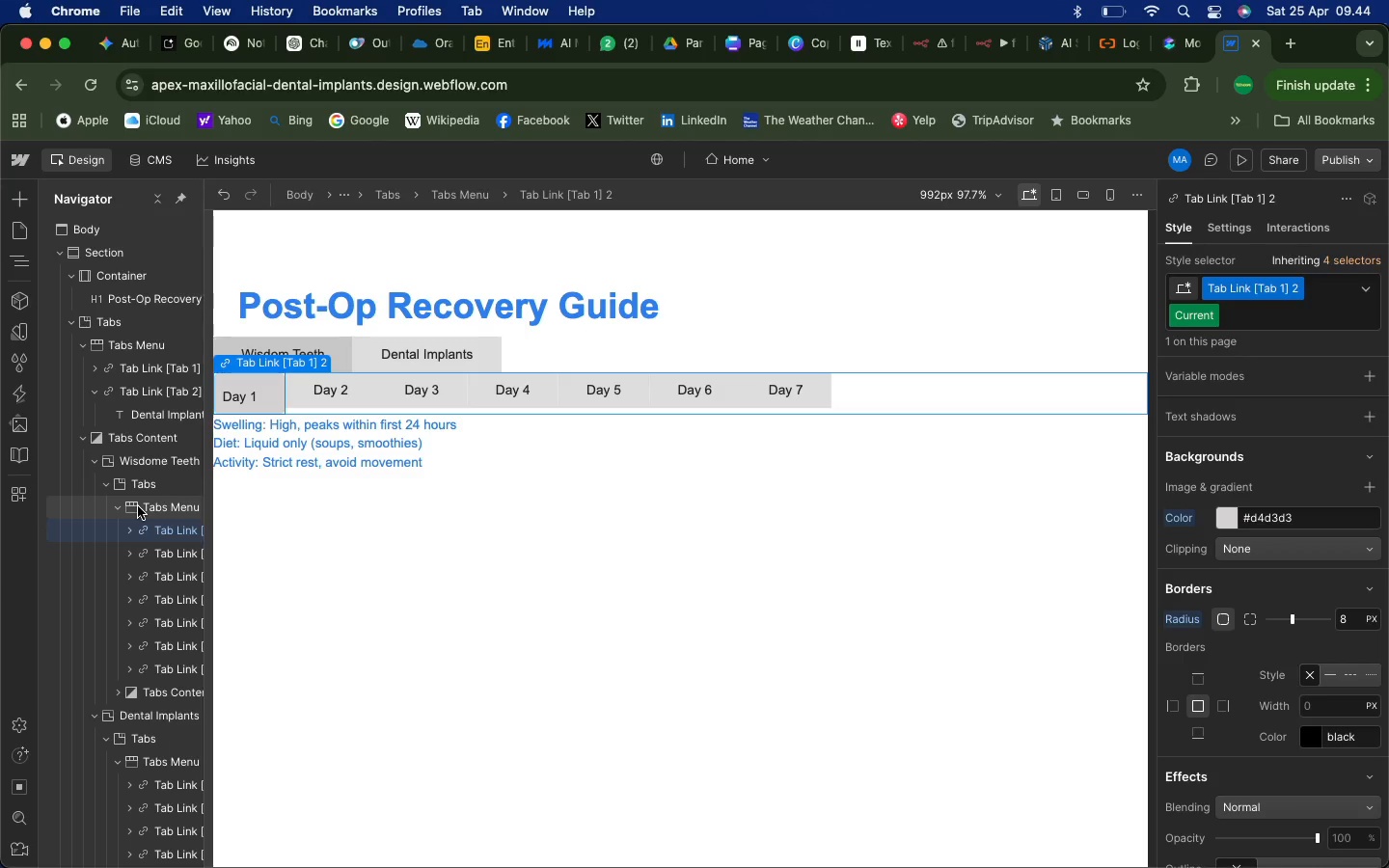 
wait(30.22)
 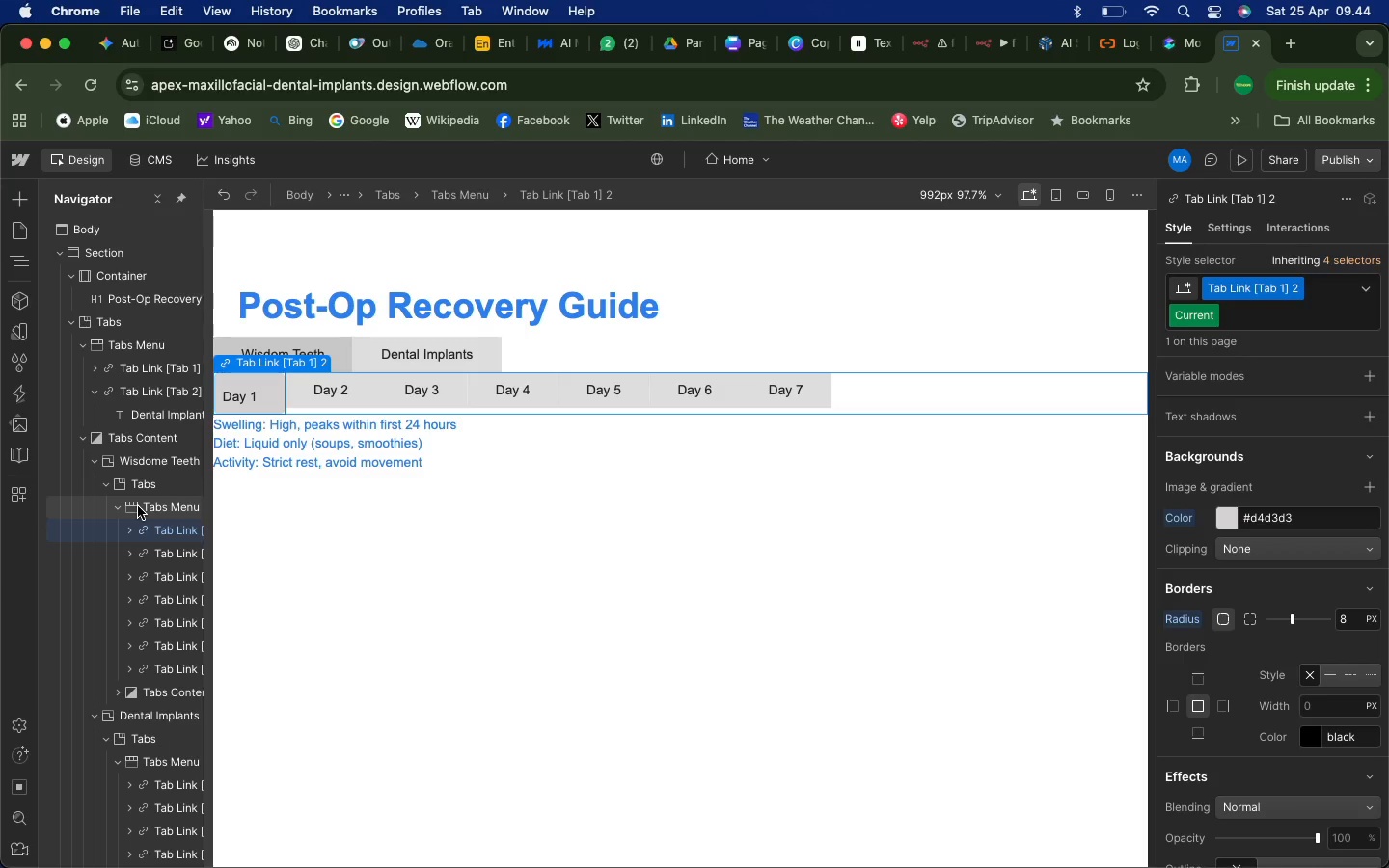 
left_click([159, 501])
 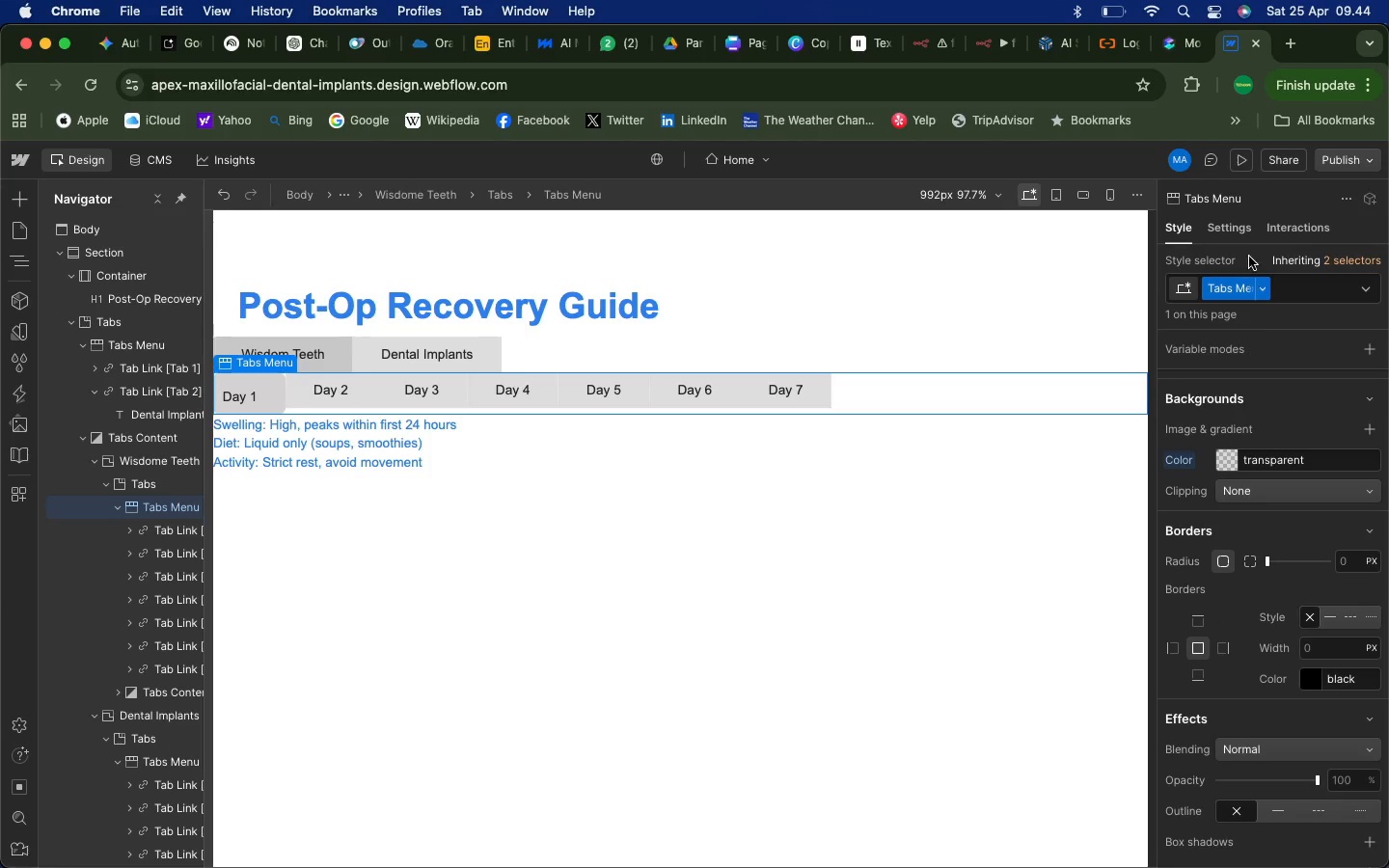 
wait(9.36)
 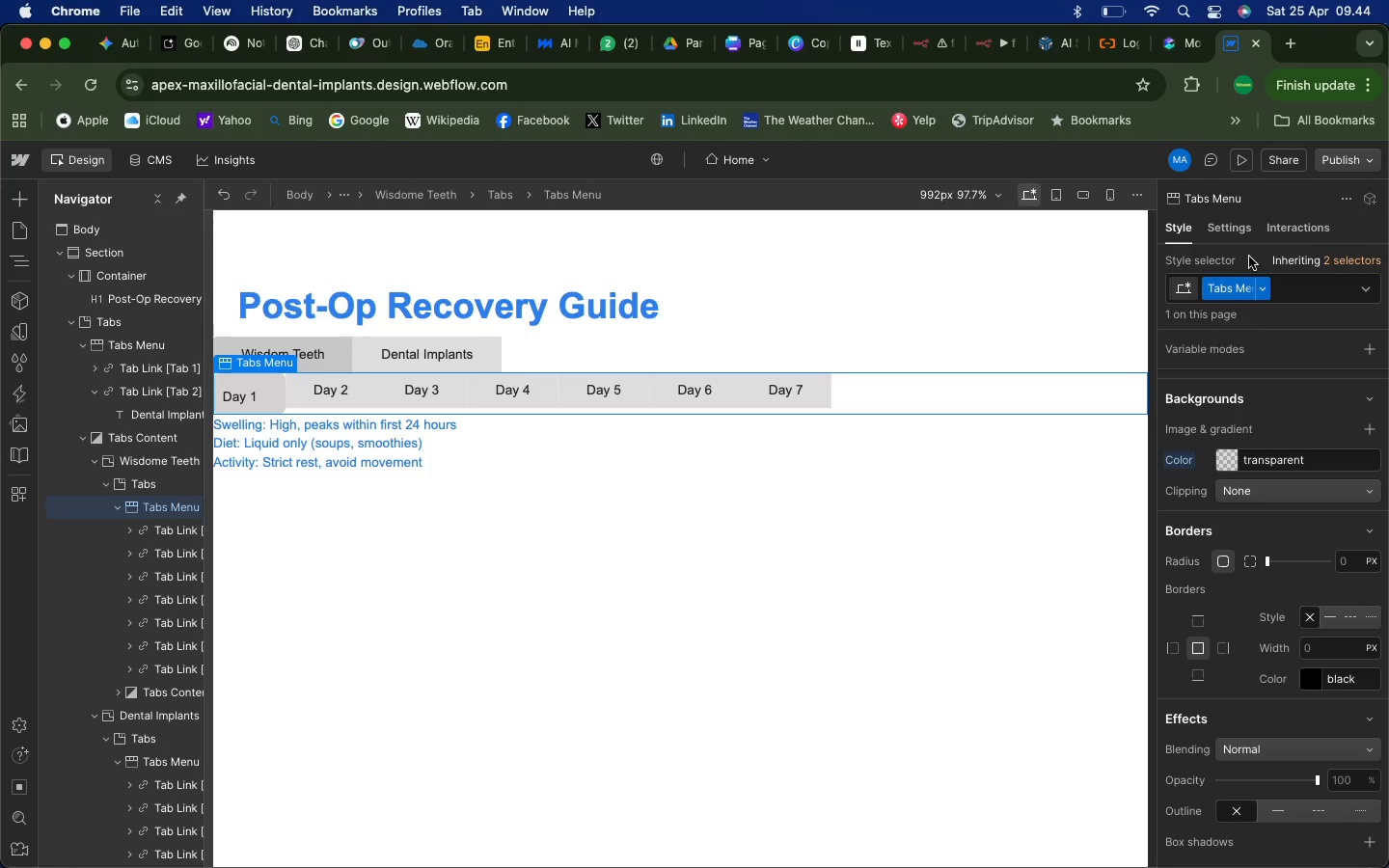 
left_click([68, 276])
 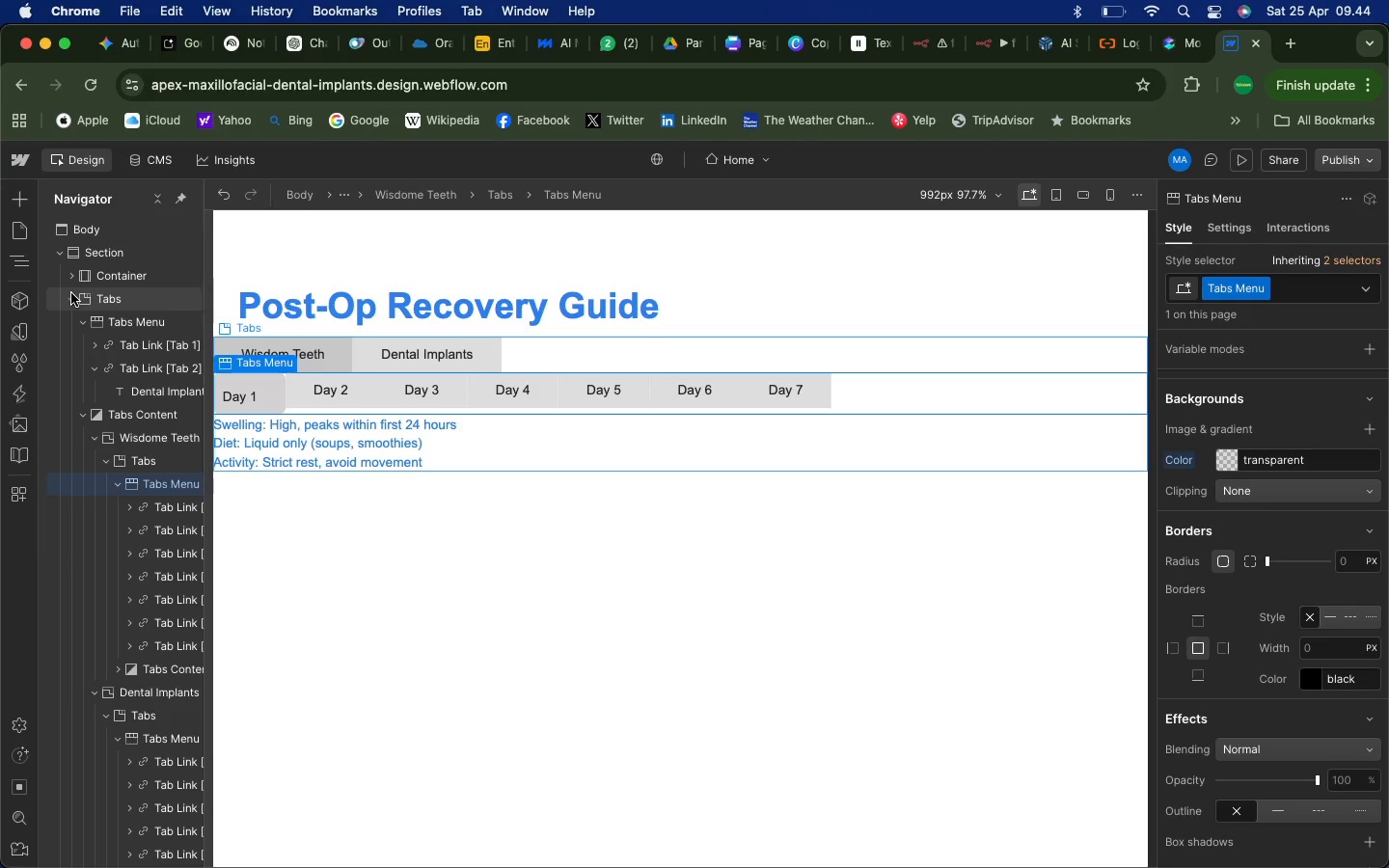 
left_click([71, 294])
 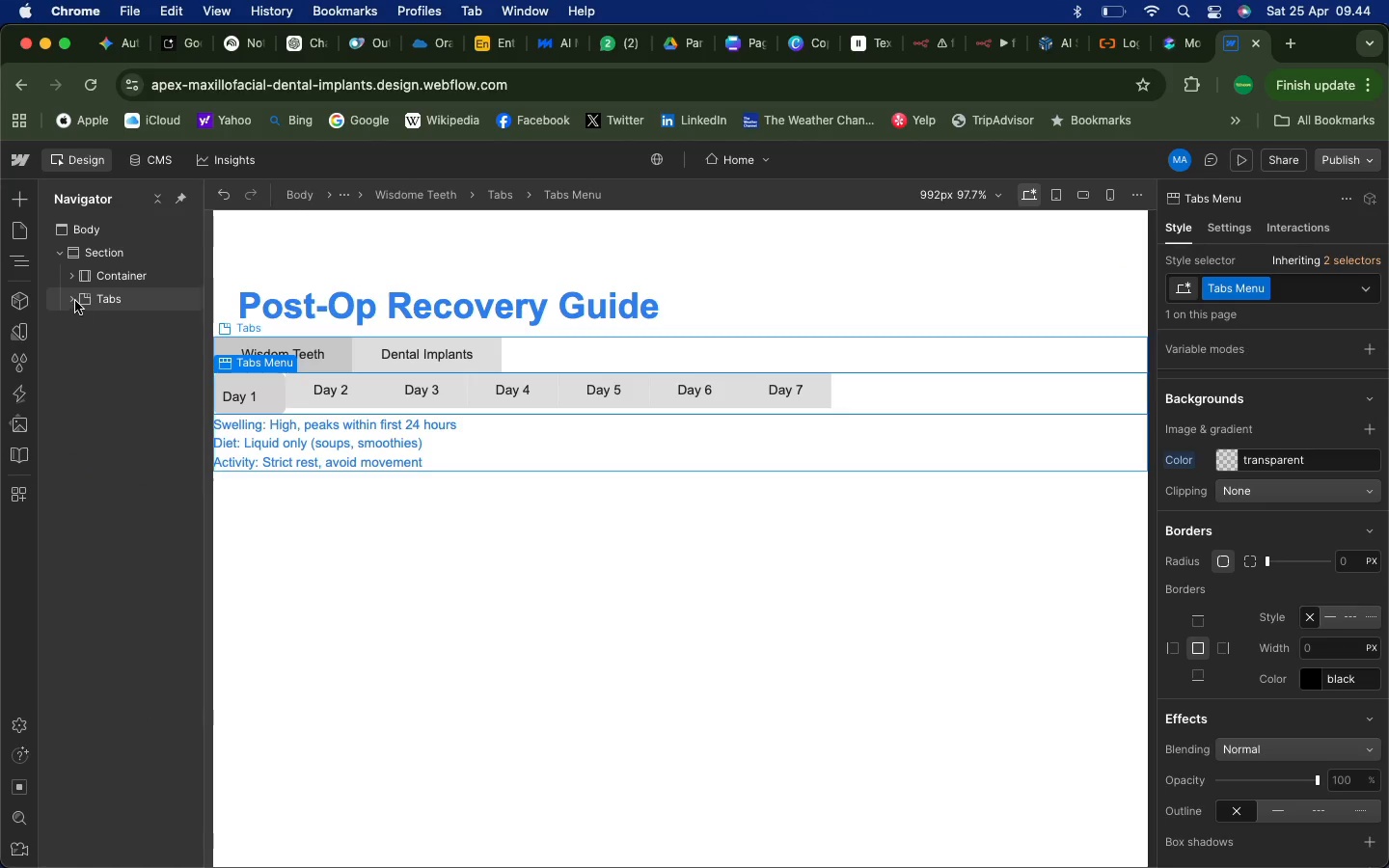 
left_click([74, 300])
 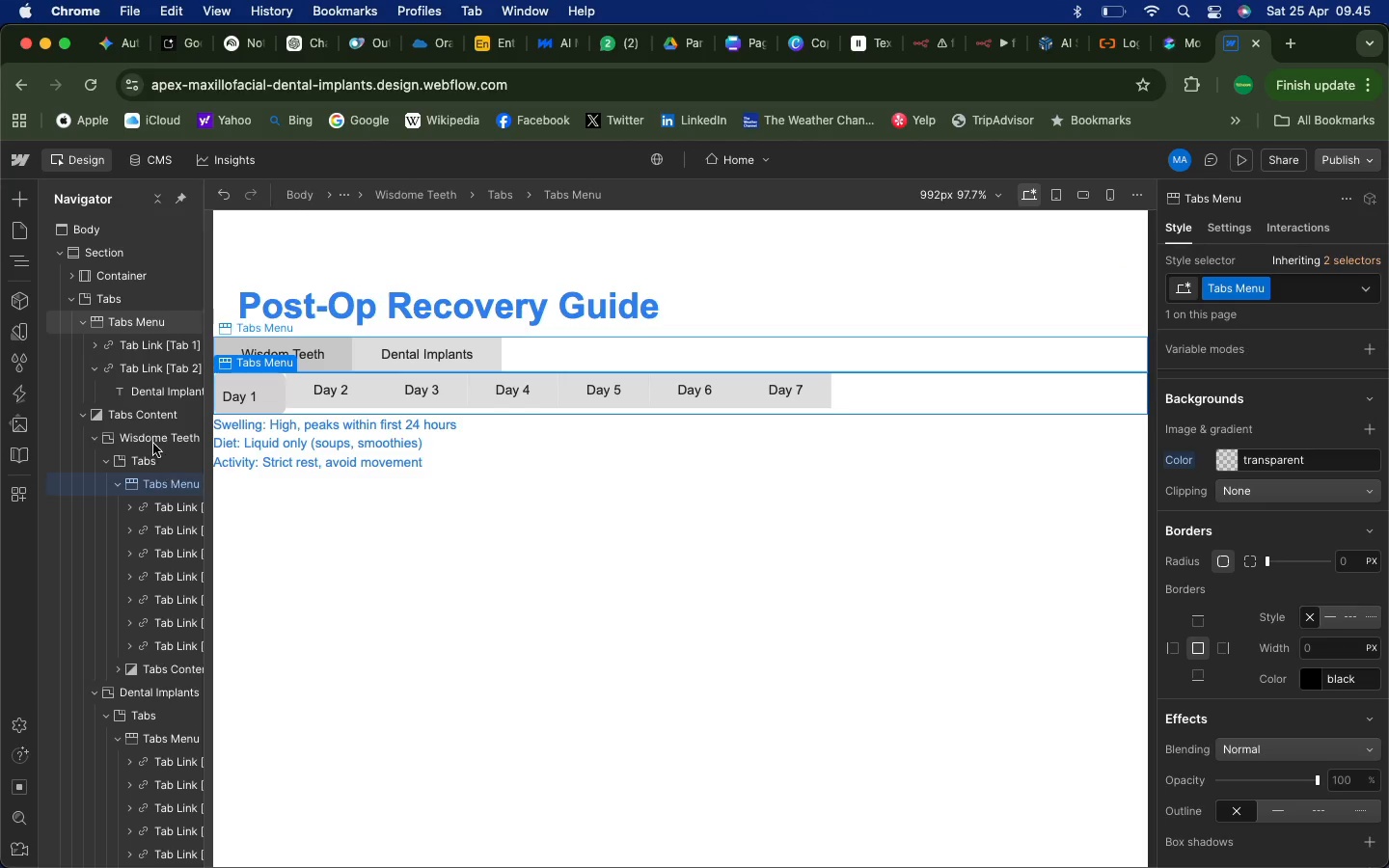 
left_click([150, 417])
 